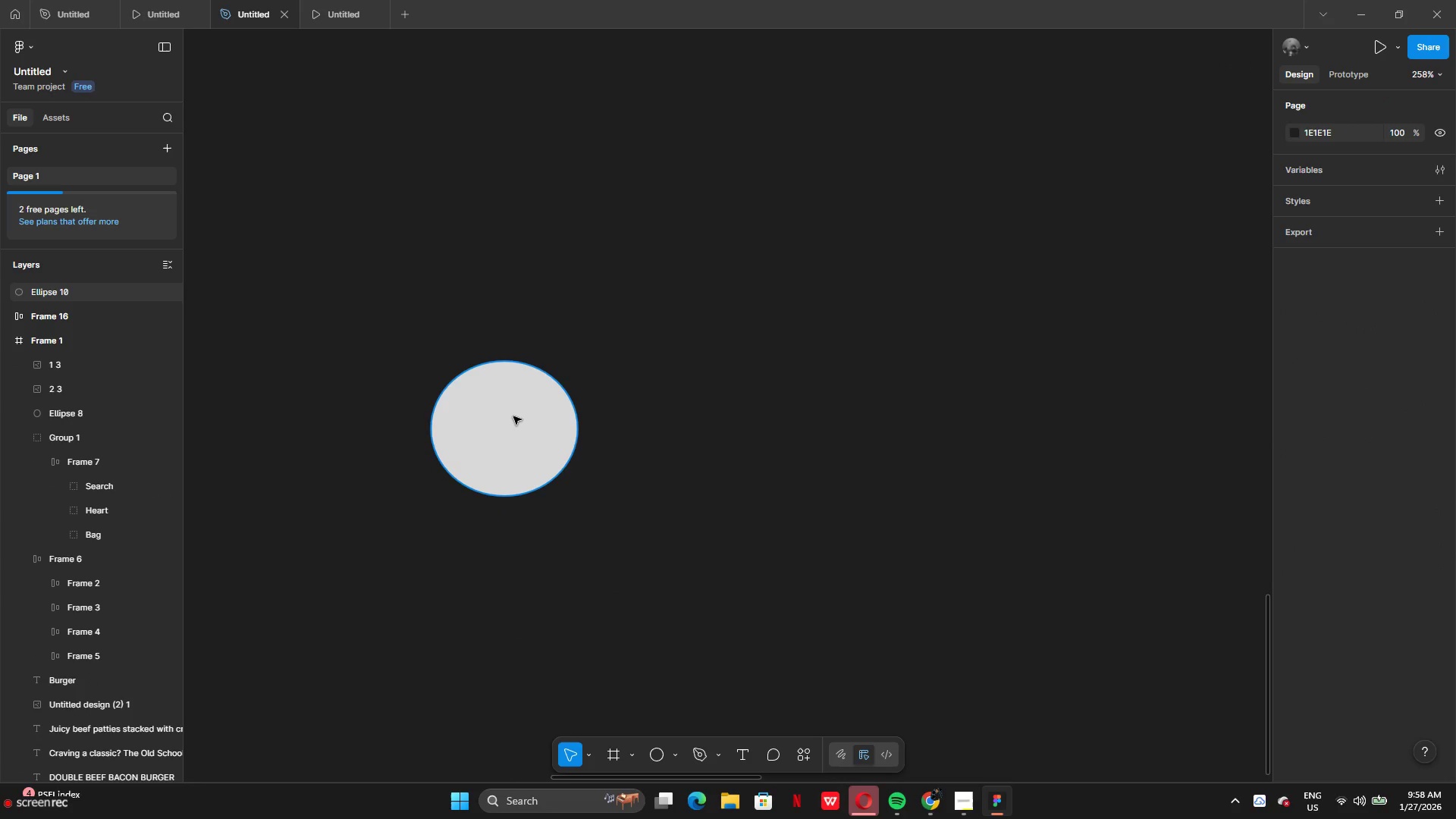 
left_click([513, 416])
 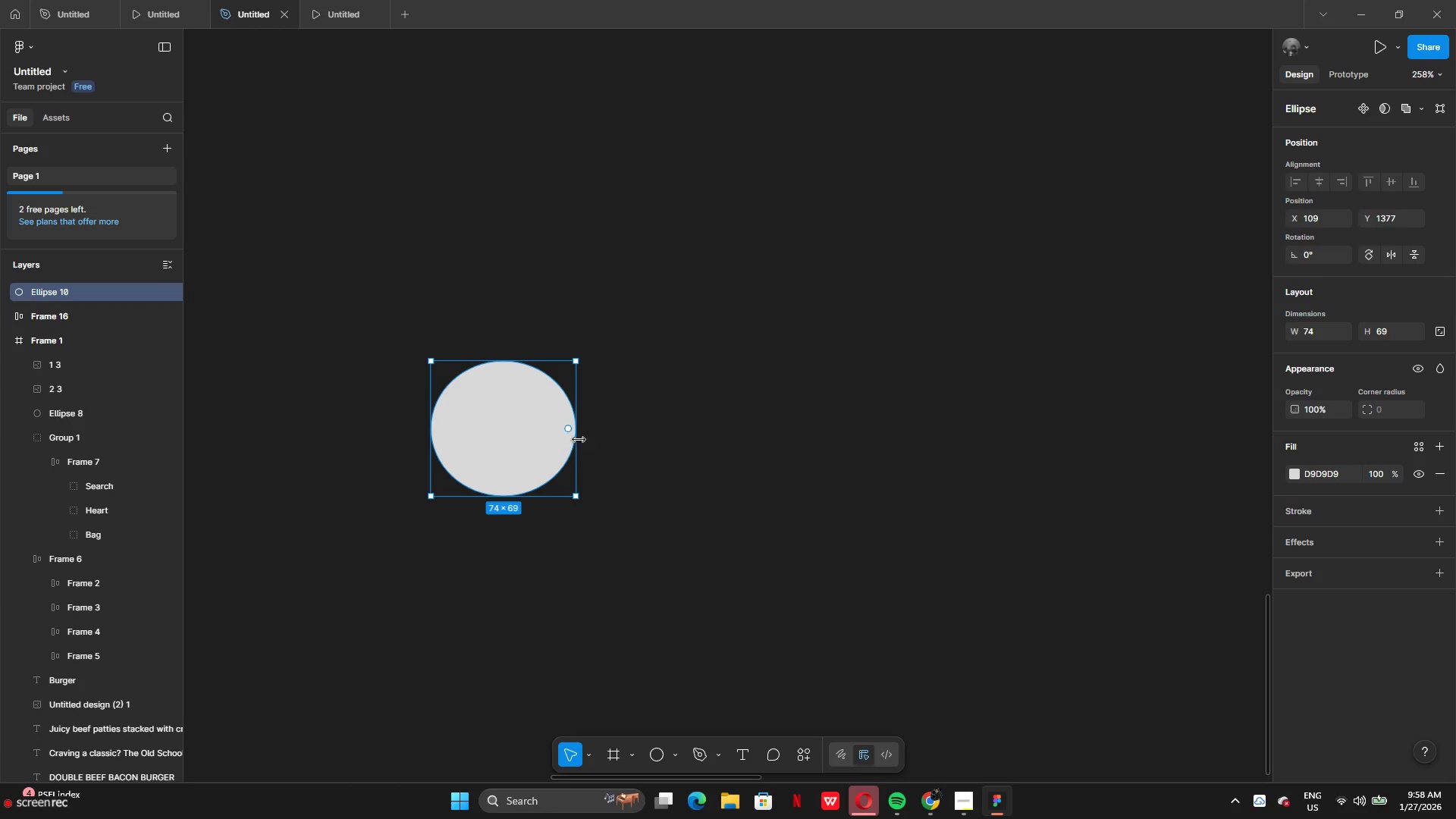 
left_click_drag(start_coordinate=[579, 497], to_coordinate=[559, 483])
 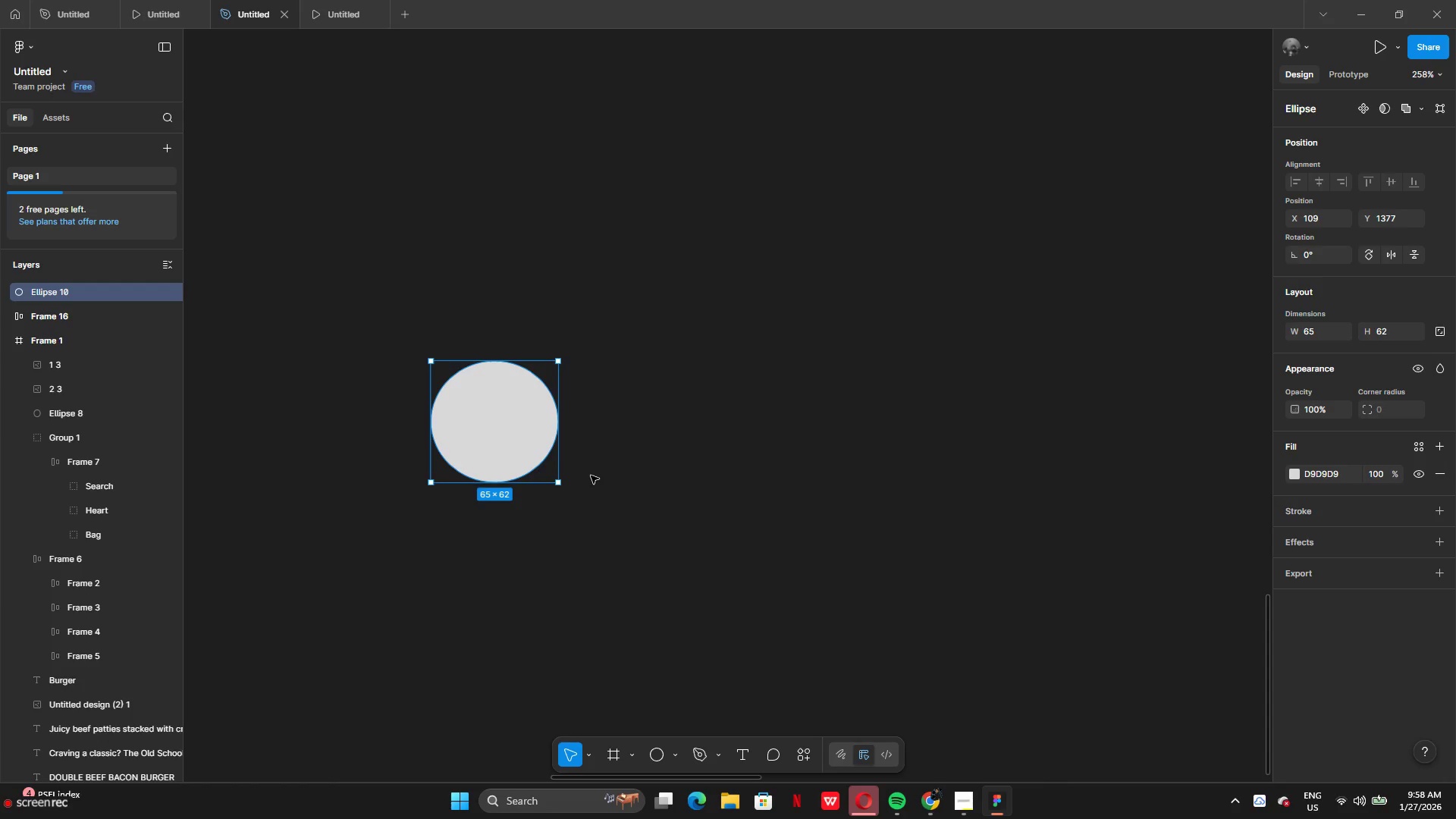 
left_click([591, 475])
 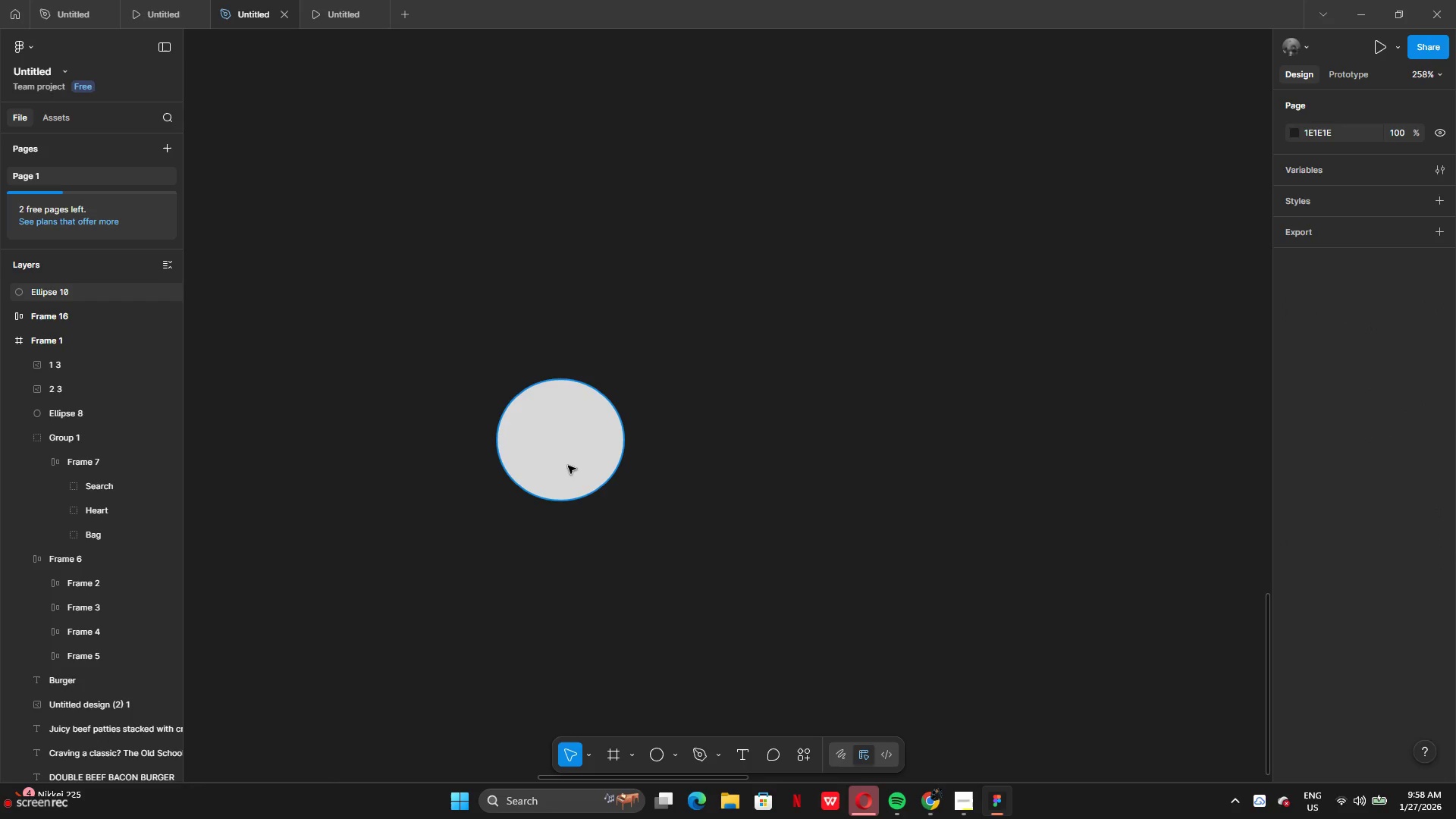 
left_click([564, 446])
 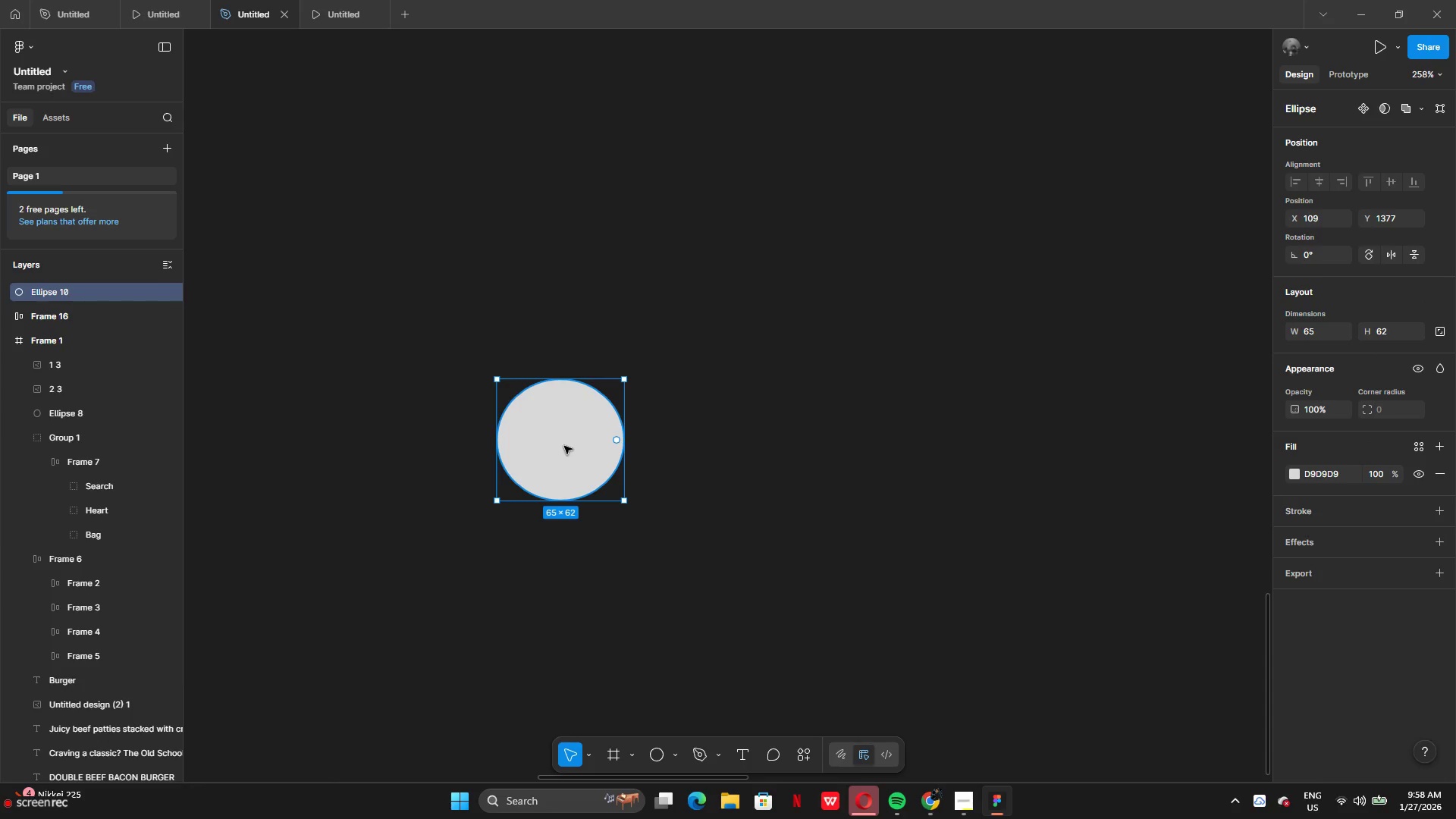 
hold_key(key=AltLeft, duration=2.02)
left_click_drag(start_coordinate=[564, 446], to_coordinate=[563, 582])
 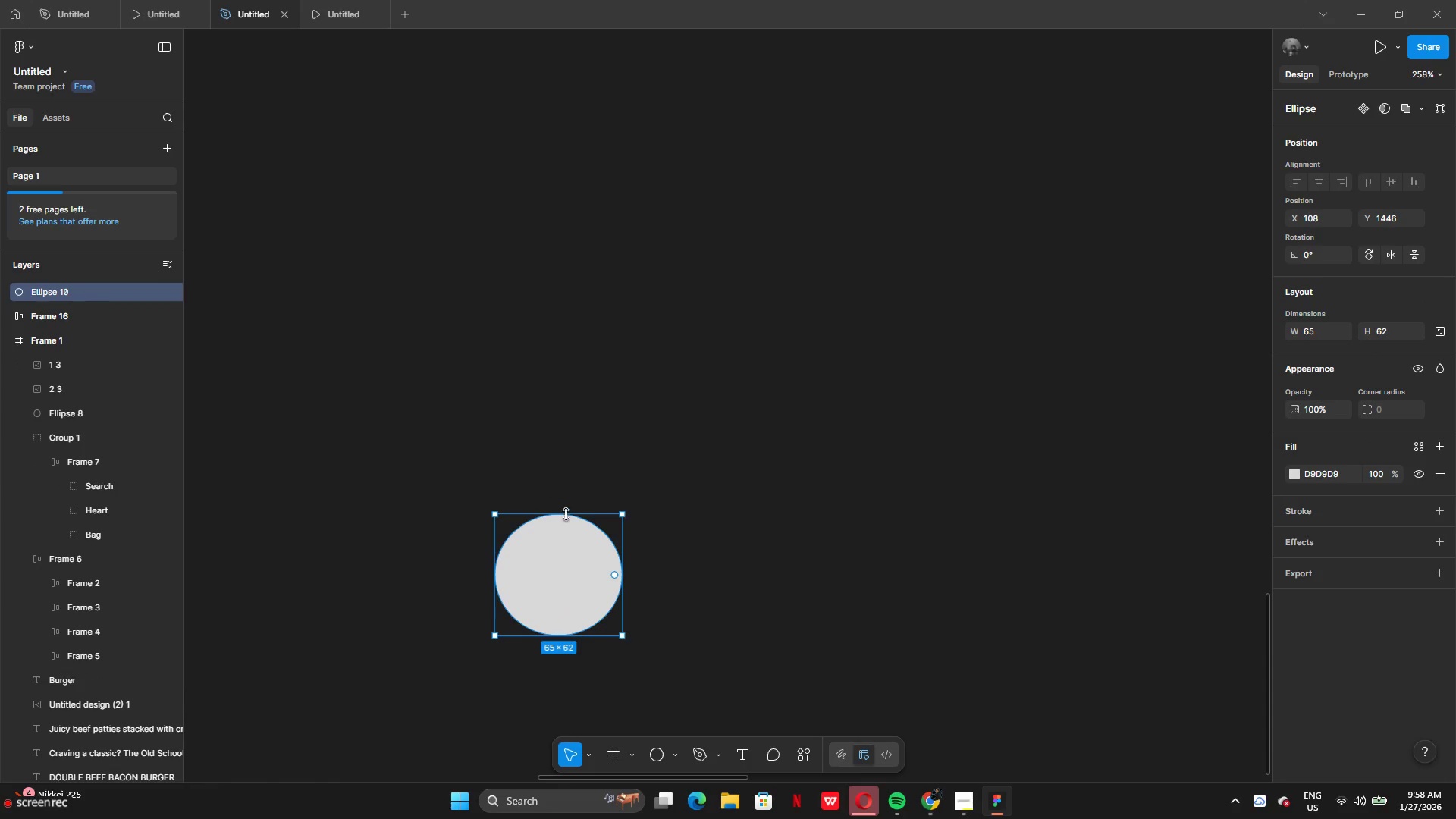 
key(Control+Z)
 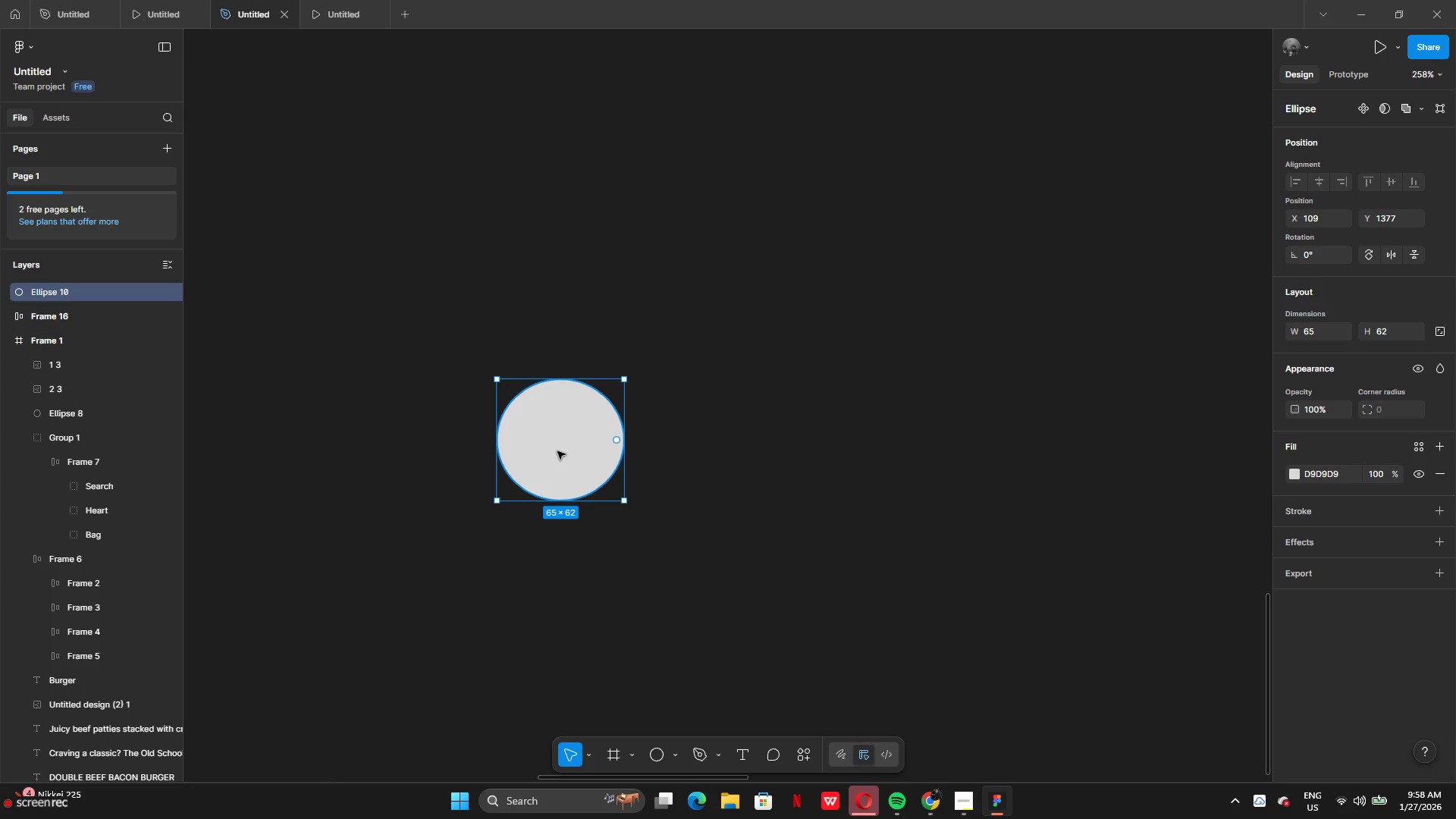 
hold_key(key=AltLeft, duration=3.47)
left_click_drag(start_coordinate=[557, 450], to_coordinate=[557, 593])
 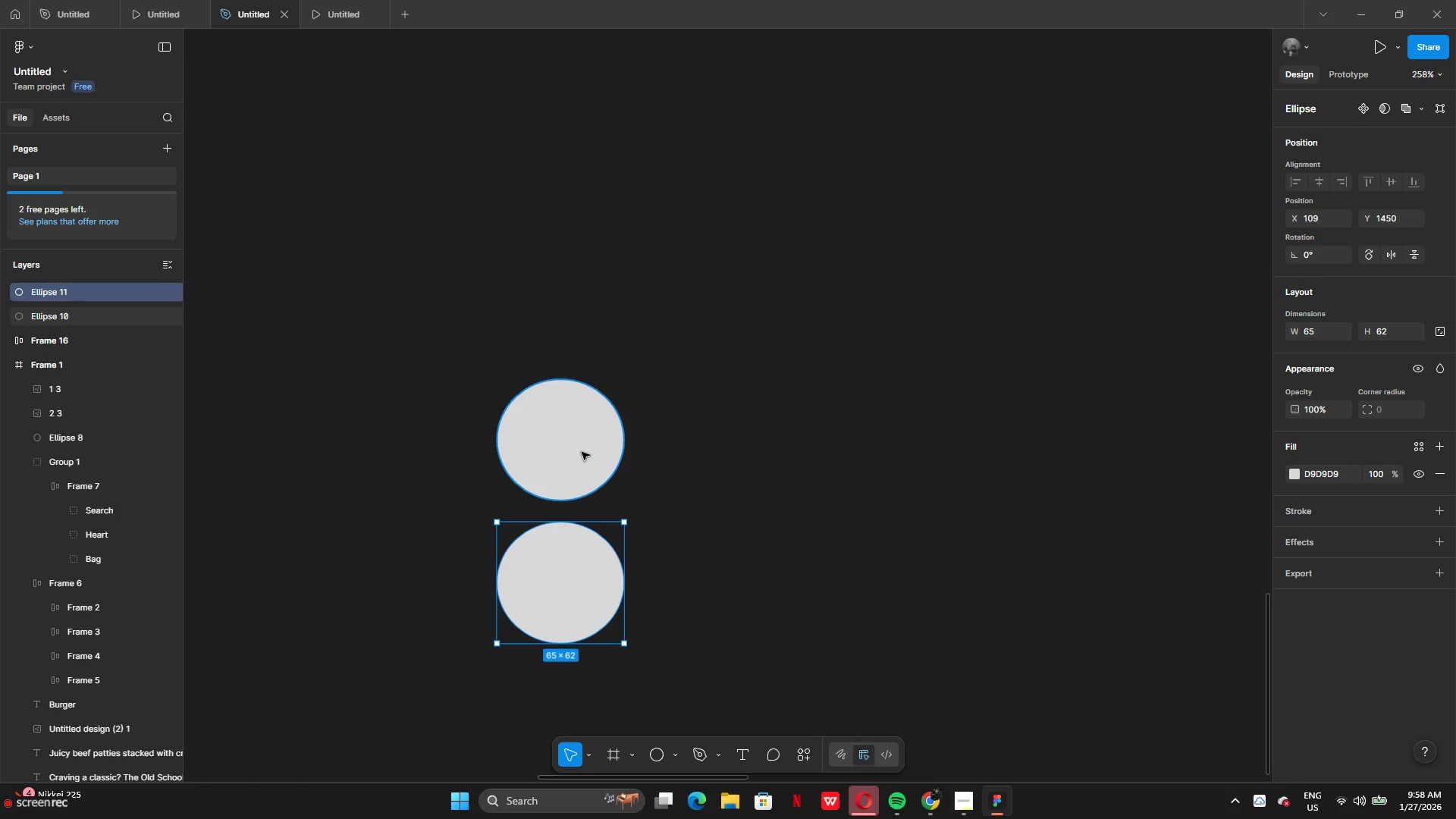 
wait(9.31)
 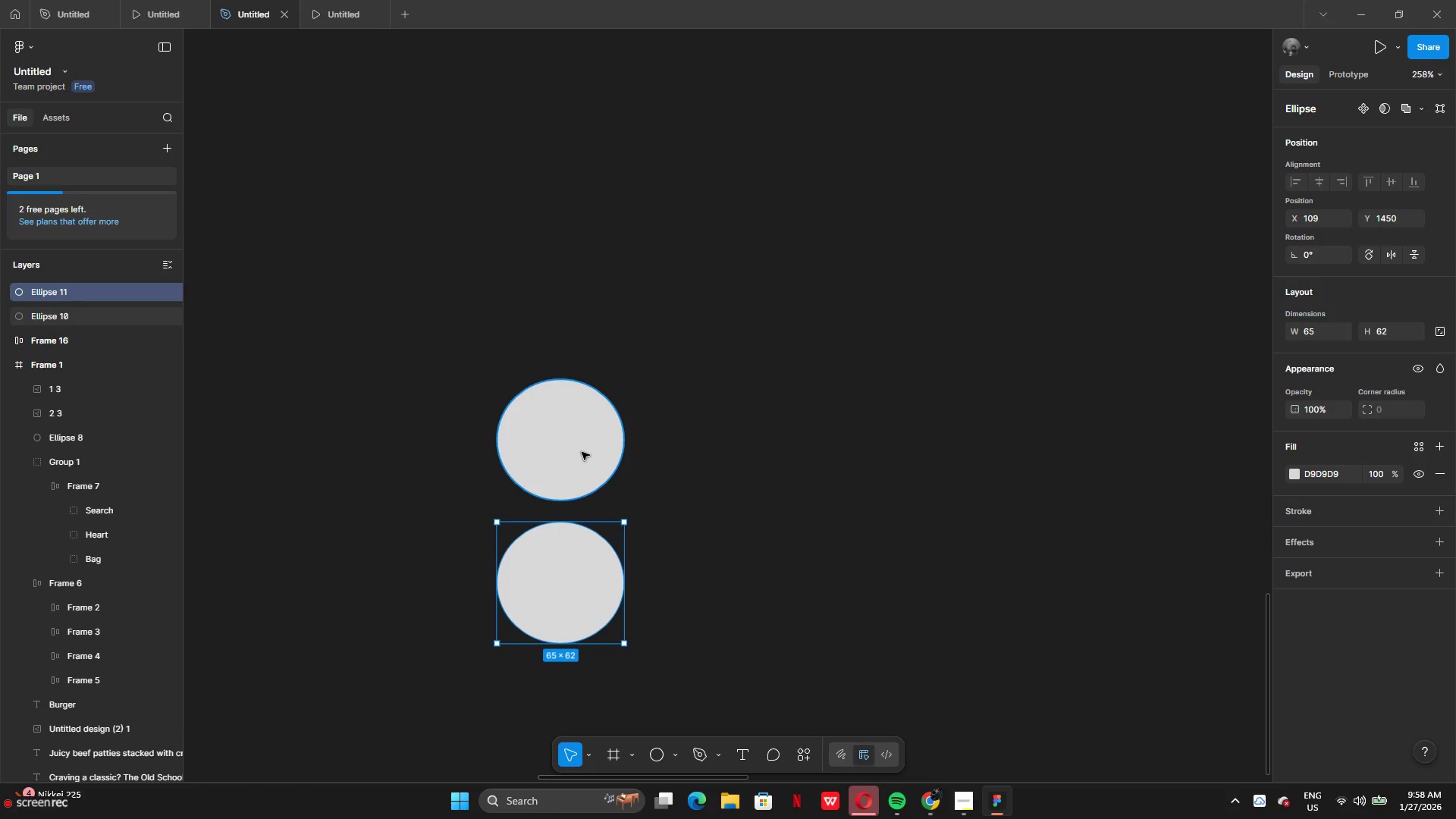 
left_click([655, 758])
 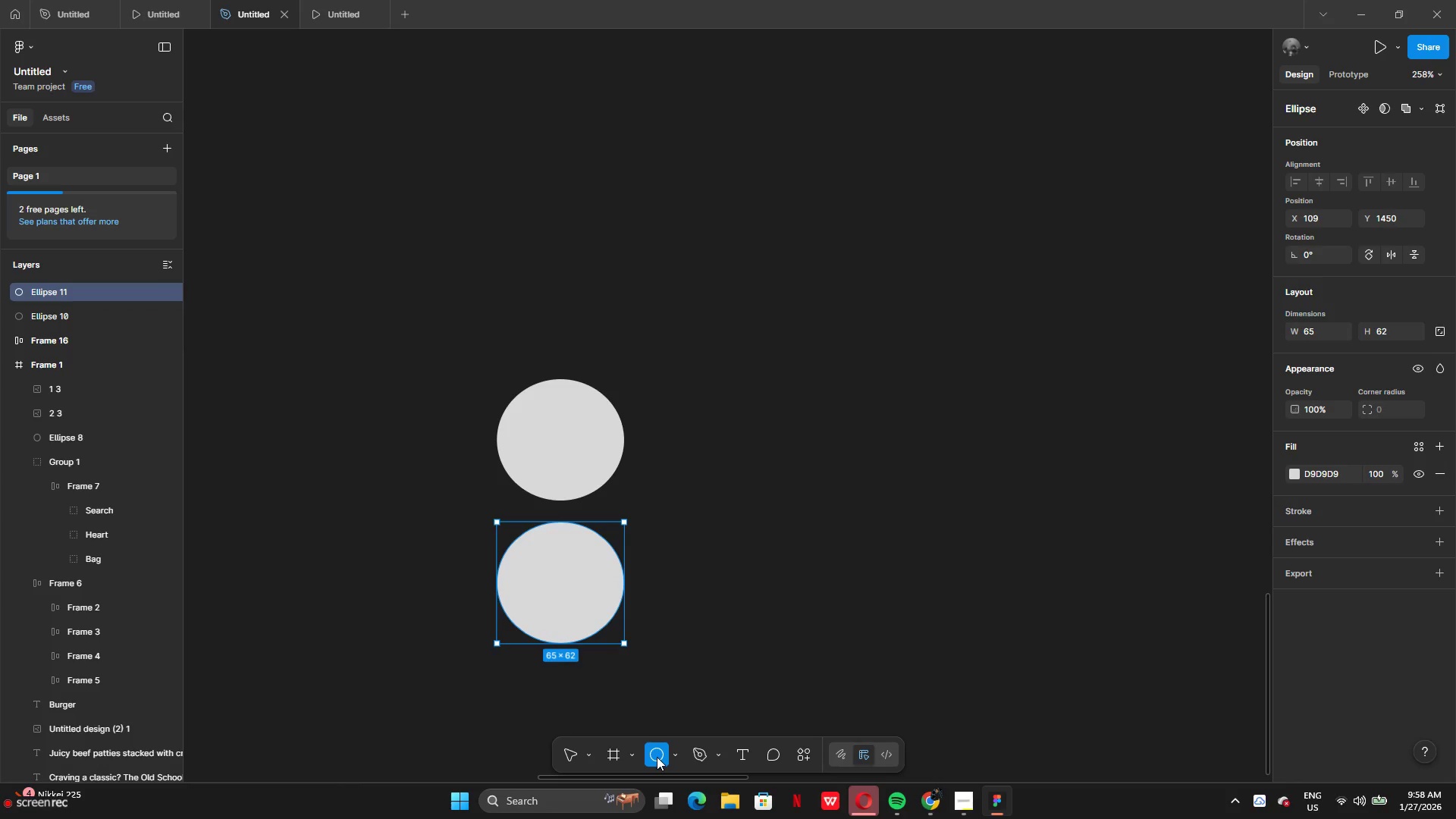 
key(Control+Z)
 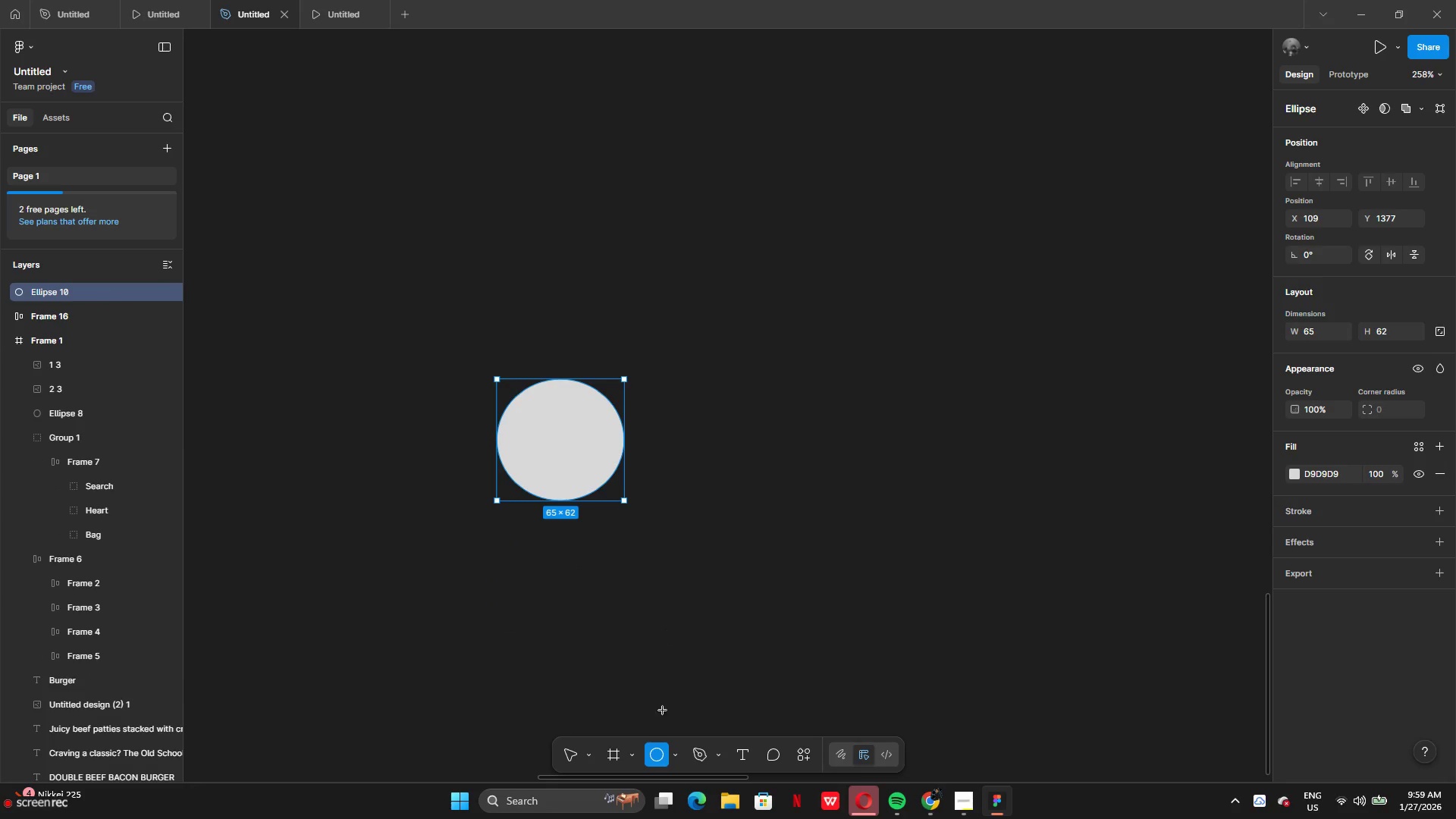 
left_click([802, 760])
 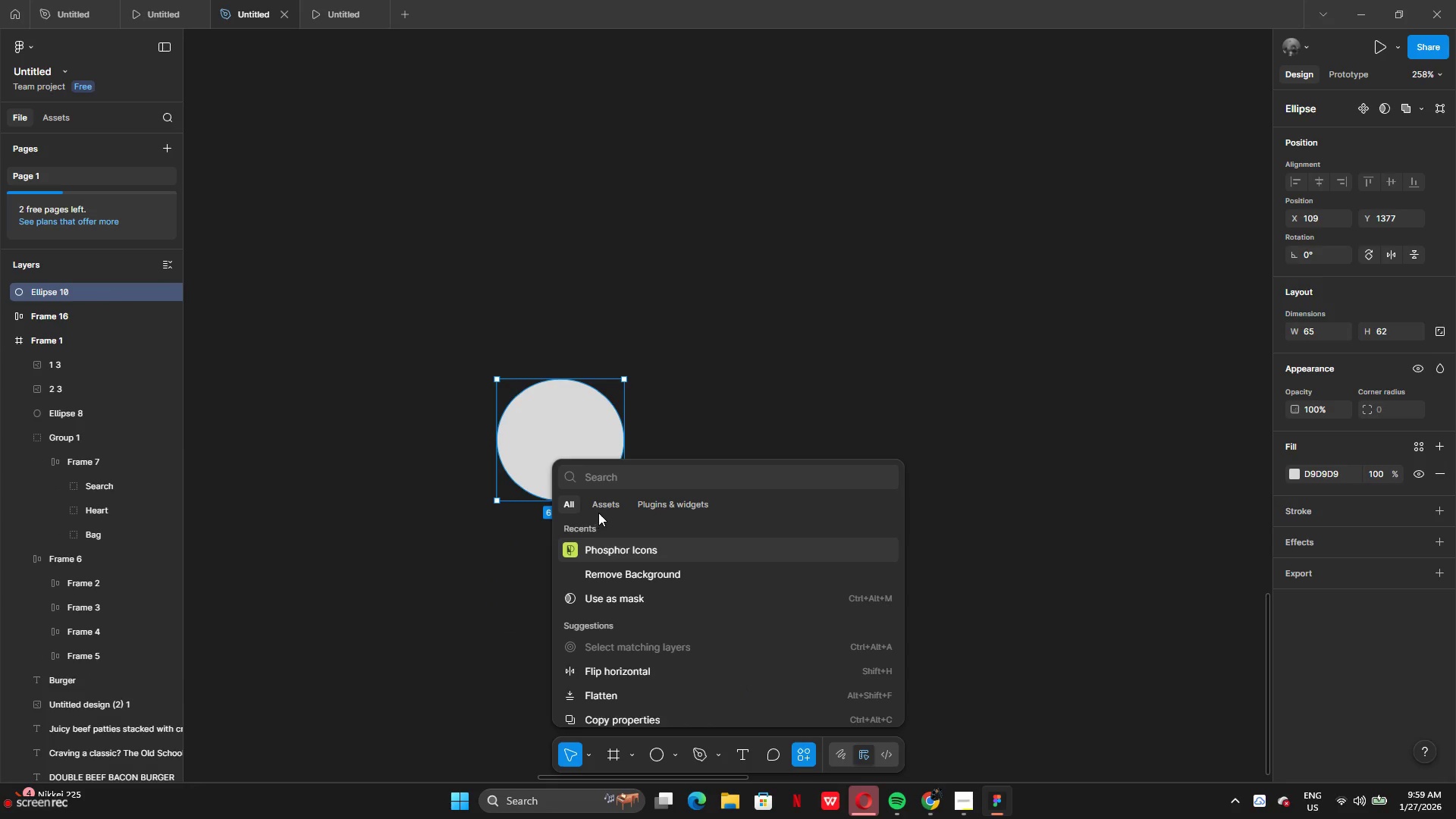 
left_click([594, 543])
 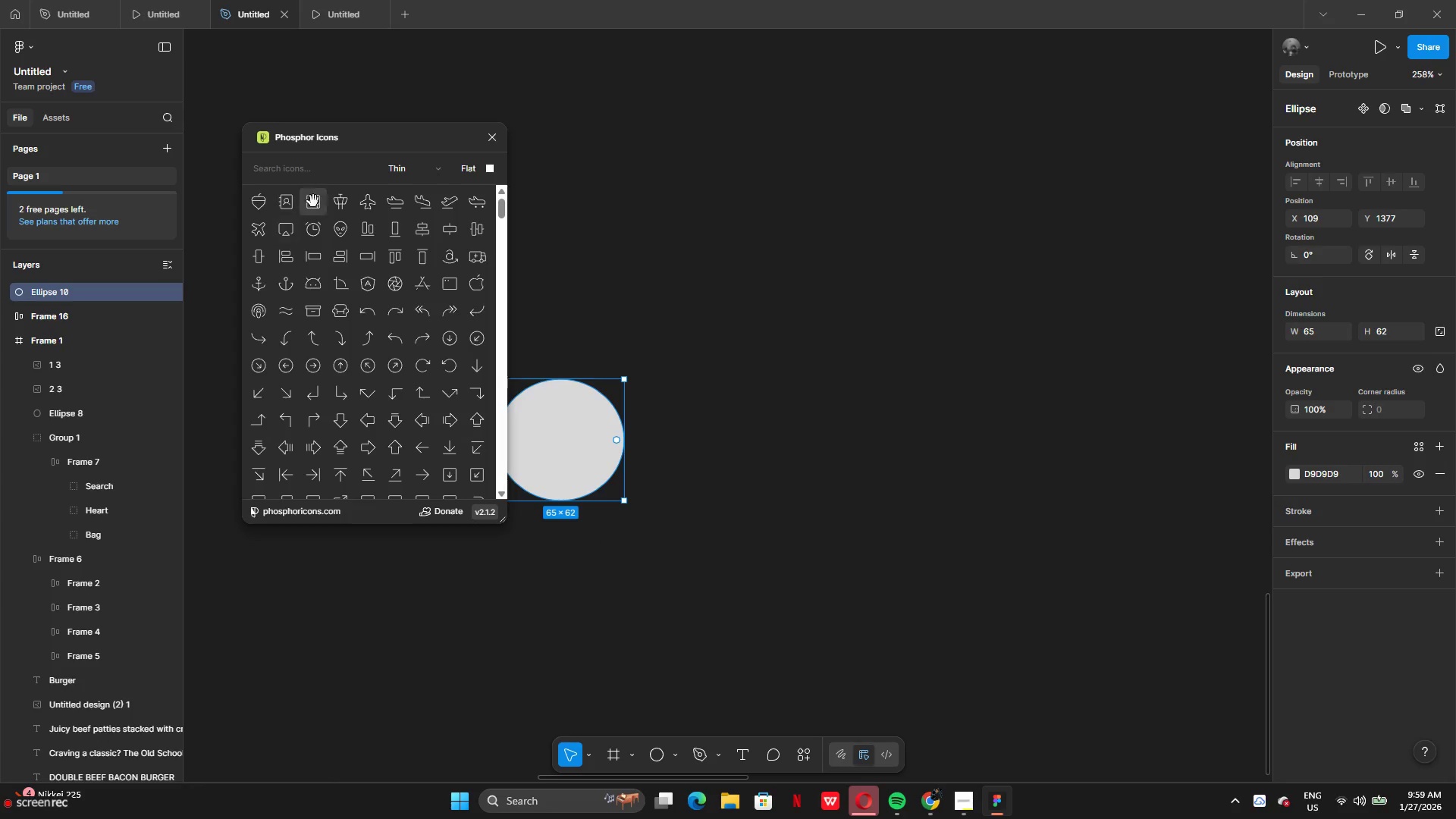 
left_click([315, 165])
 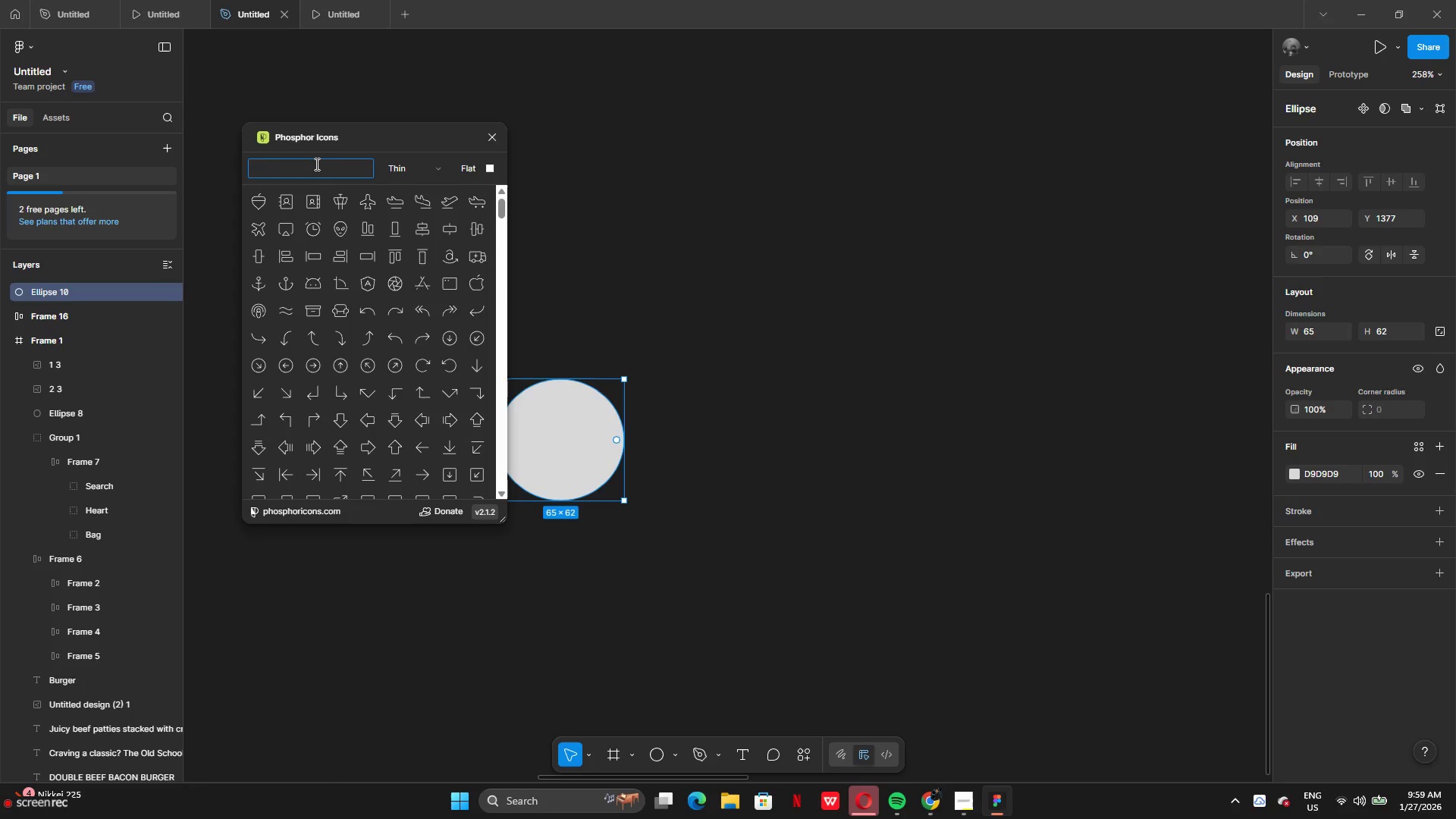 
type(arroe)
 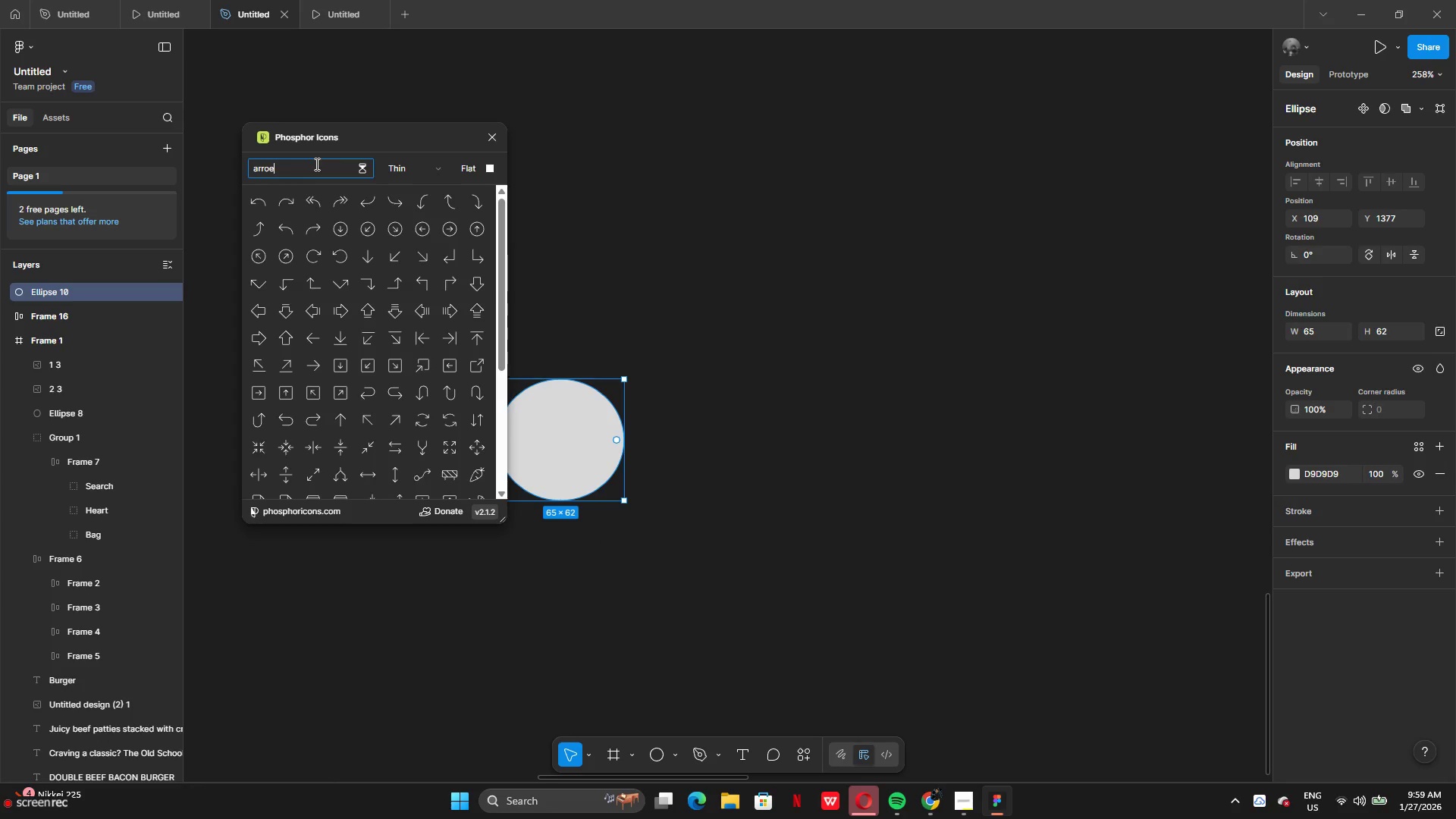 
key(Enter)
 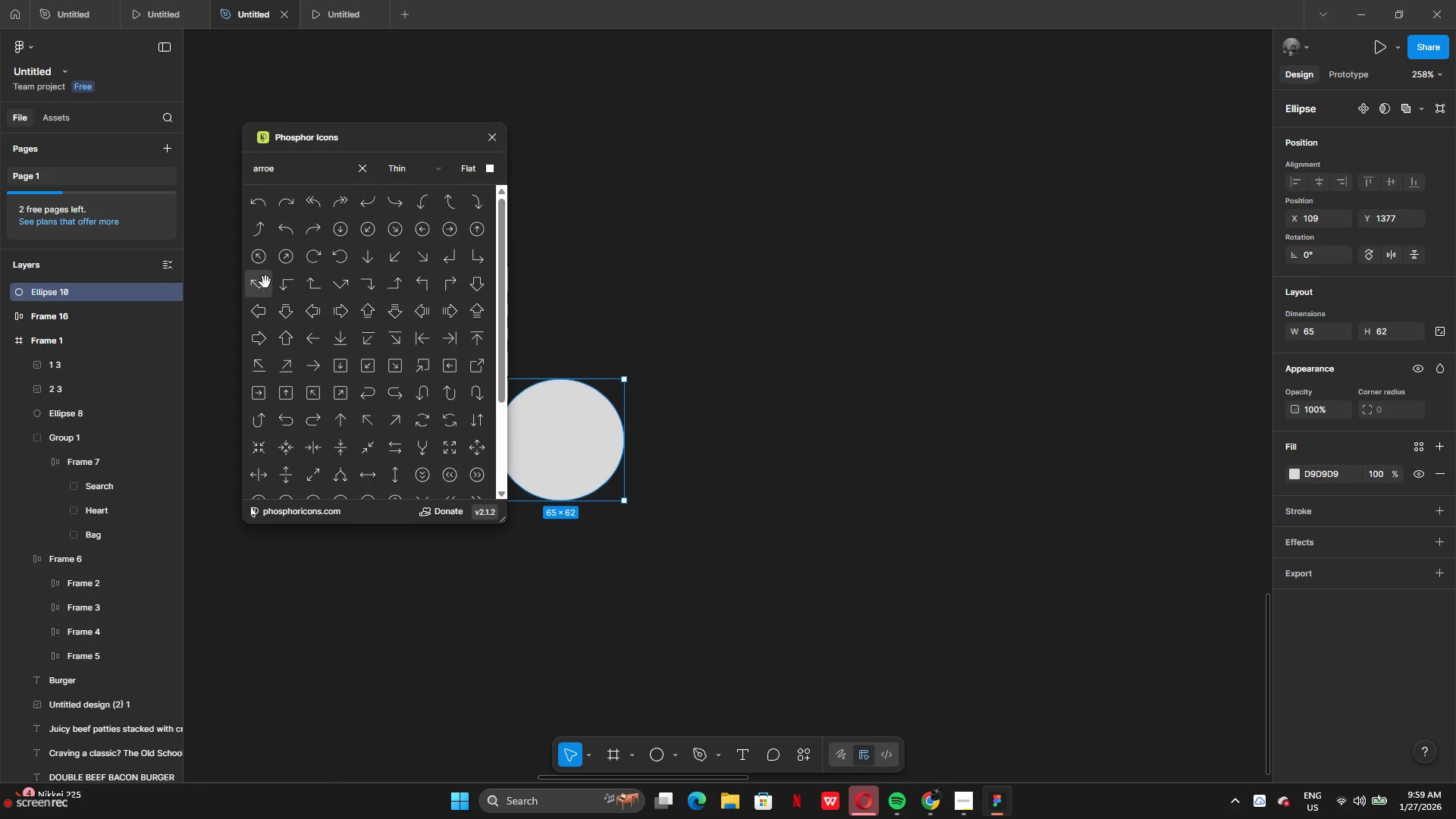 
mouse_move([306, 362])
 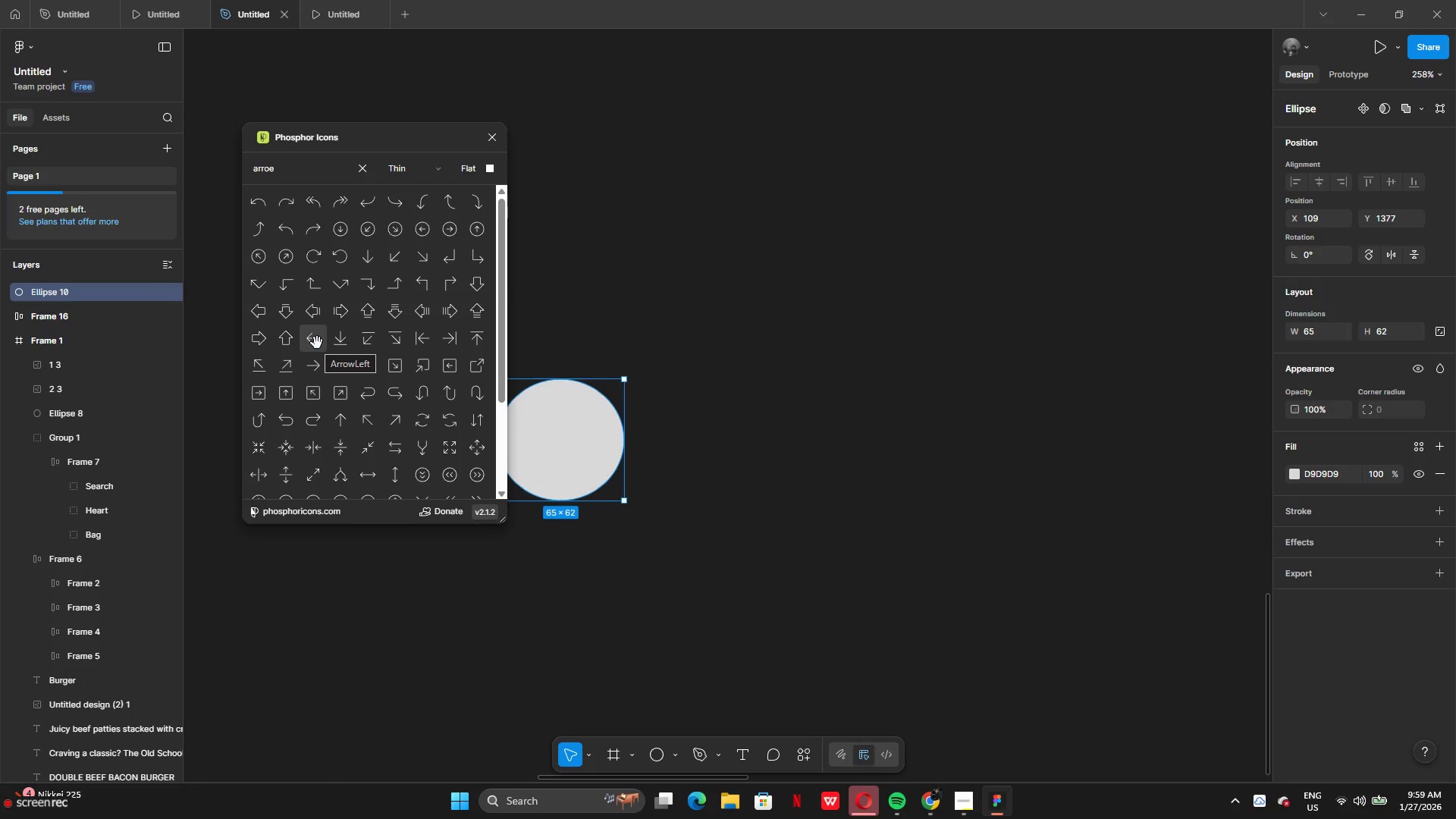 
wait(8.12)
 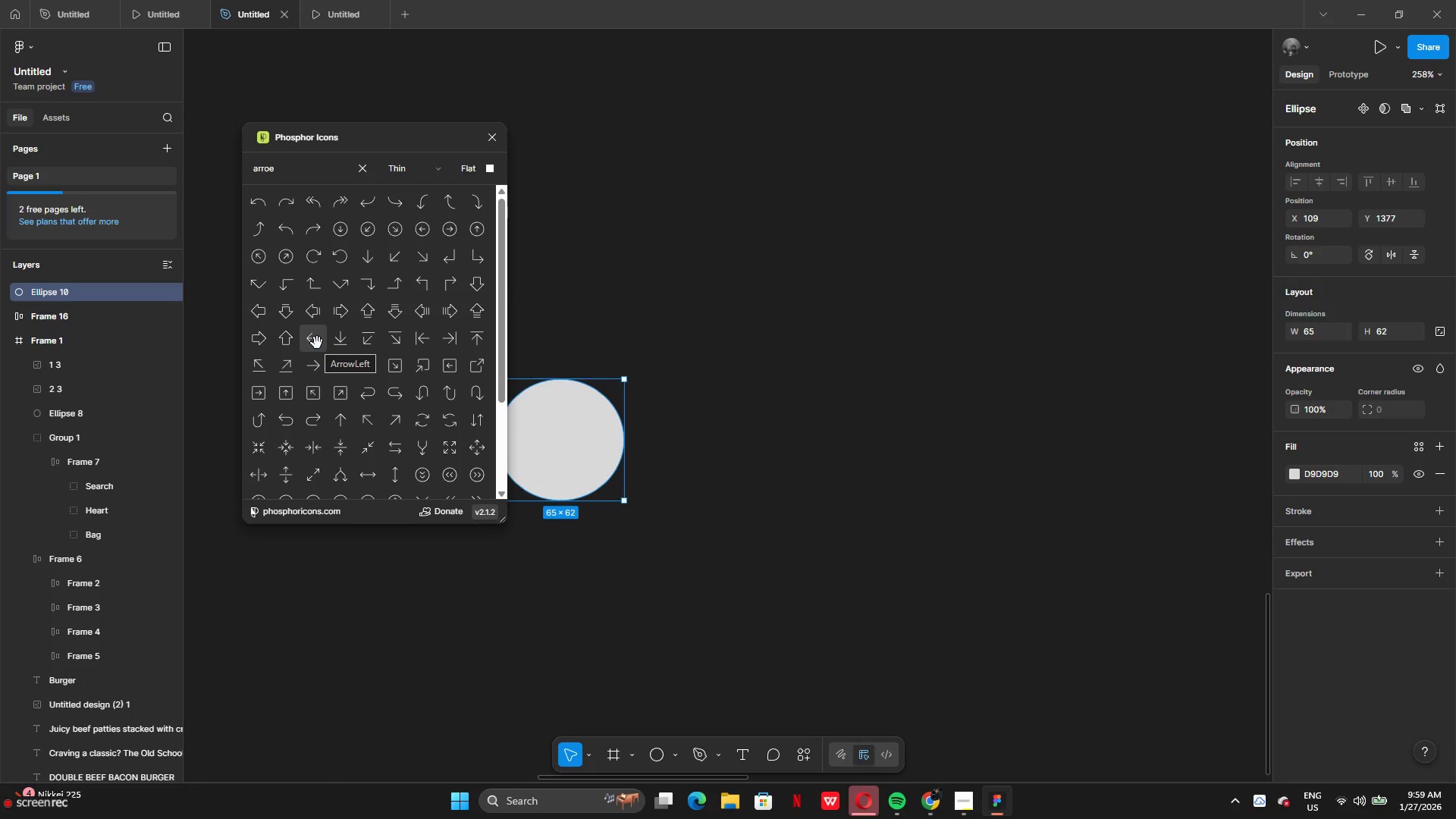 
scroll: coordinate [316, 353], scroll_direction: down, amount: 1.0
 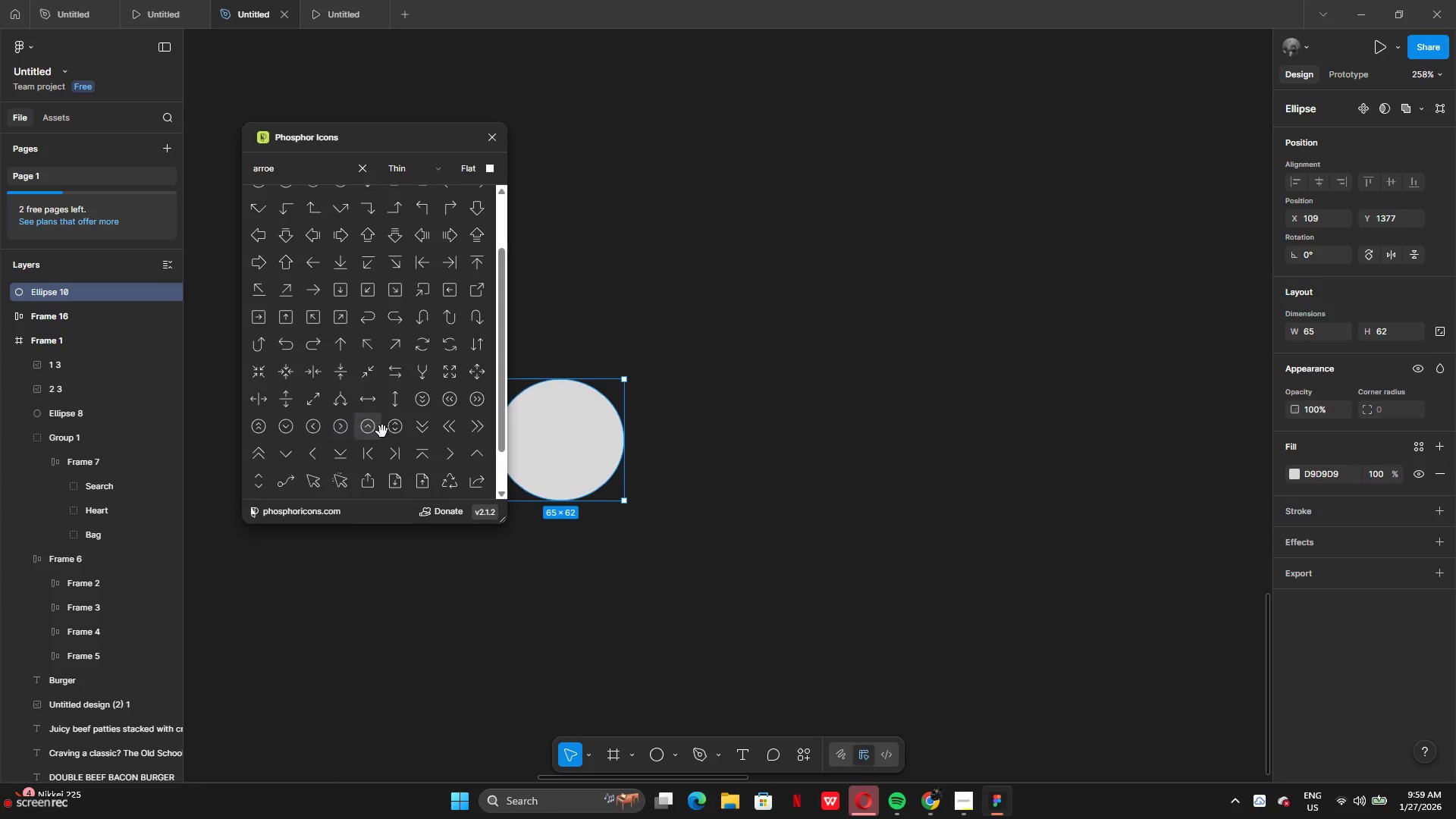 
mouse_move([362, 420])
 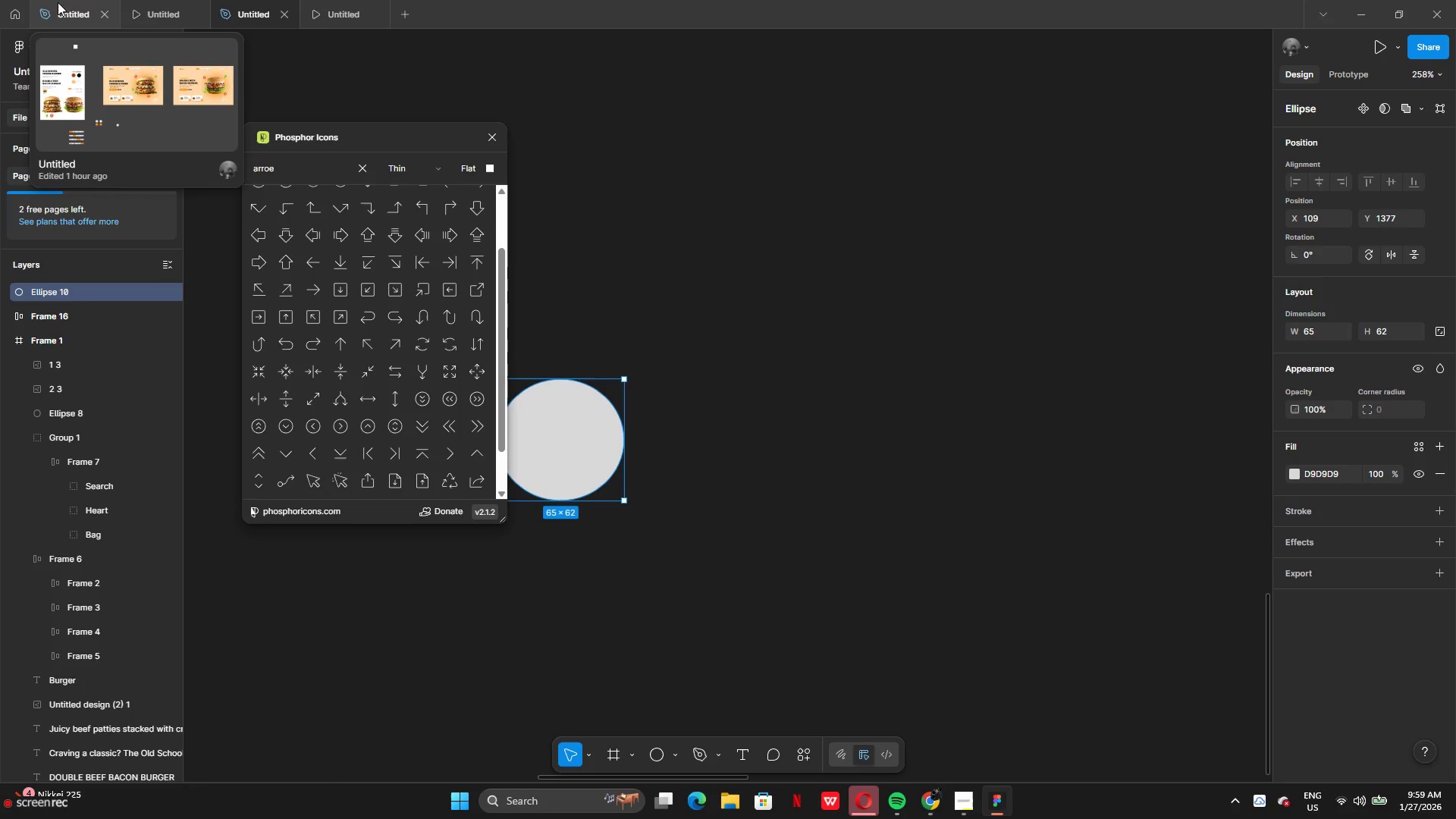 
left_click([83, 3])
 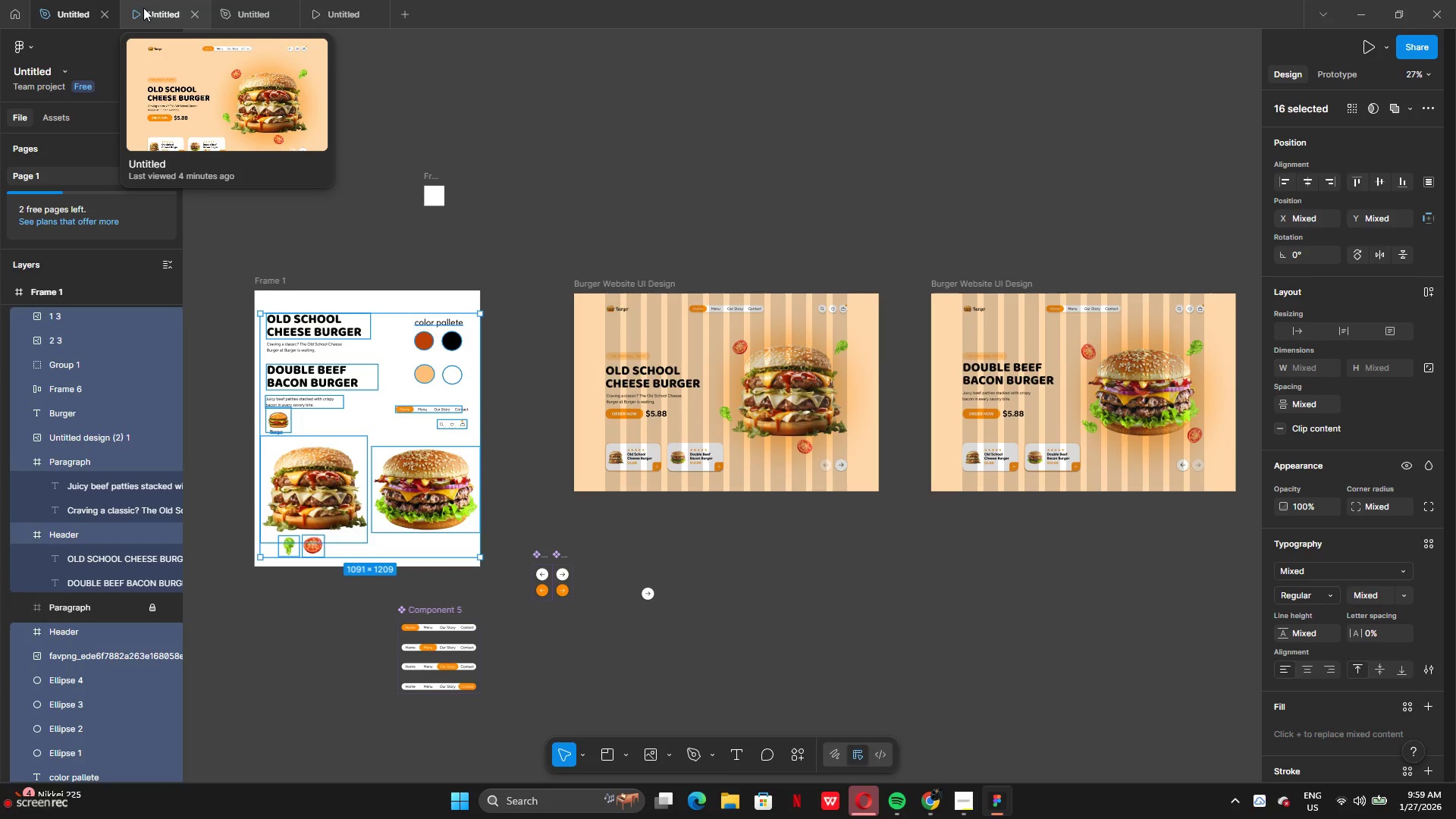 
left_click([144, 8])
 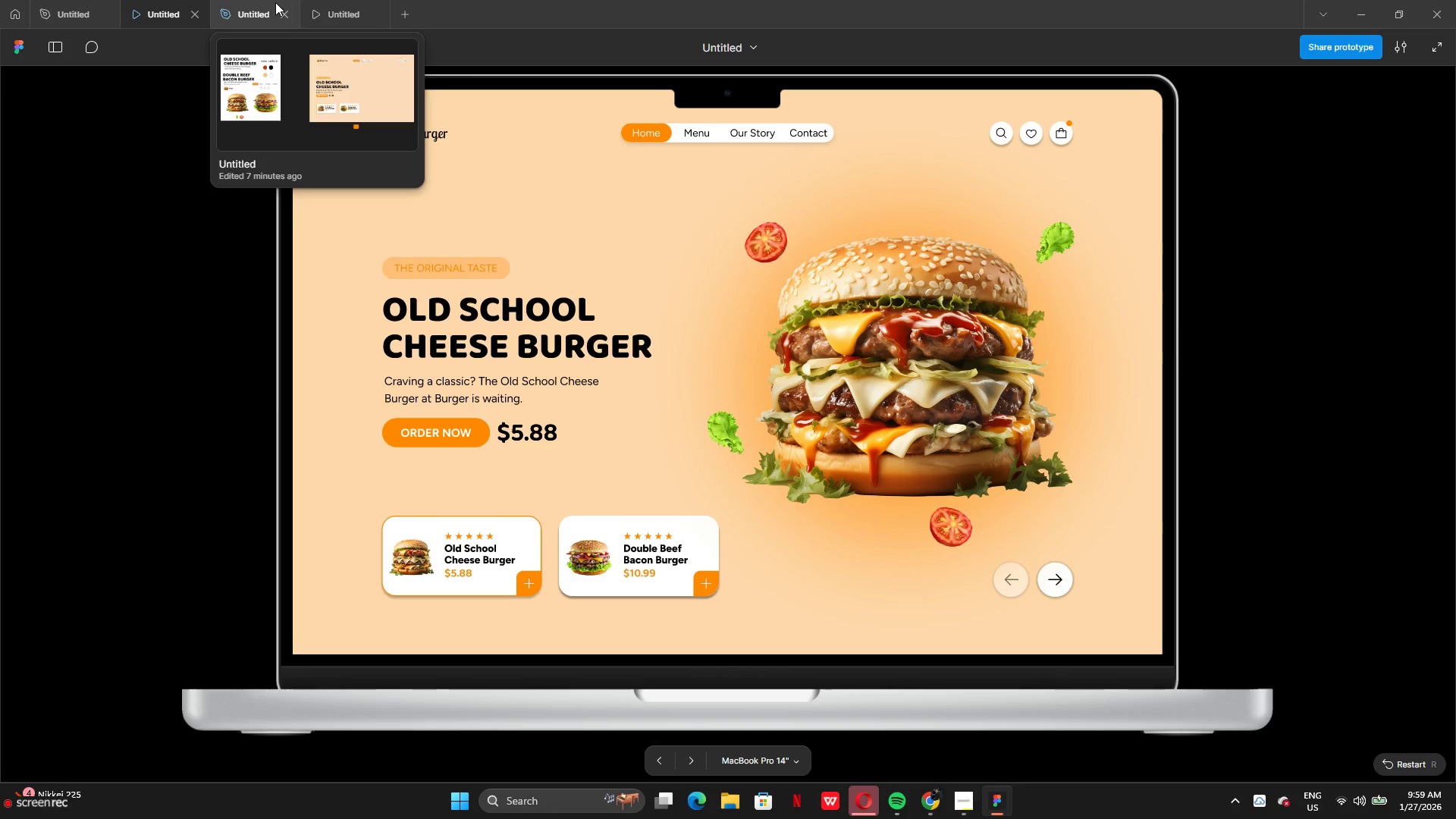 
left_click([256, 4])
 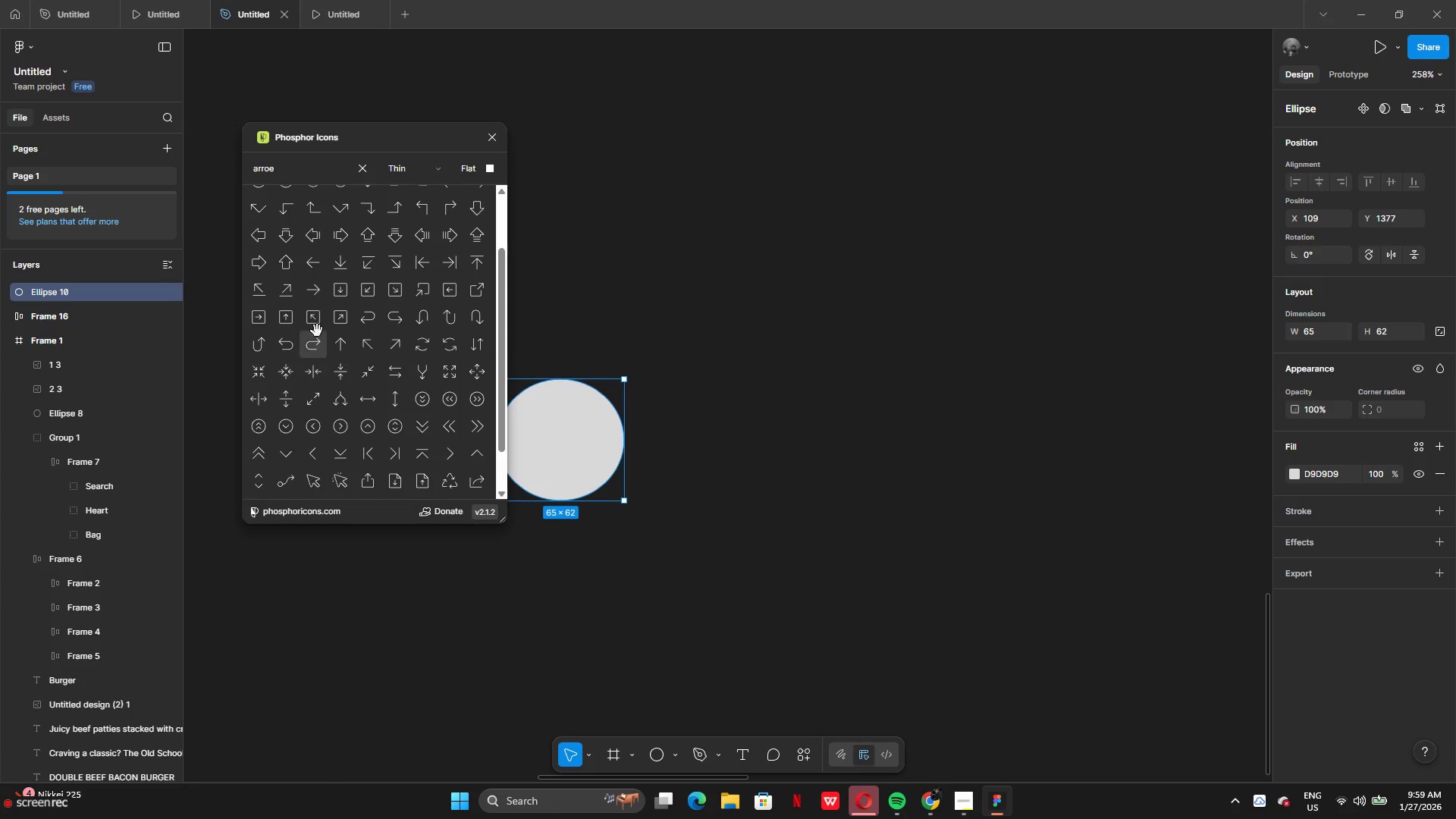 
scroll: coordinate [315, 327], scroll_direction: up, amount: 4.0
 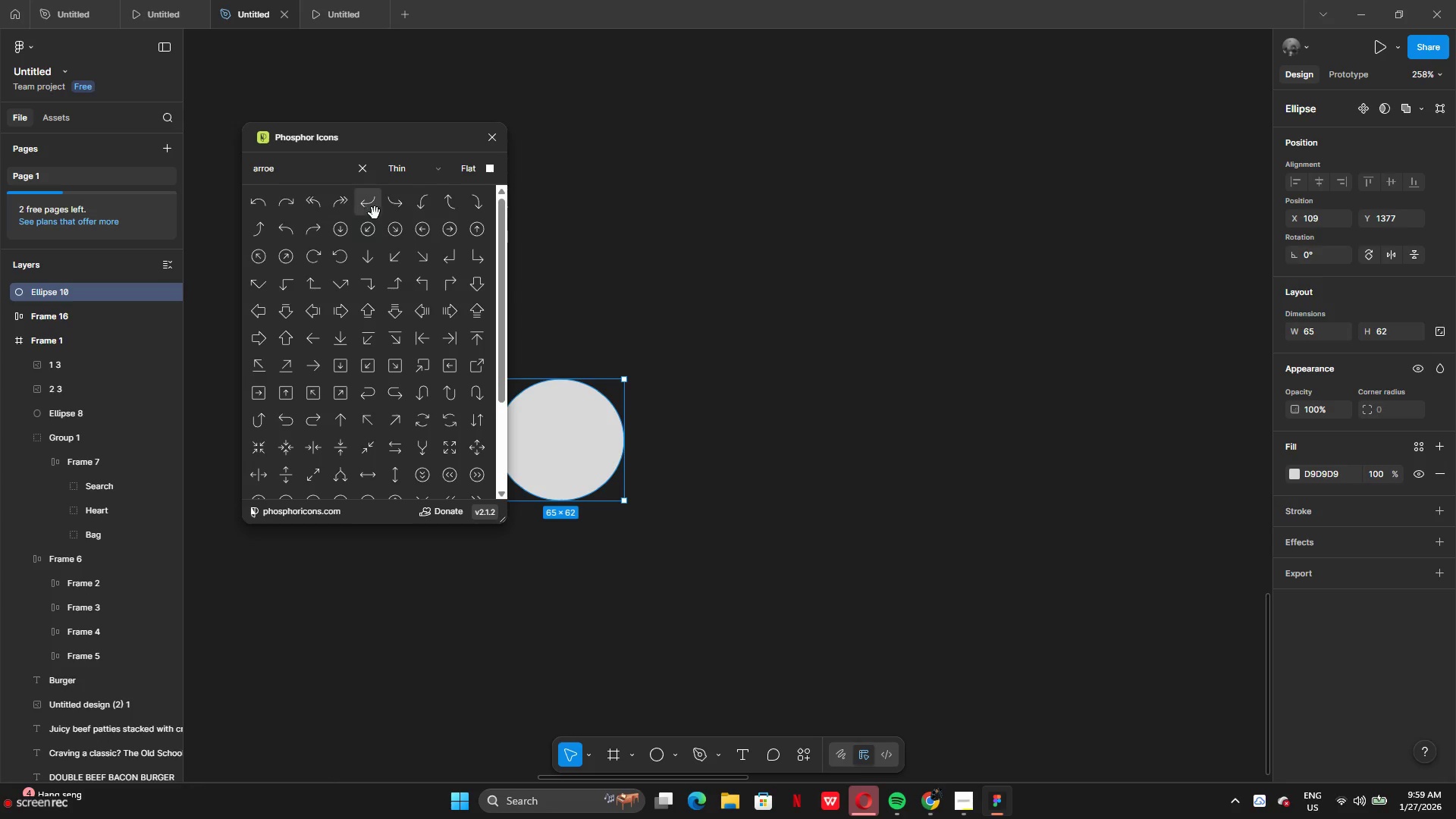 
wait(12.62)
 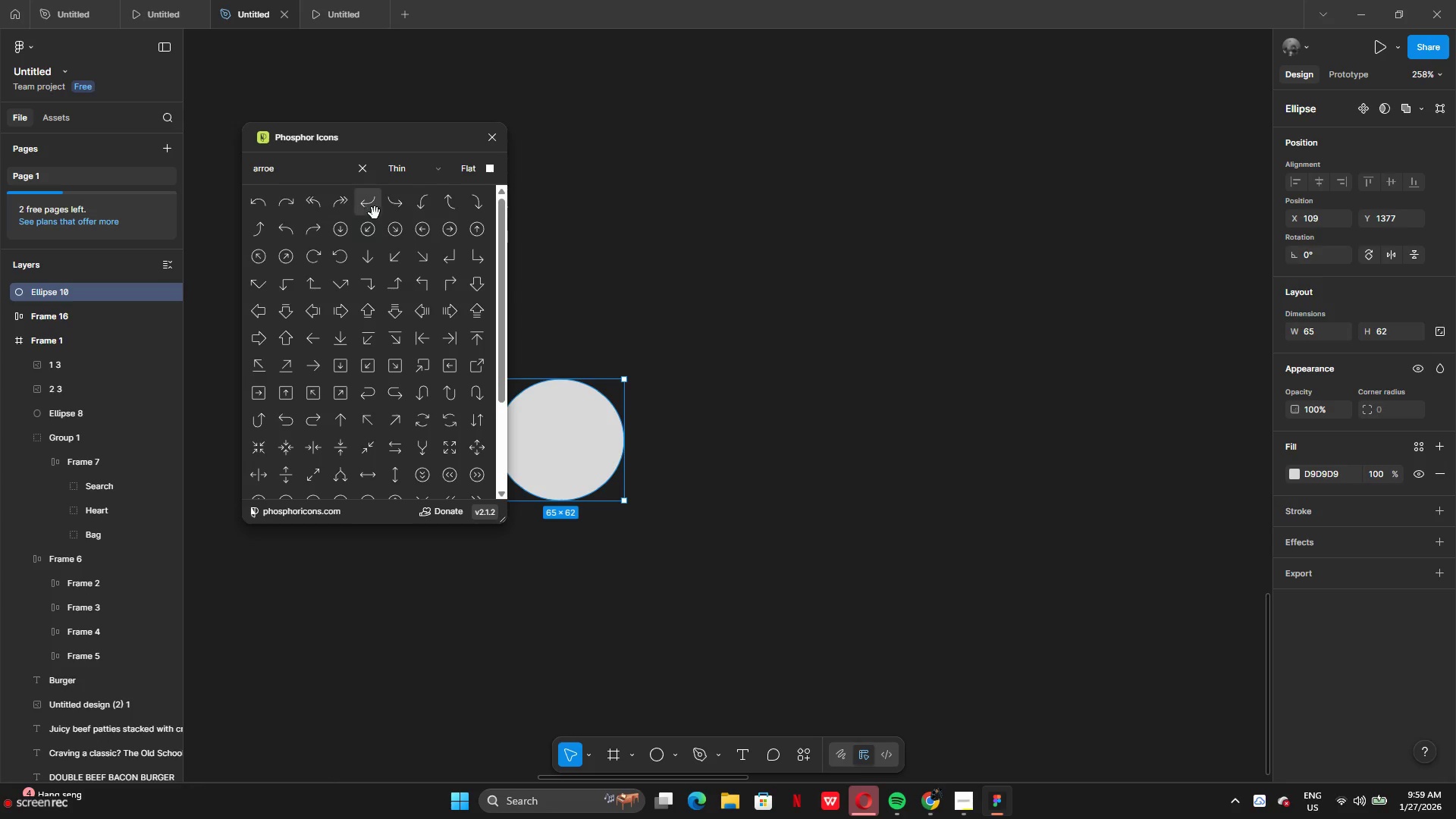 
scroll: coordinate [303, 467], scroll_direction: up, amount: 1.0
 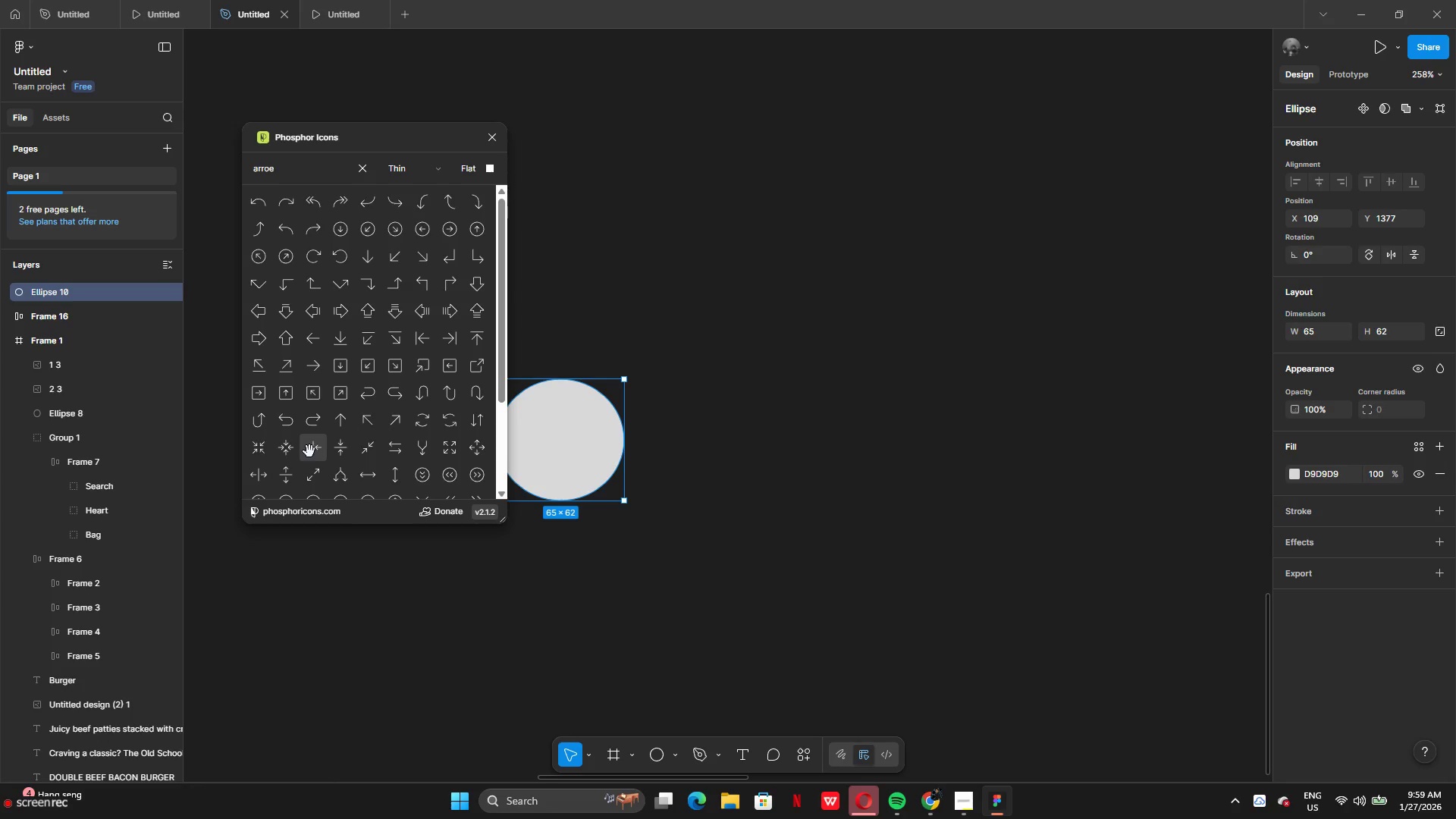 
scroll: coordinate [309, 451], scroll_direction: down, amount: 2.0
 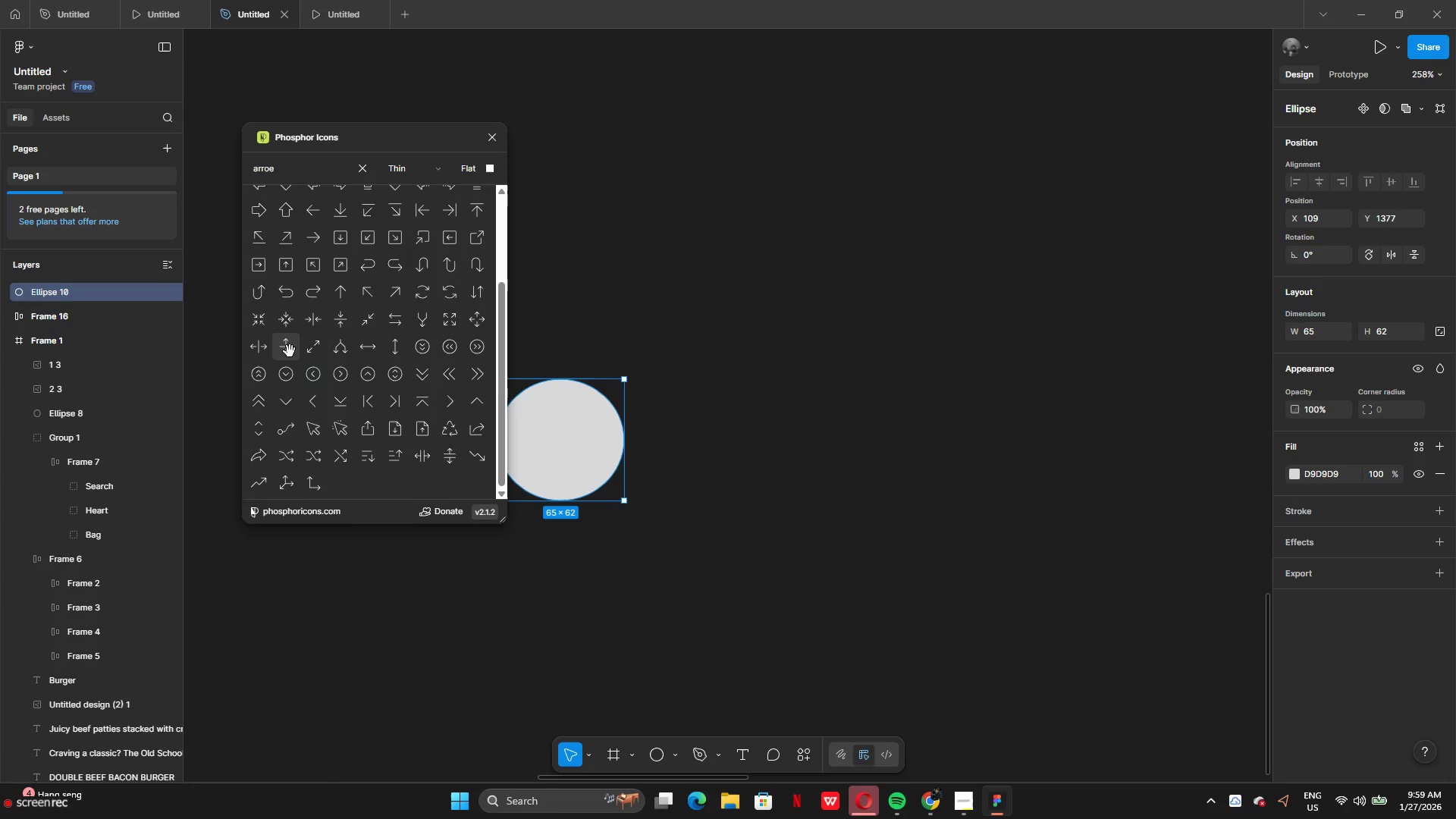 
scroll: coordinate [304, 328], scroll_direction: up, amount: 1.0
 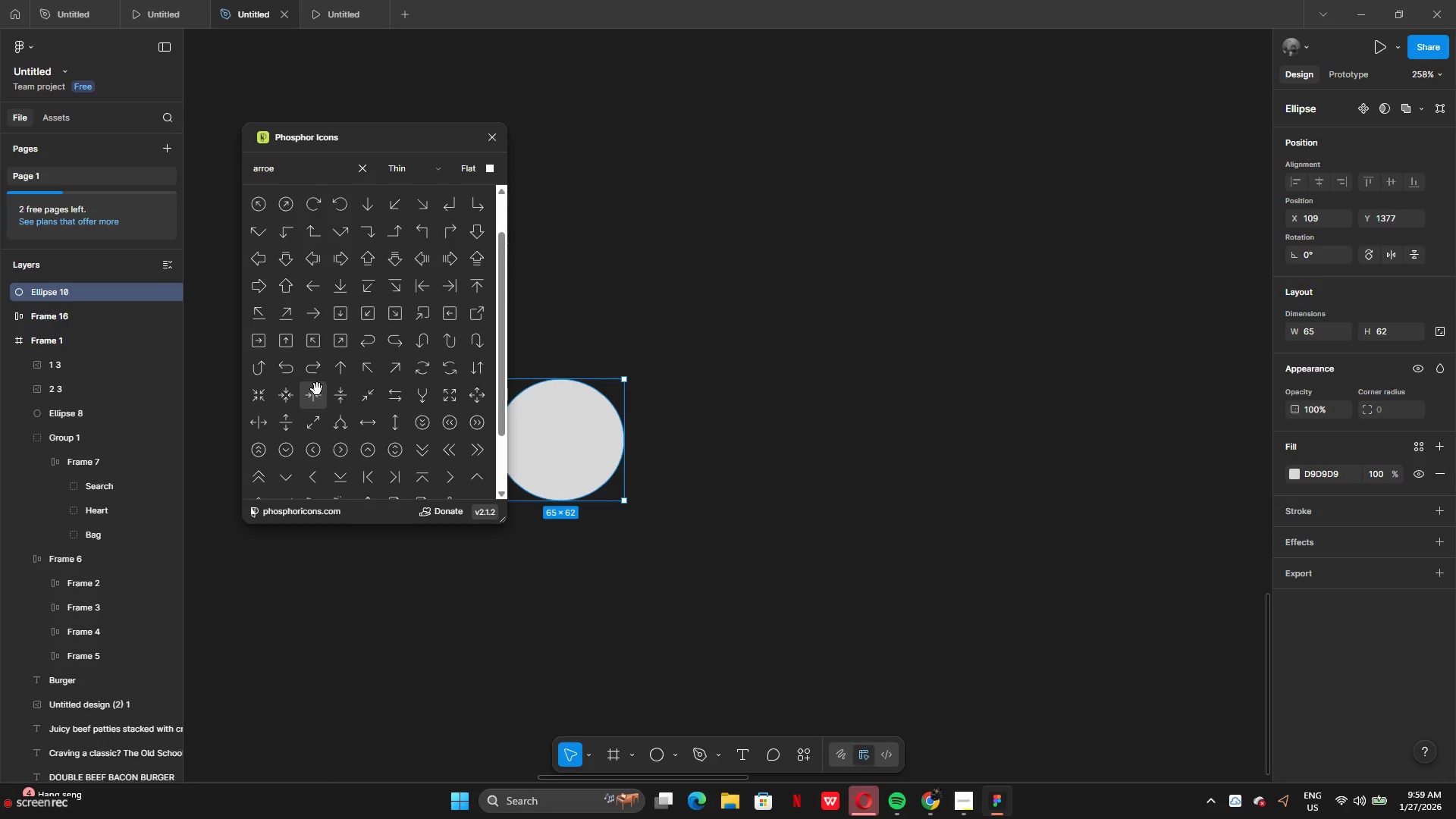 
left_click_drag(start_coordinate=[293, 378], to_coordinate=[557, 442])
 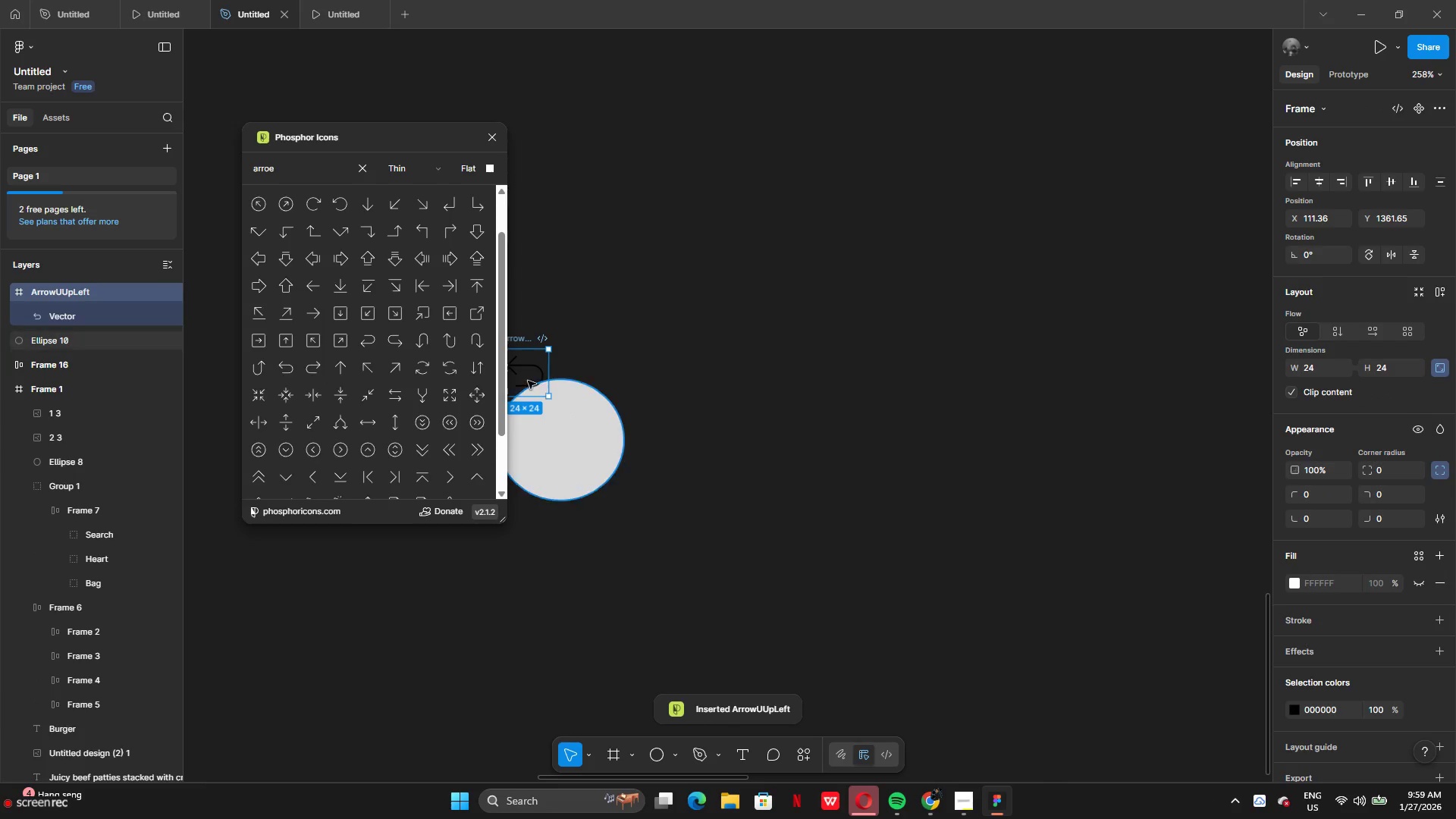 
left_click_drag(start_coordinate=[528, 376], to_coordinate=[730, 438])
 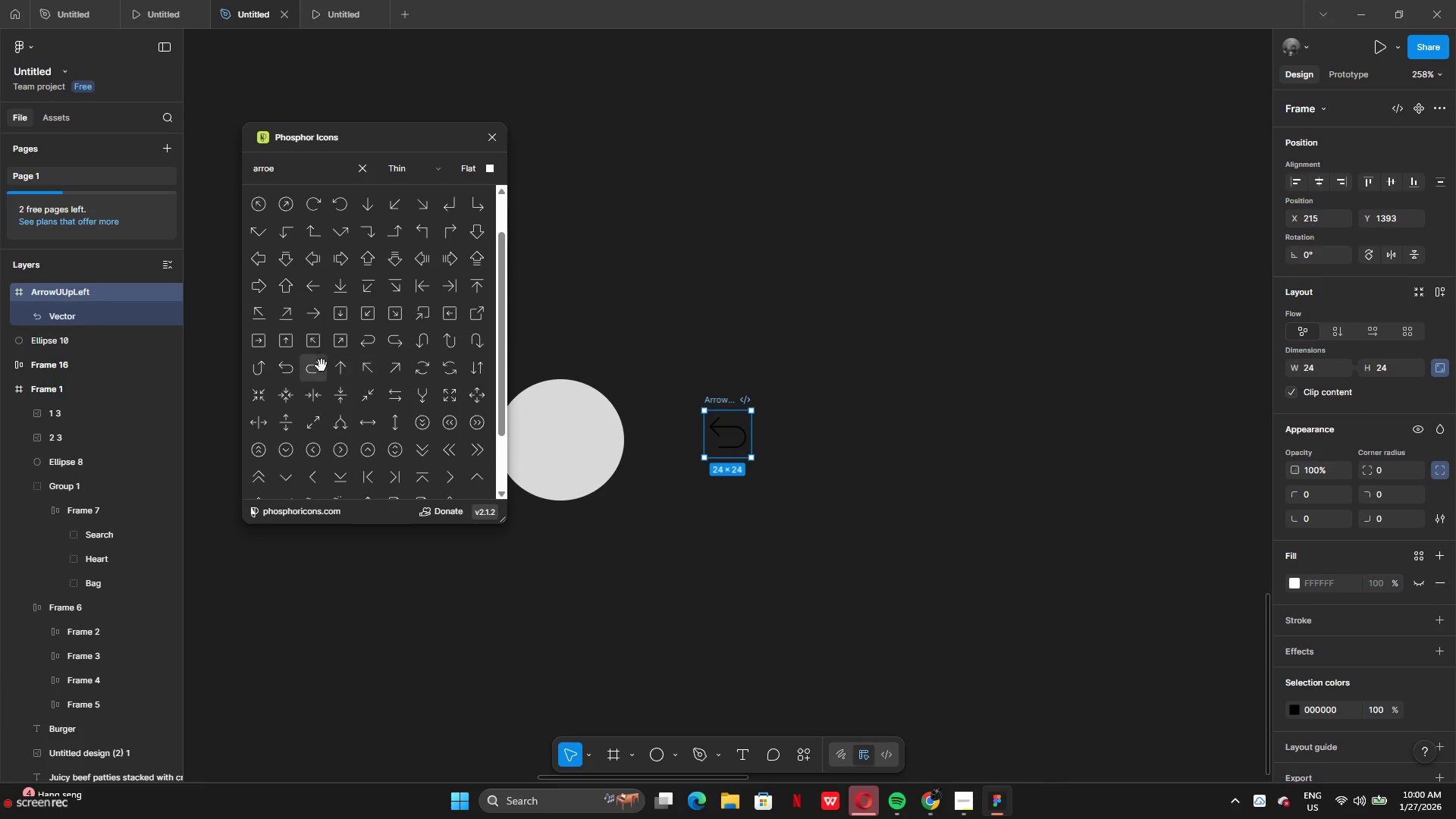 
left_click_drag(start_coordinate=[315, 375], to_coordinate=[802, 444])
 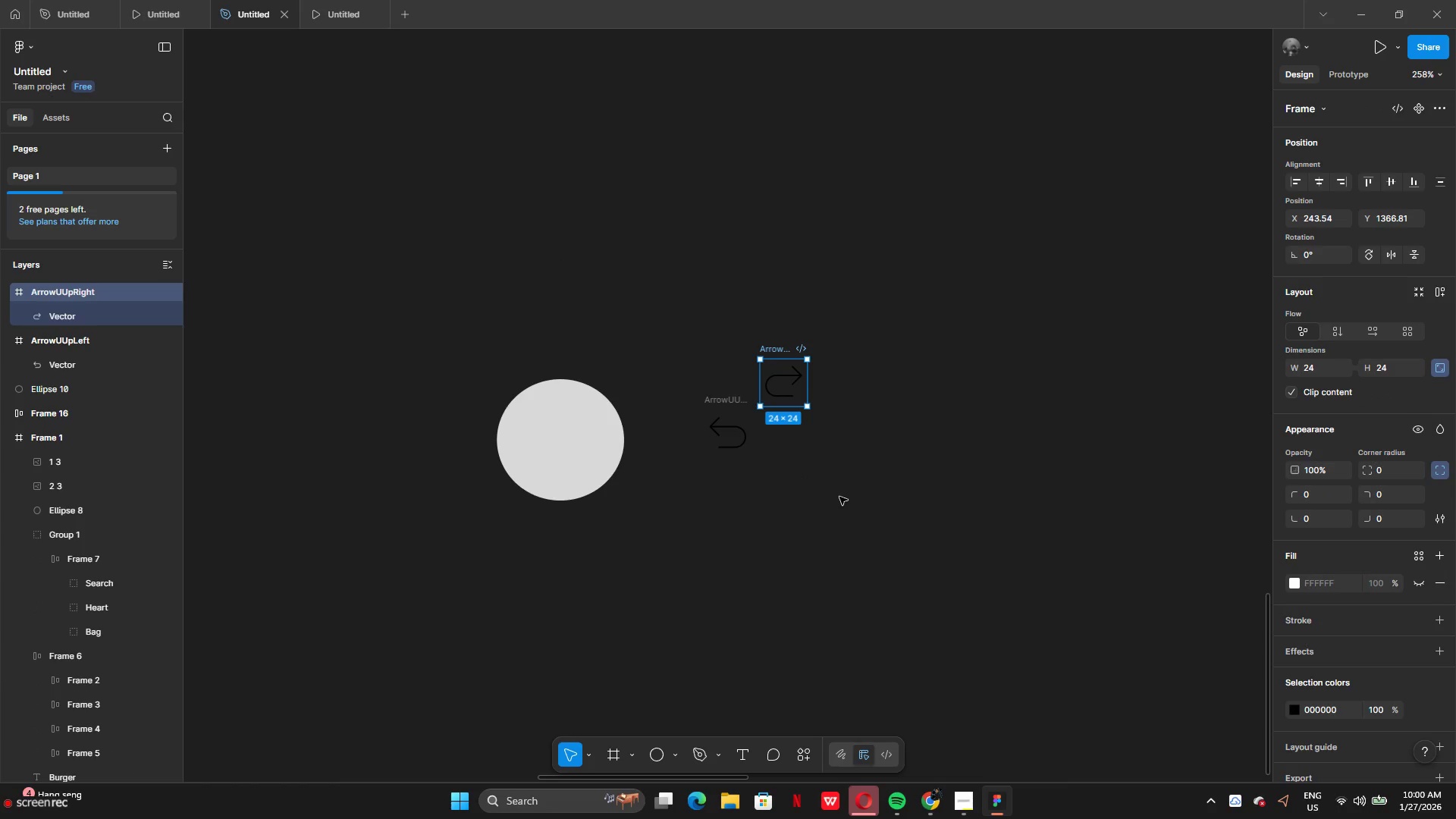 
left_click_drag(start_coordinate=[770, 349], to_coordinate=[814, 416])
 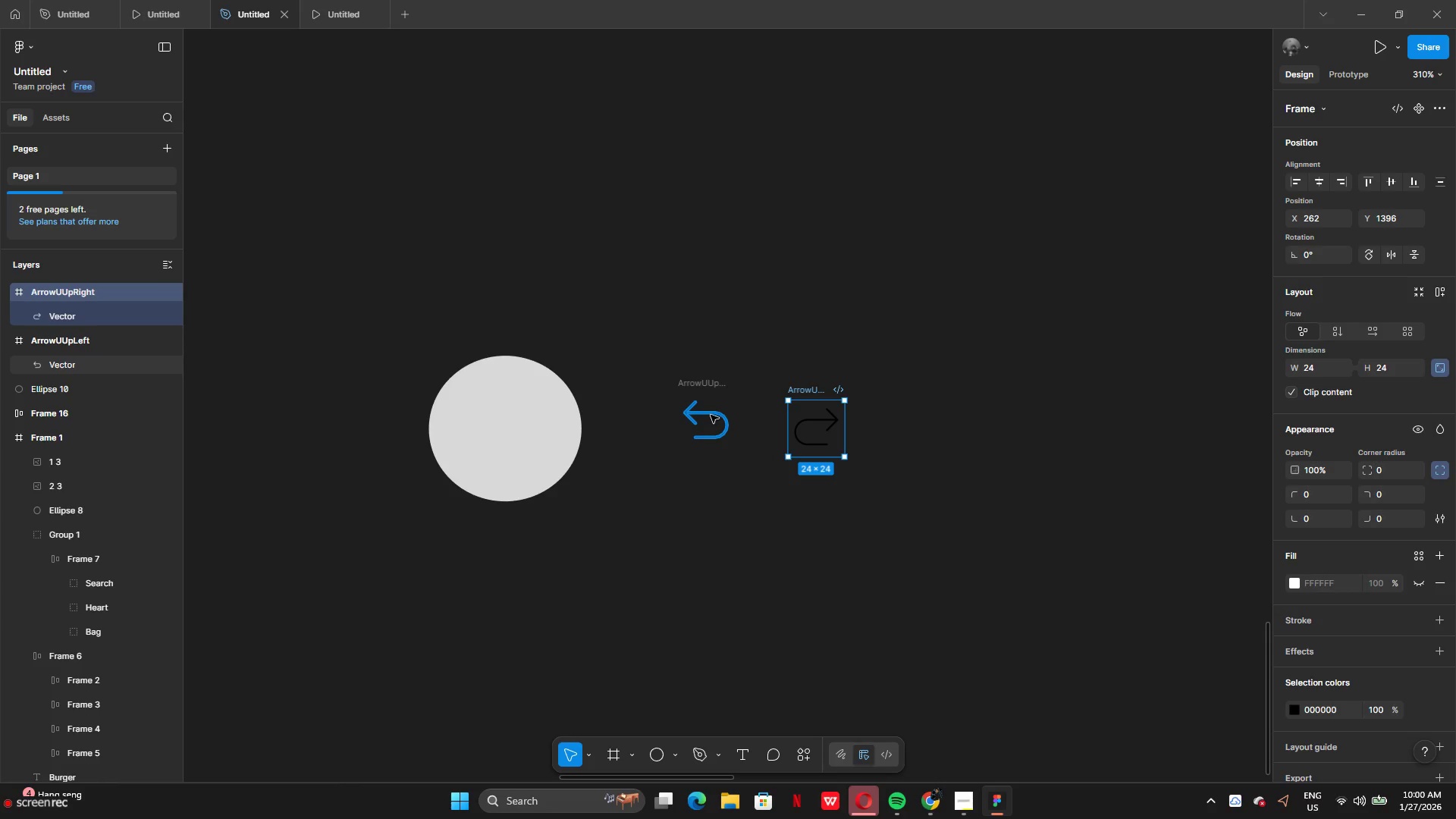 
double_click([711, 416])
 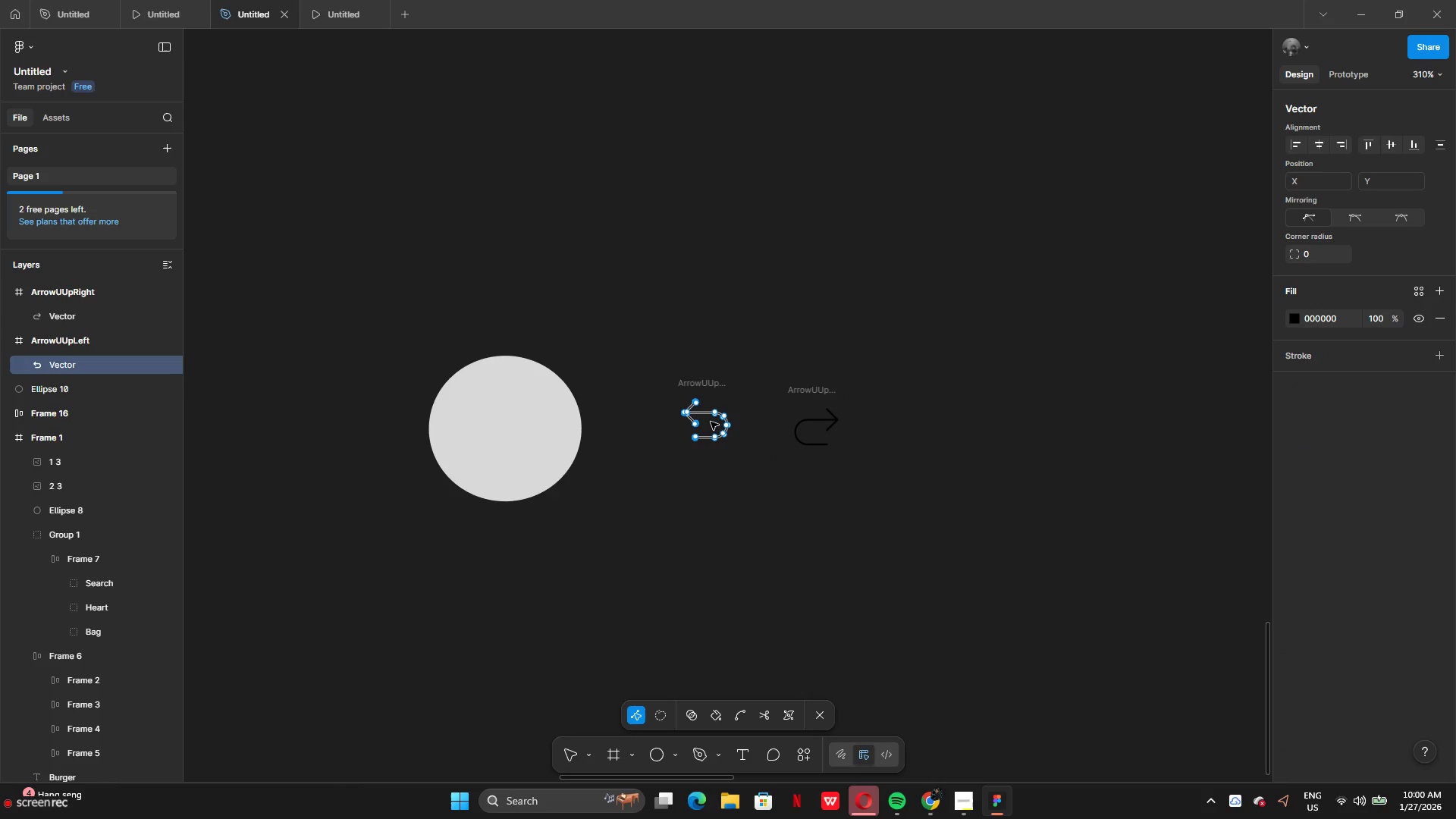 
left_click_drag(start_coordinate=[711, 422], to_coordinate=[686, 451])
 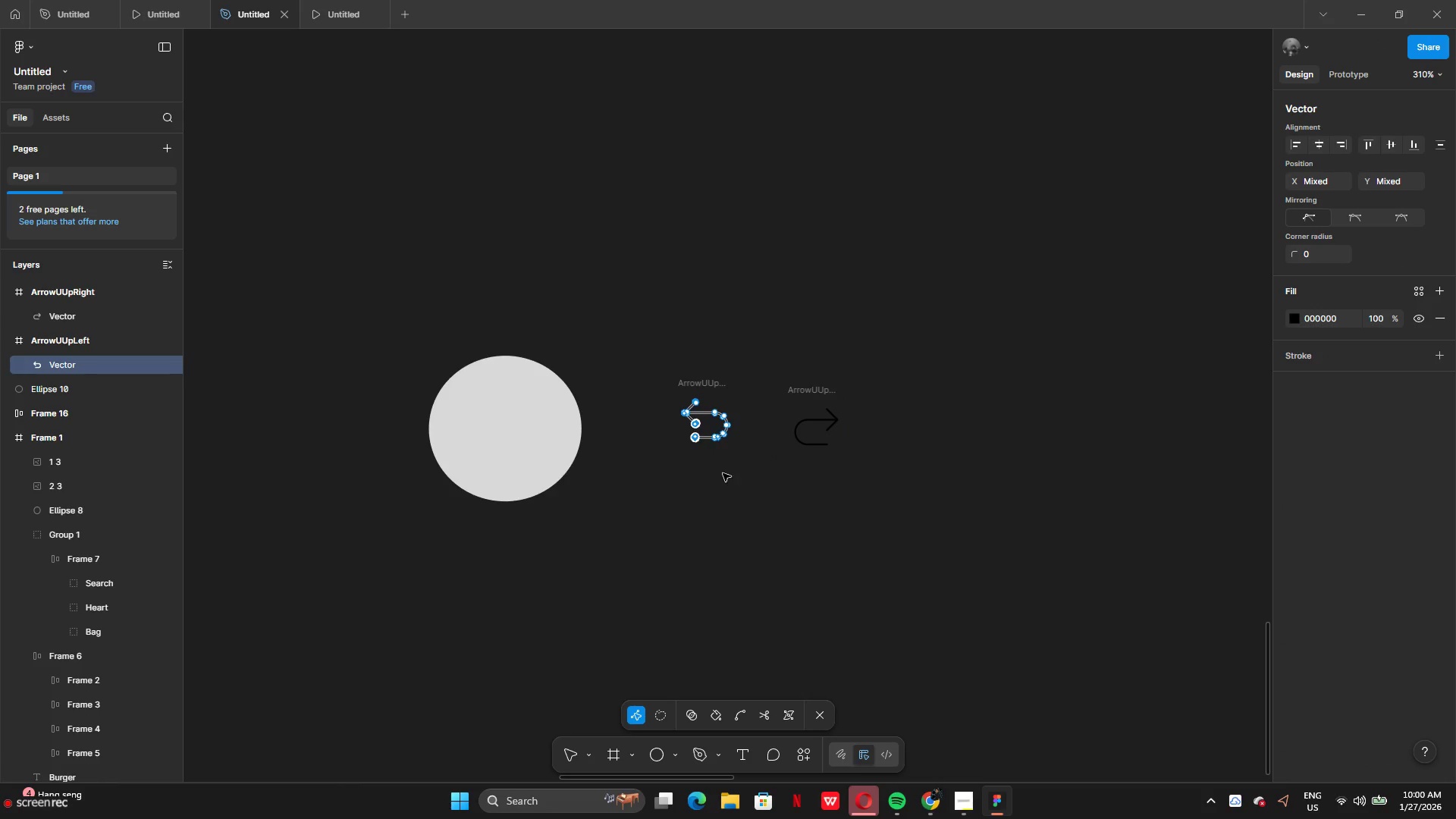 
left_click([728, 473])
 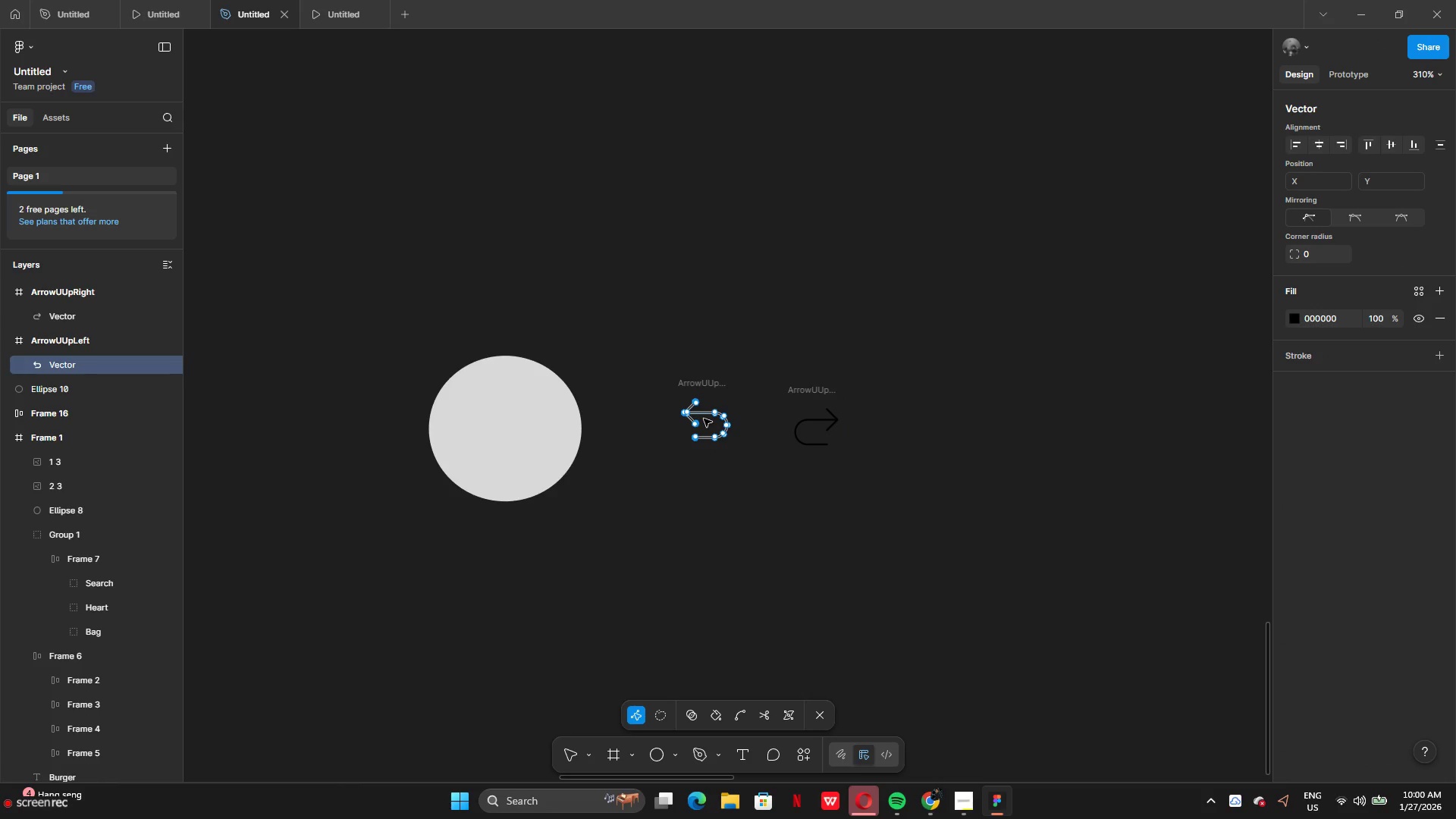 
left_click([721, 475])
 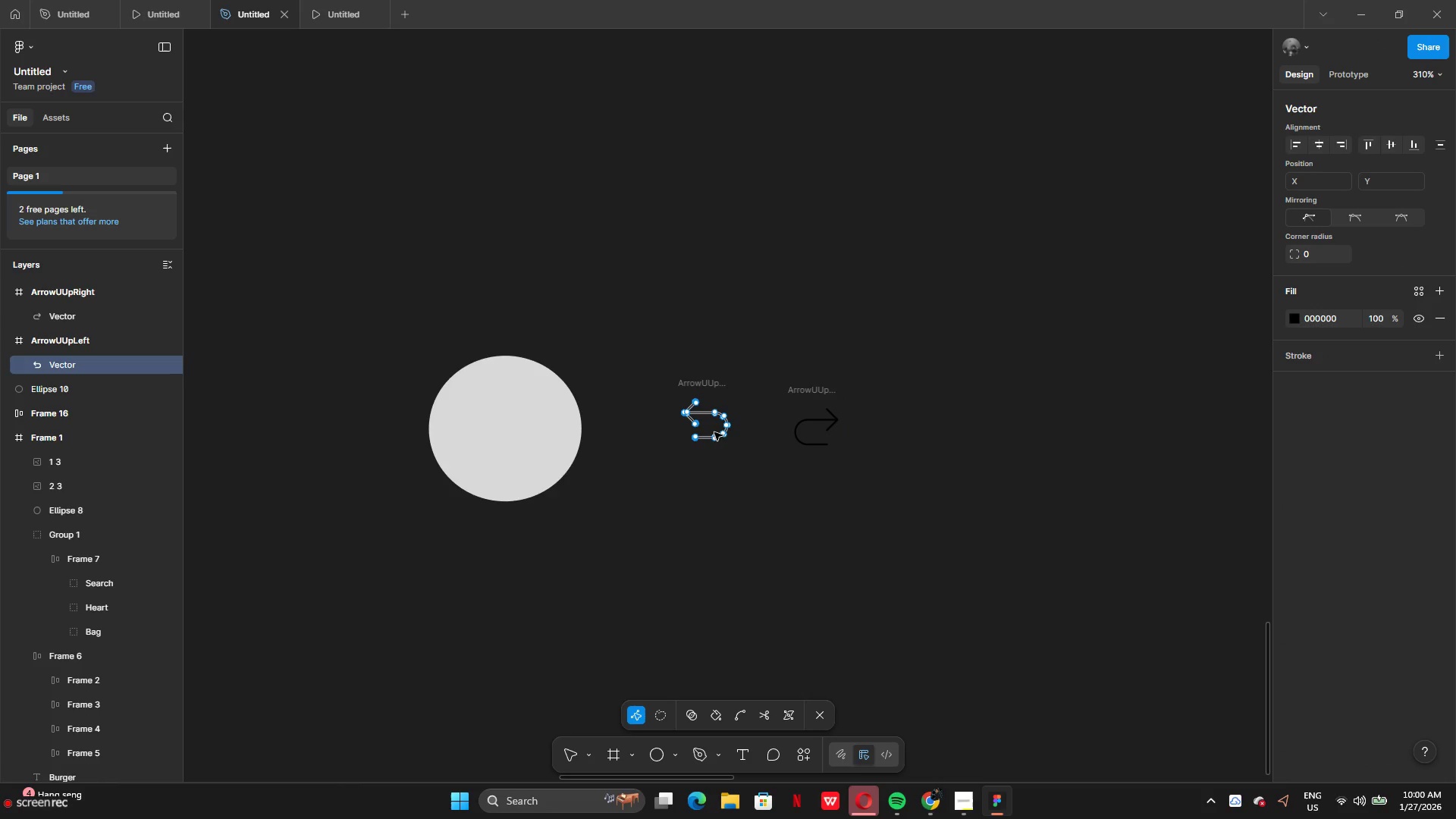 
left_click([721, 472])
 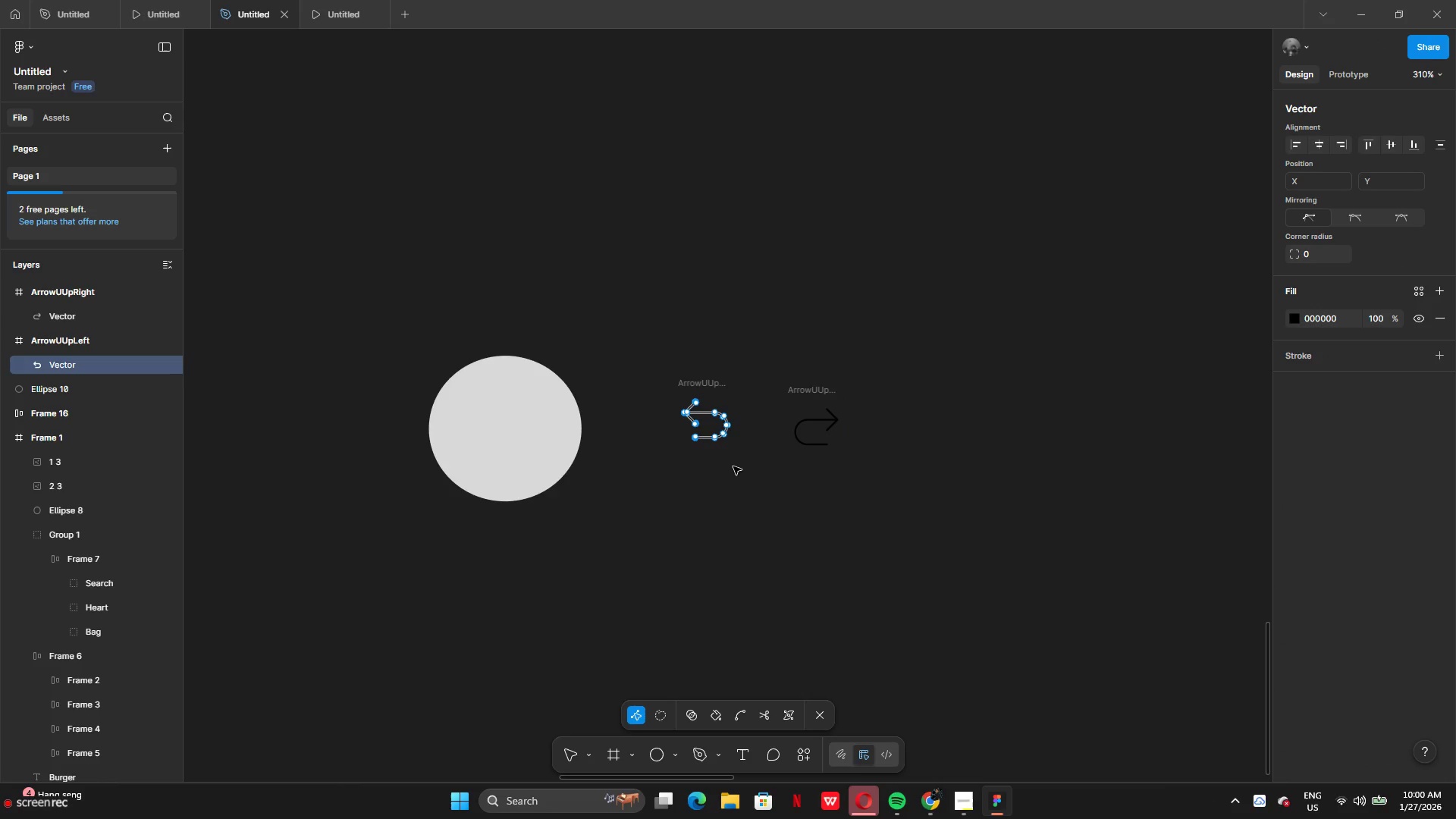 
triple_click([733, 466])
 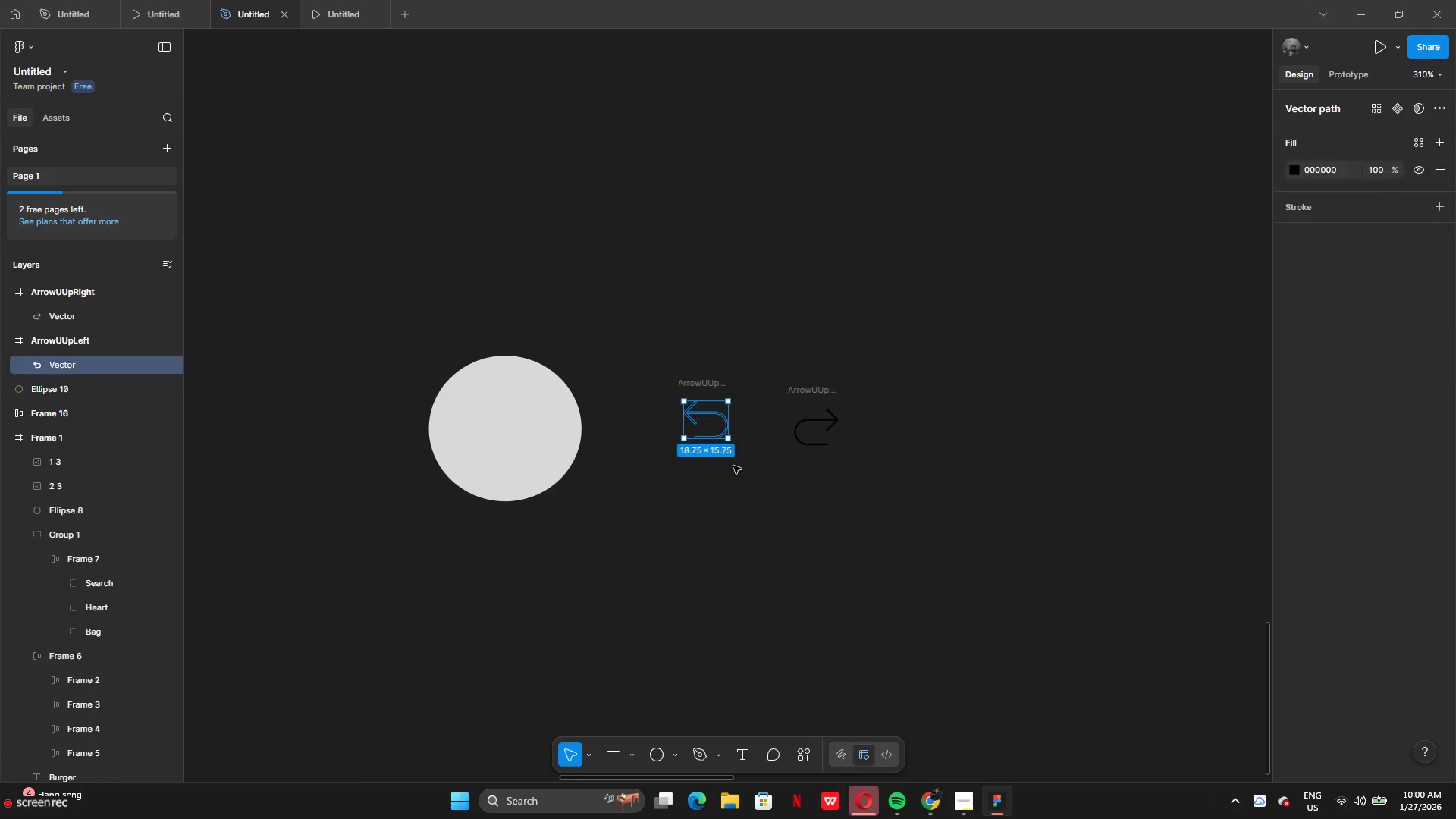 
triple_click([733, 466])
 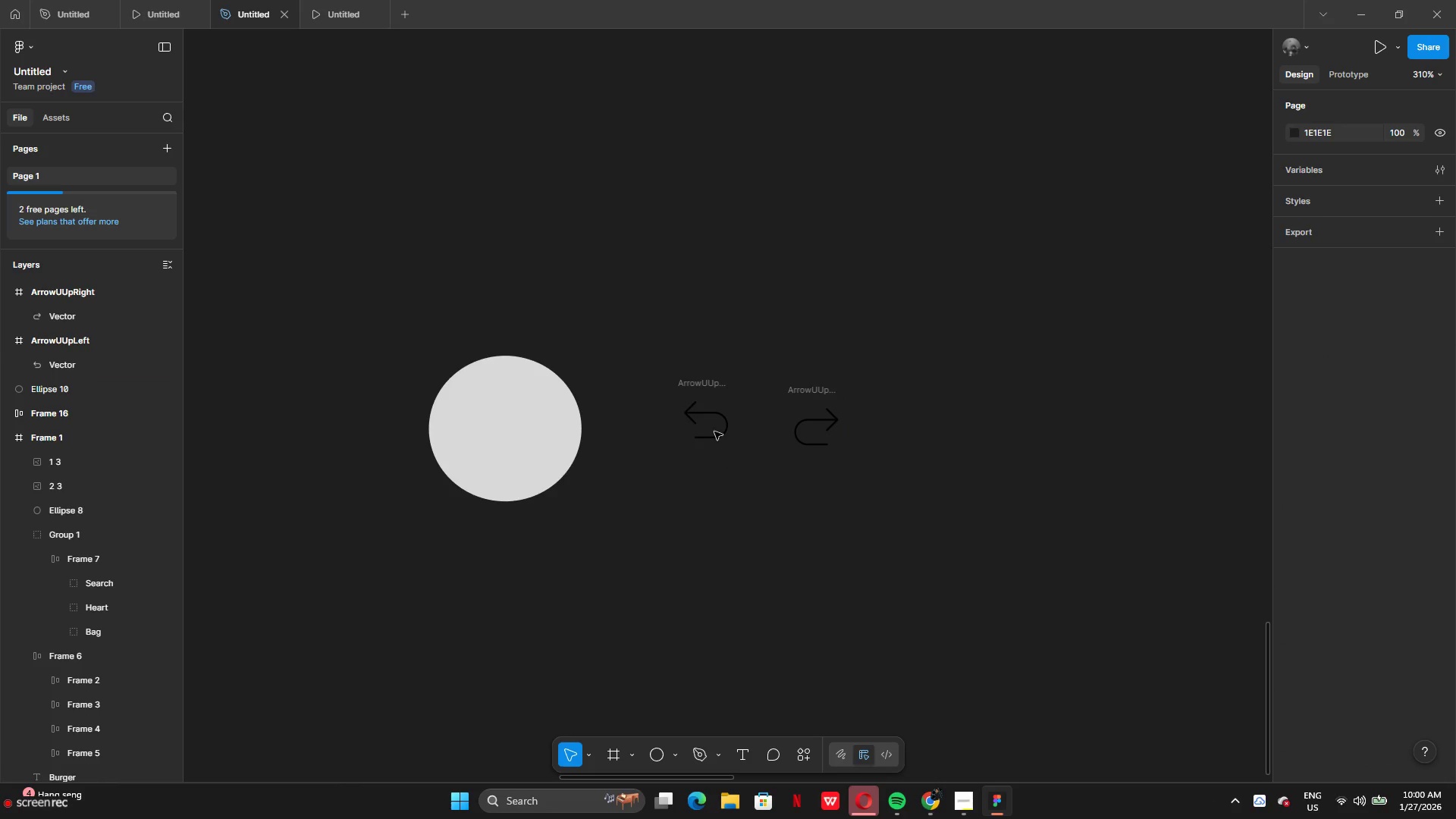 
left_click([708, 416])
 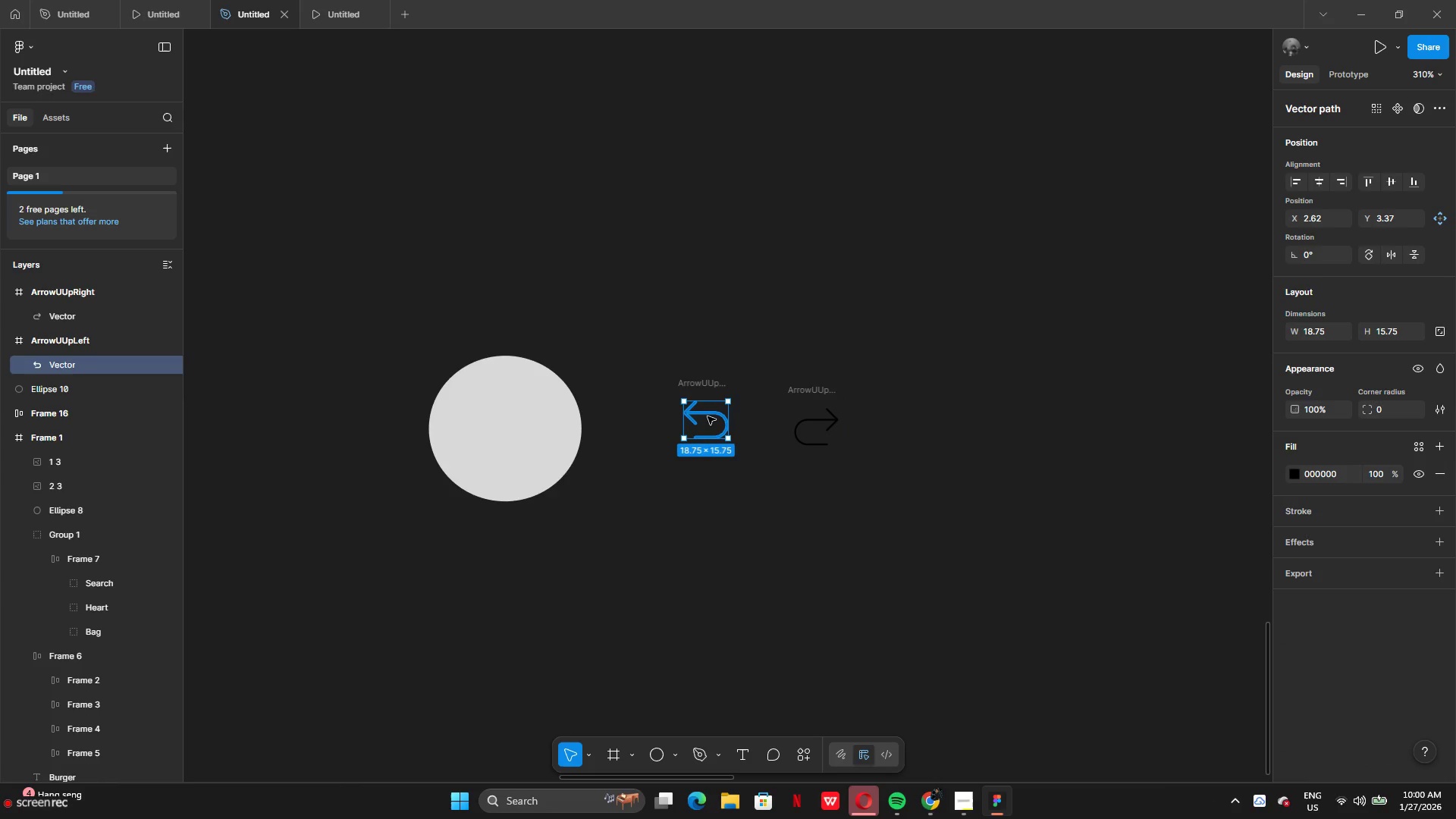 
left_click_drag(start_coordinate=[708, 416], to_coordinate=[607, 486])
 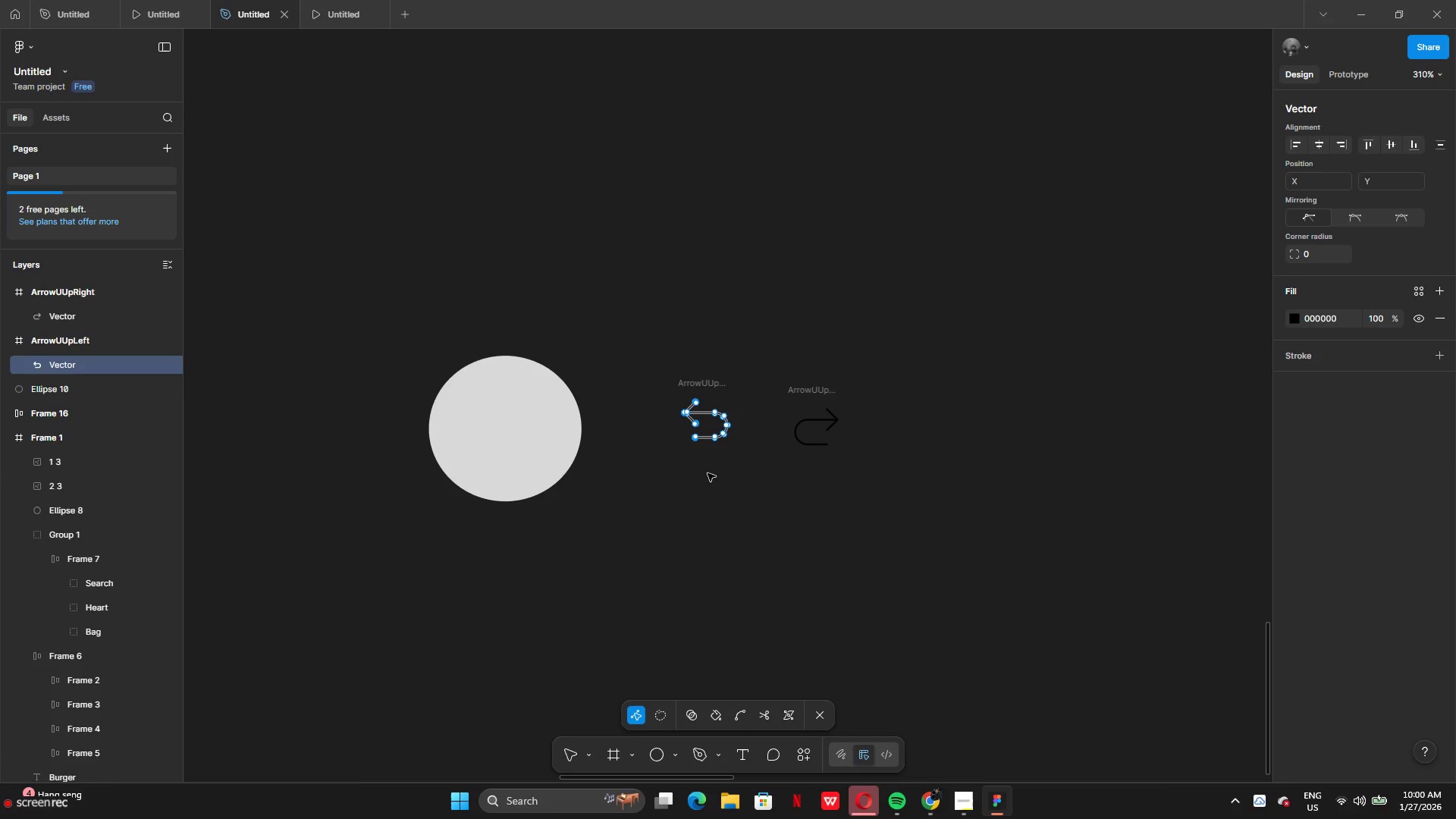 
left_click([708, 473])
 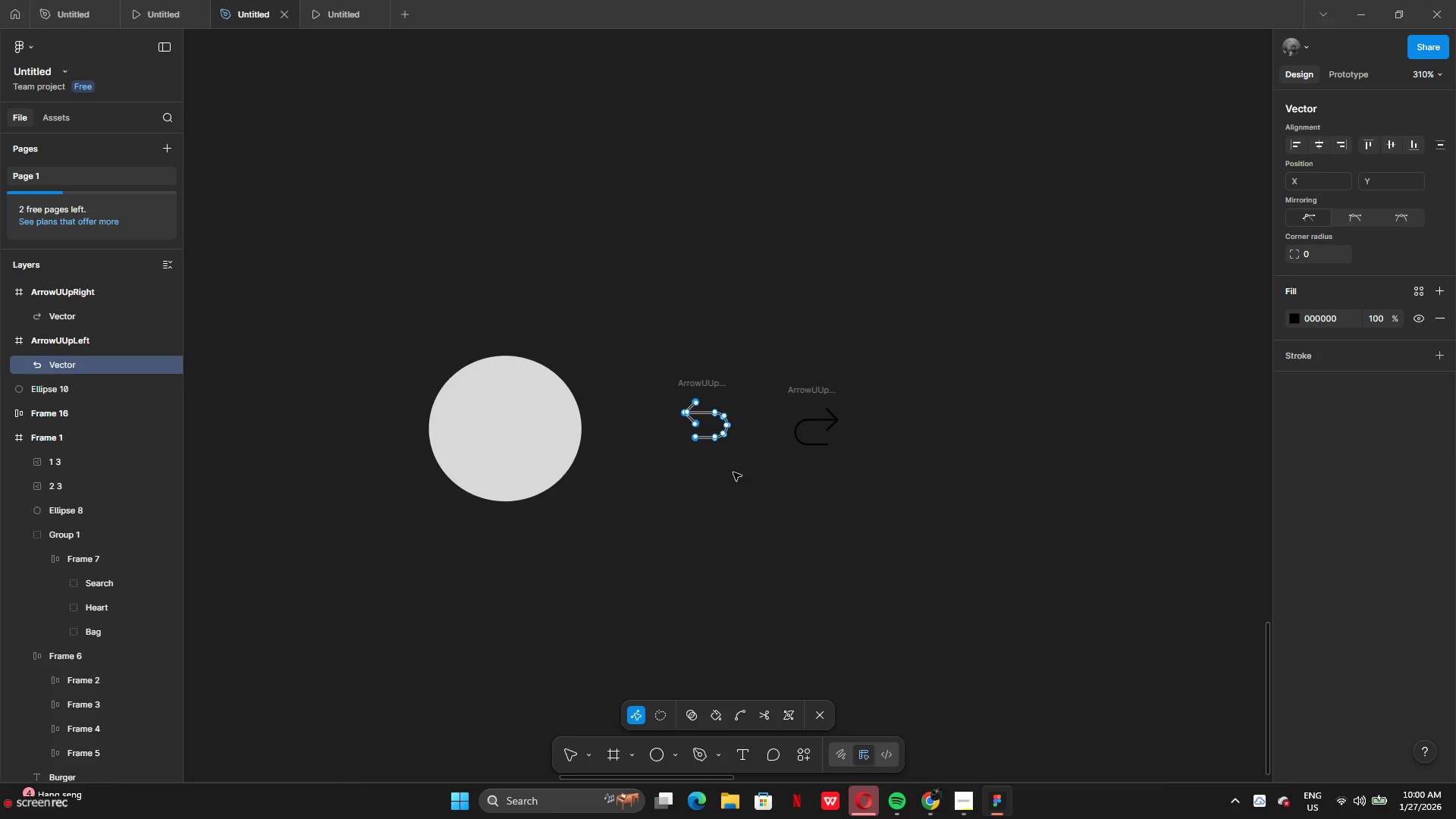 
double_click([726, 457])
 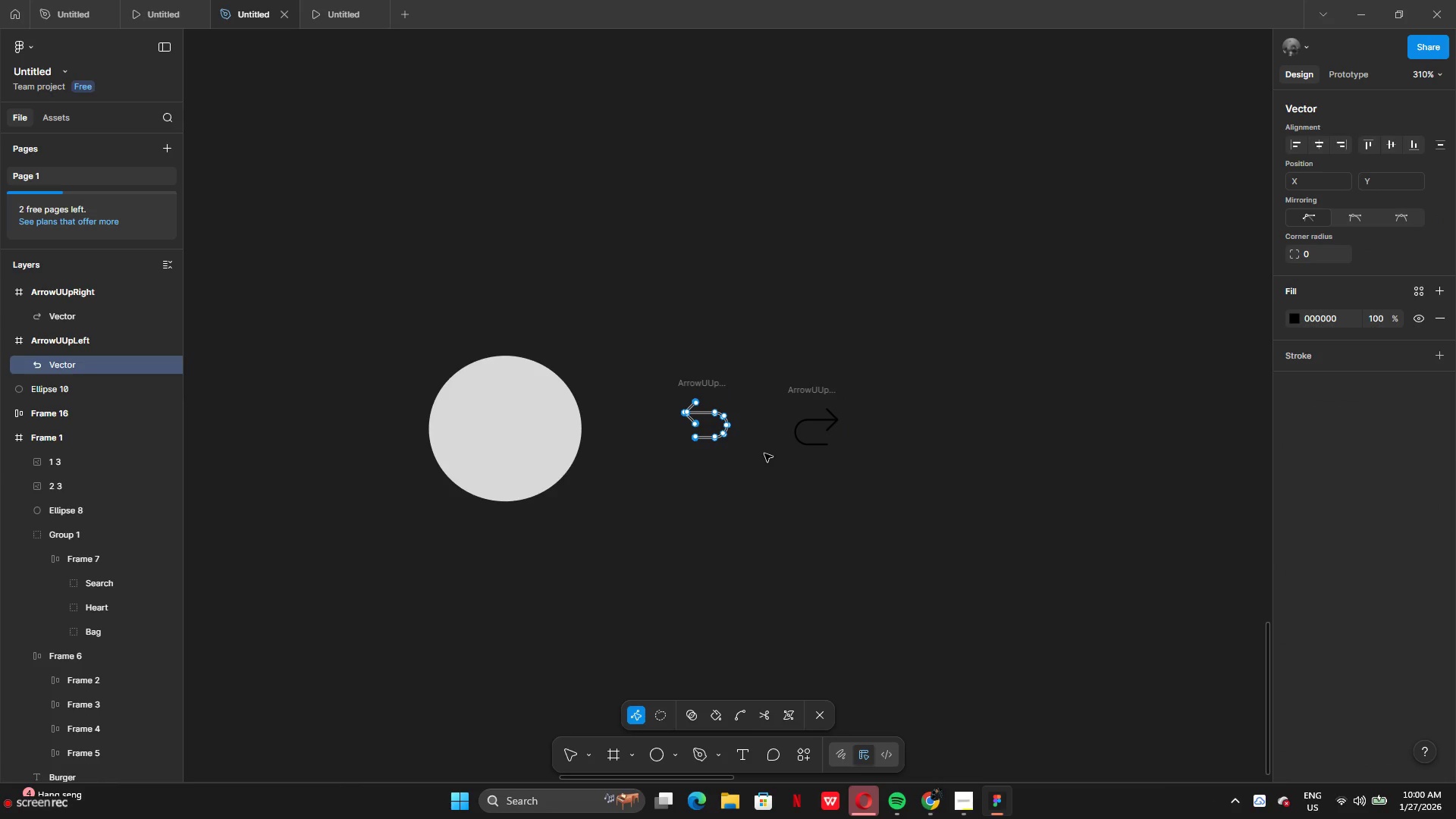 
double_click([762, 448])
 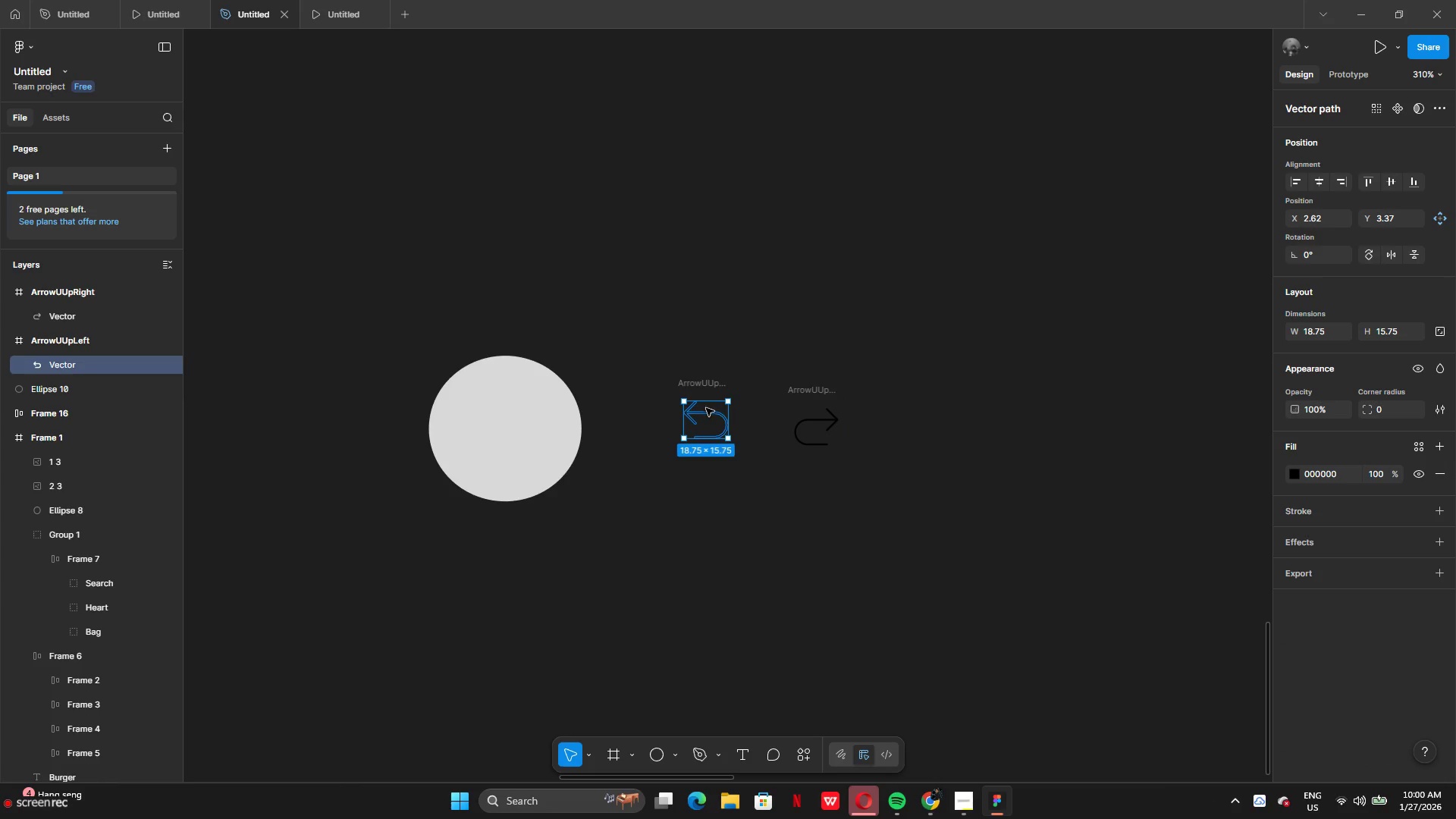 
left_click_drag(start_coordinate=[704, 410], to_coordinate=[501, 416])
 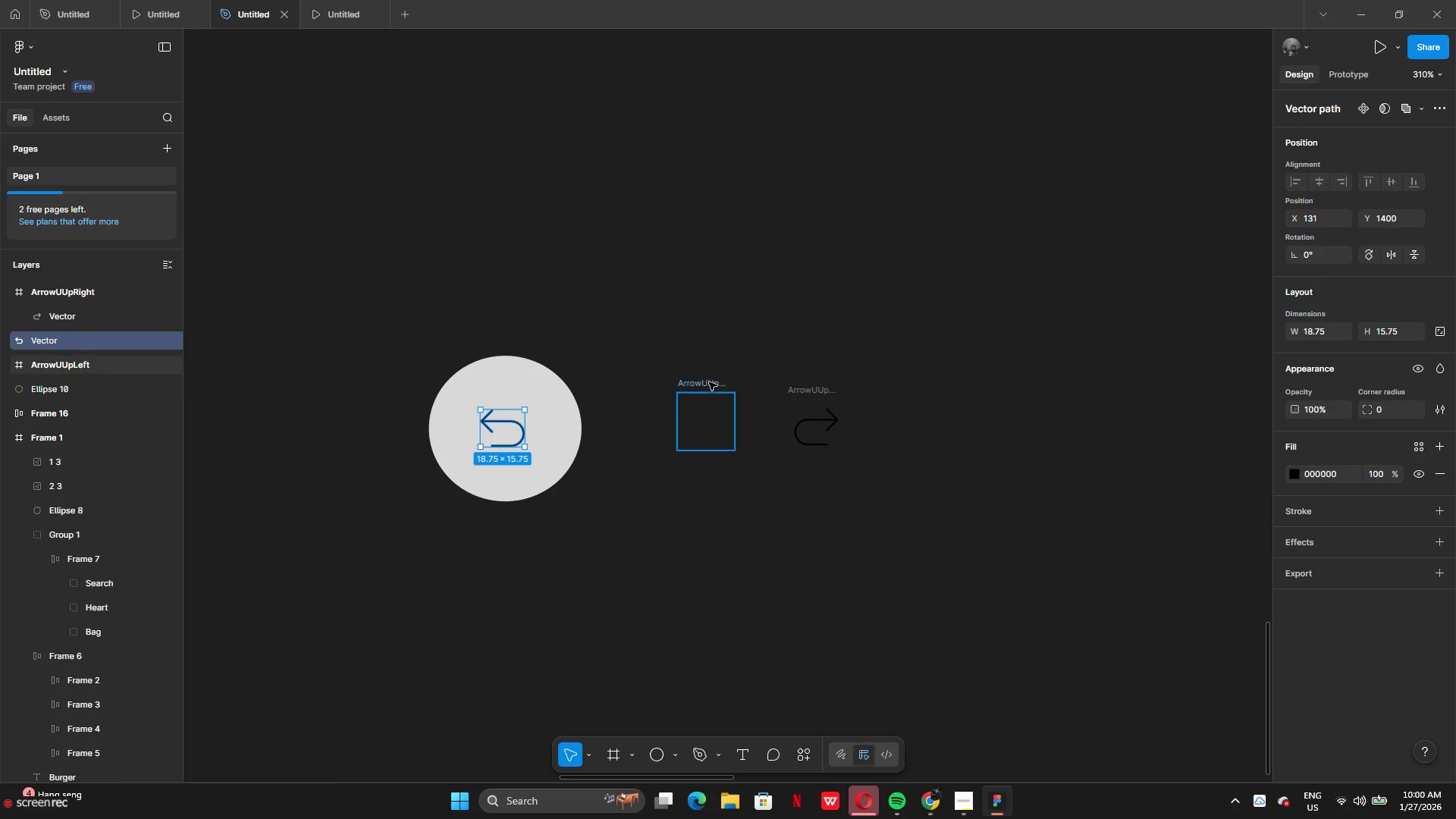 
left_click([709, 382])
 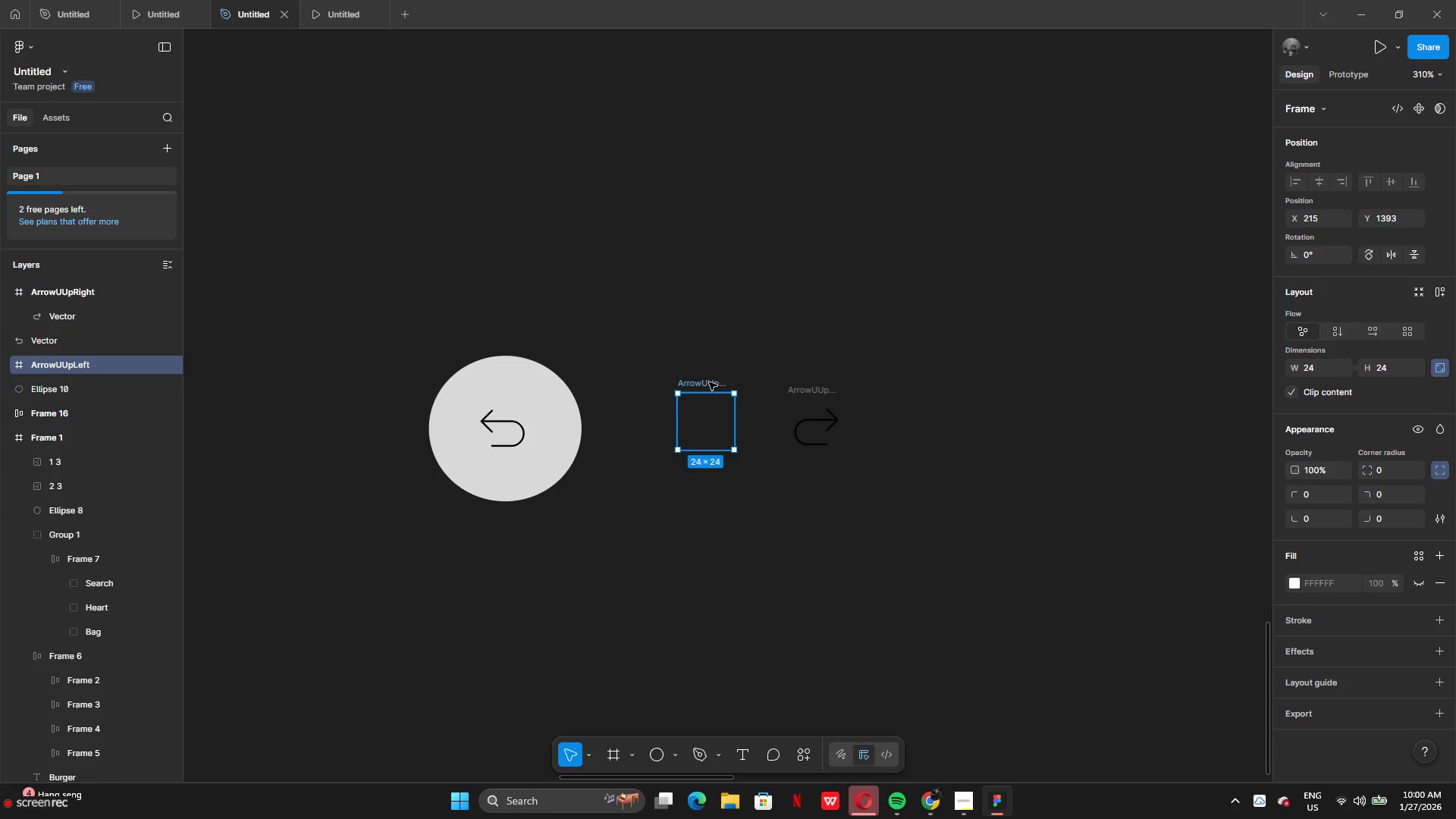 
key(Backspace)
 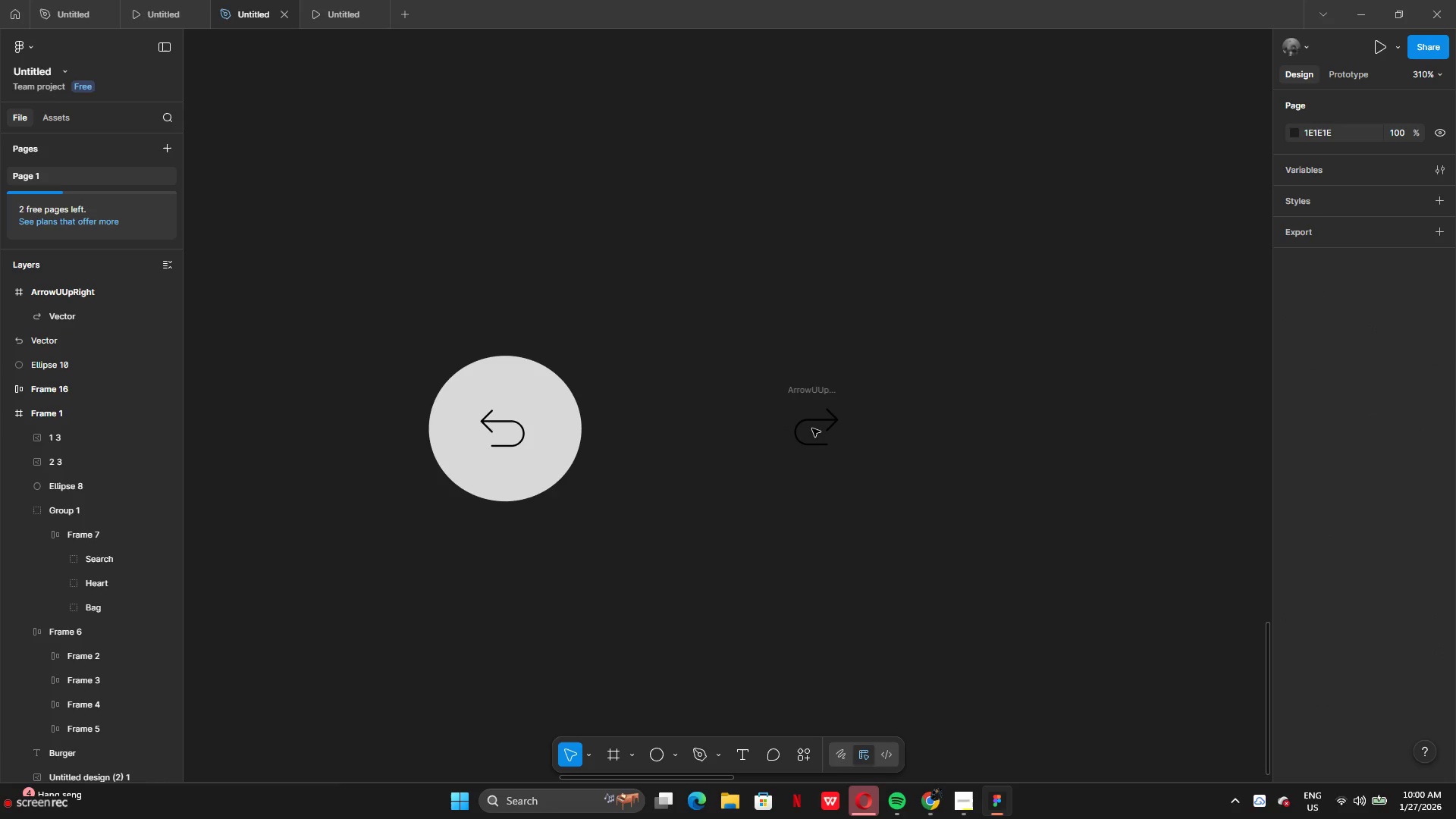 
left_click_drag(start_coordinate=[811, 423], to_coordinate=[774, 495])
 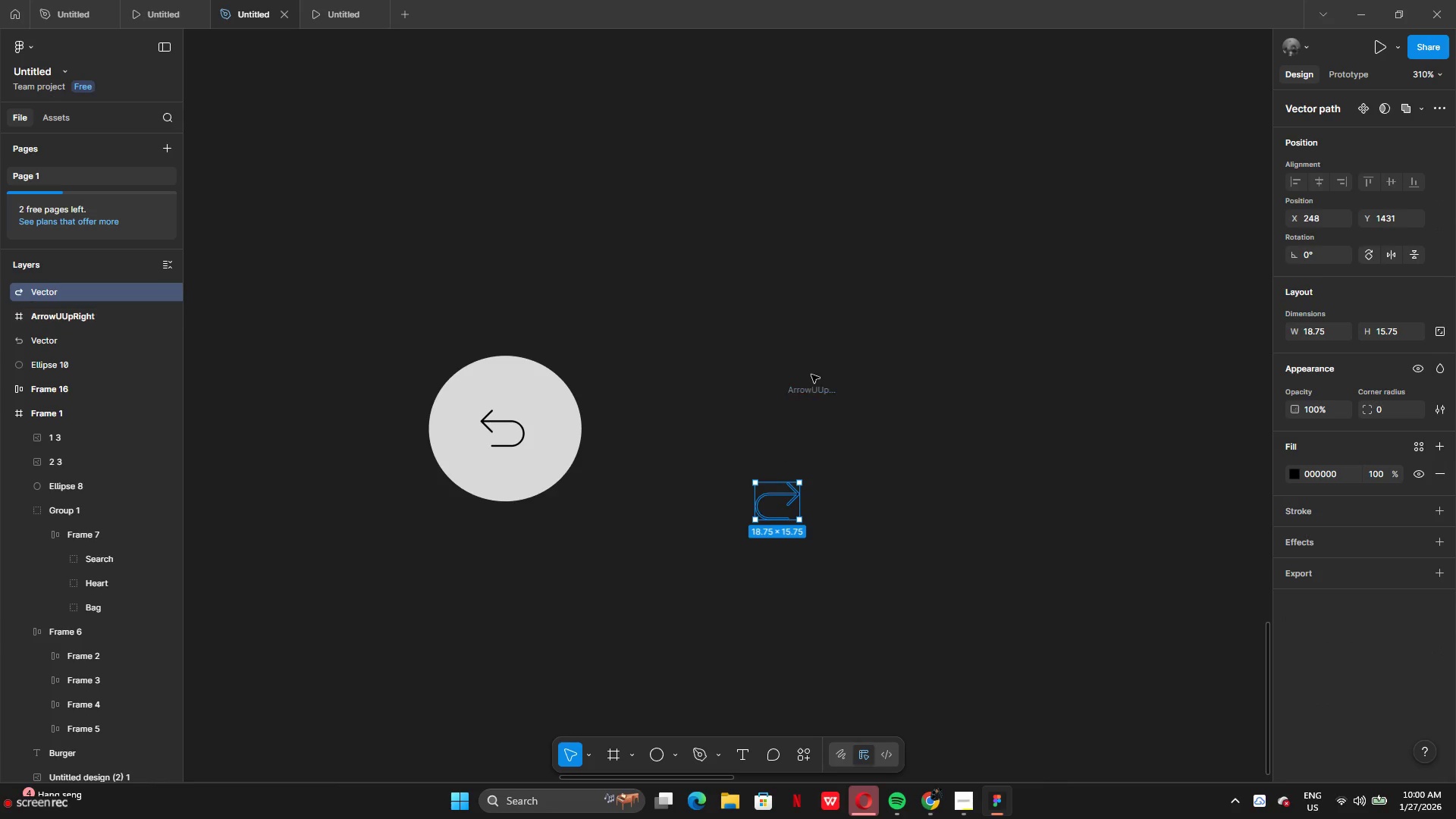 
left_click([811, 375])
 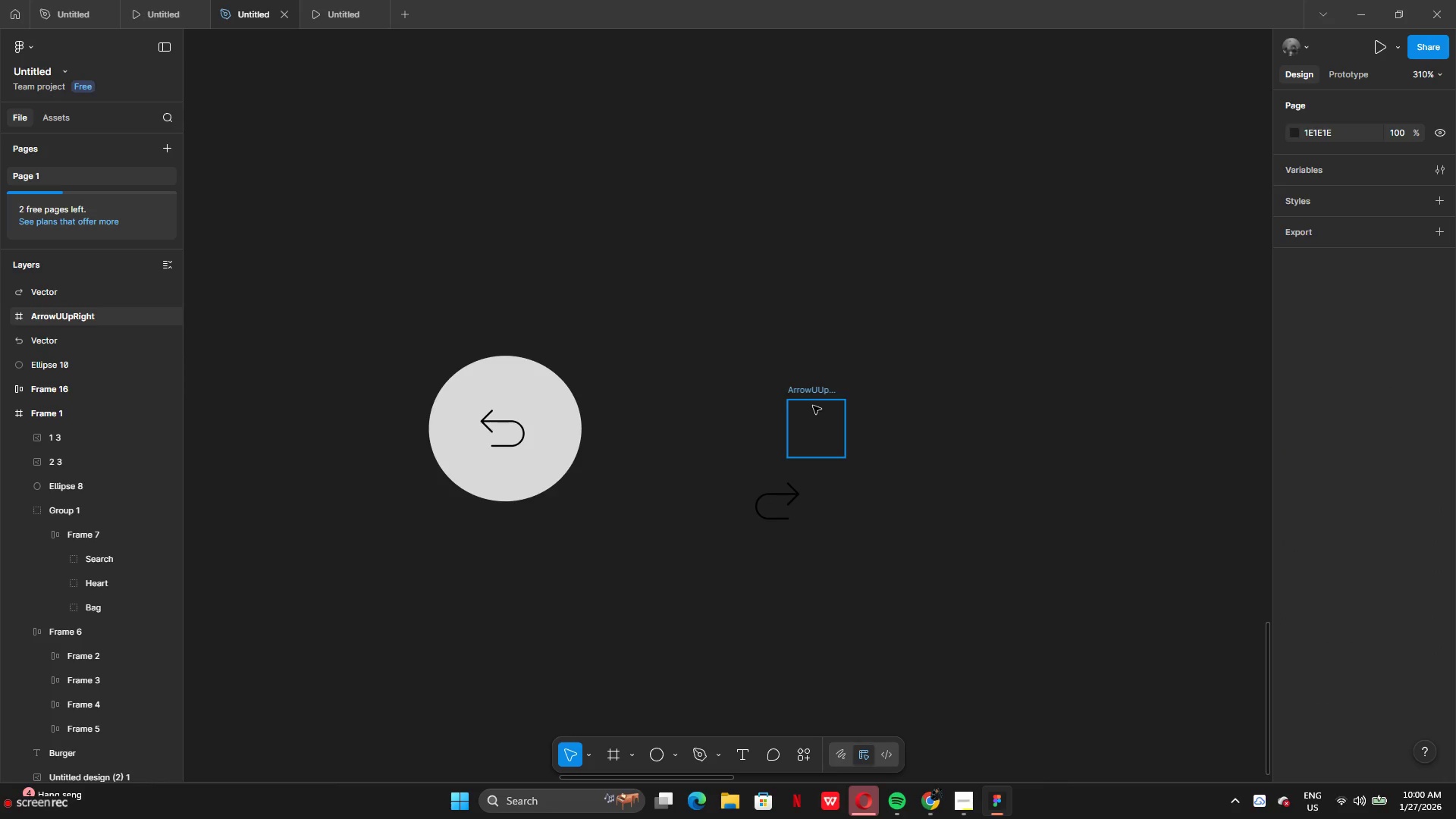 
key(Backspace)
 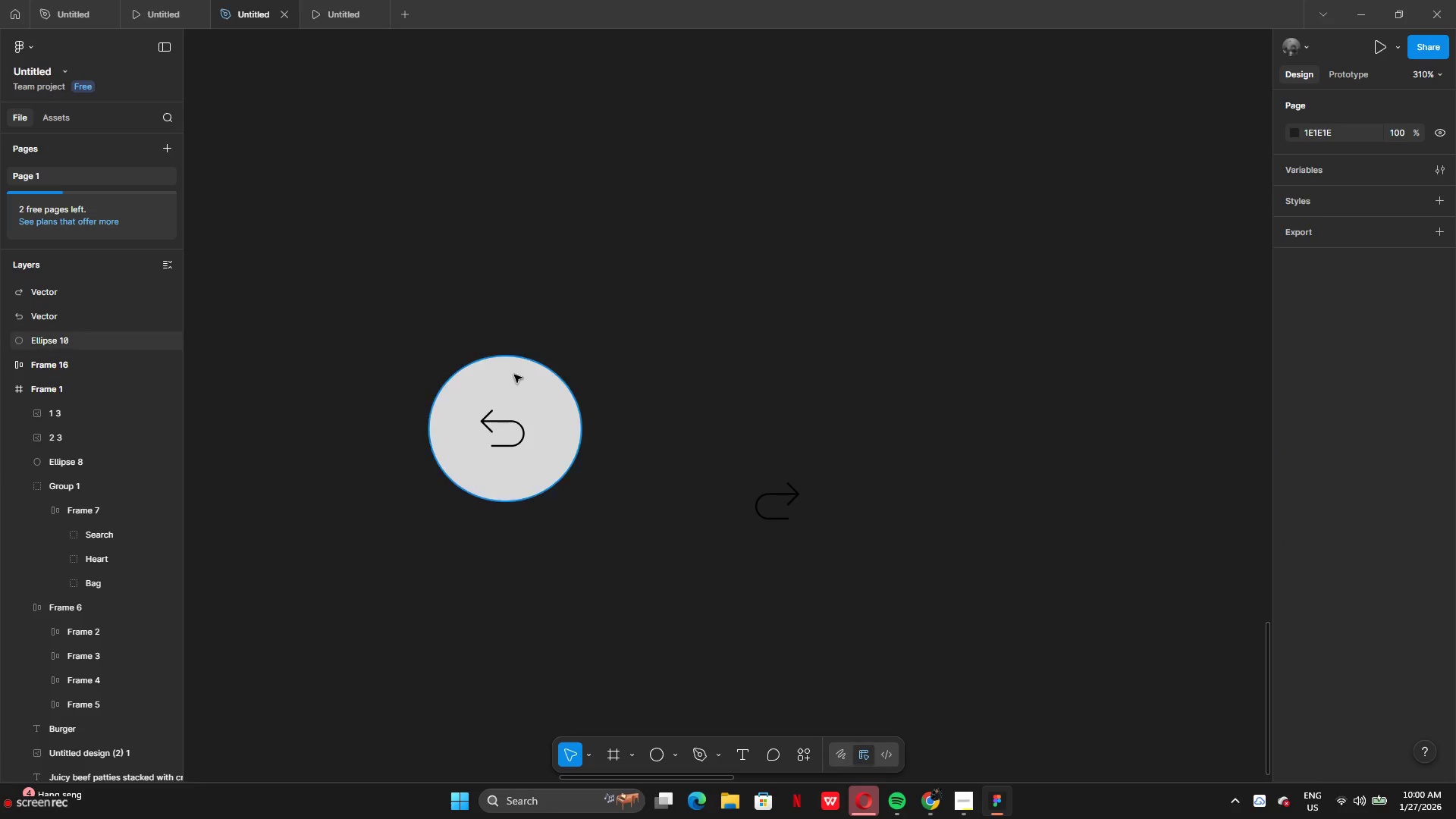 
left_click([514, 375])
 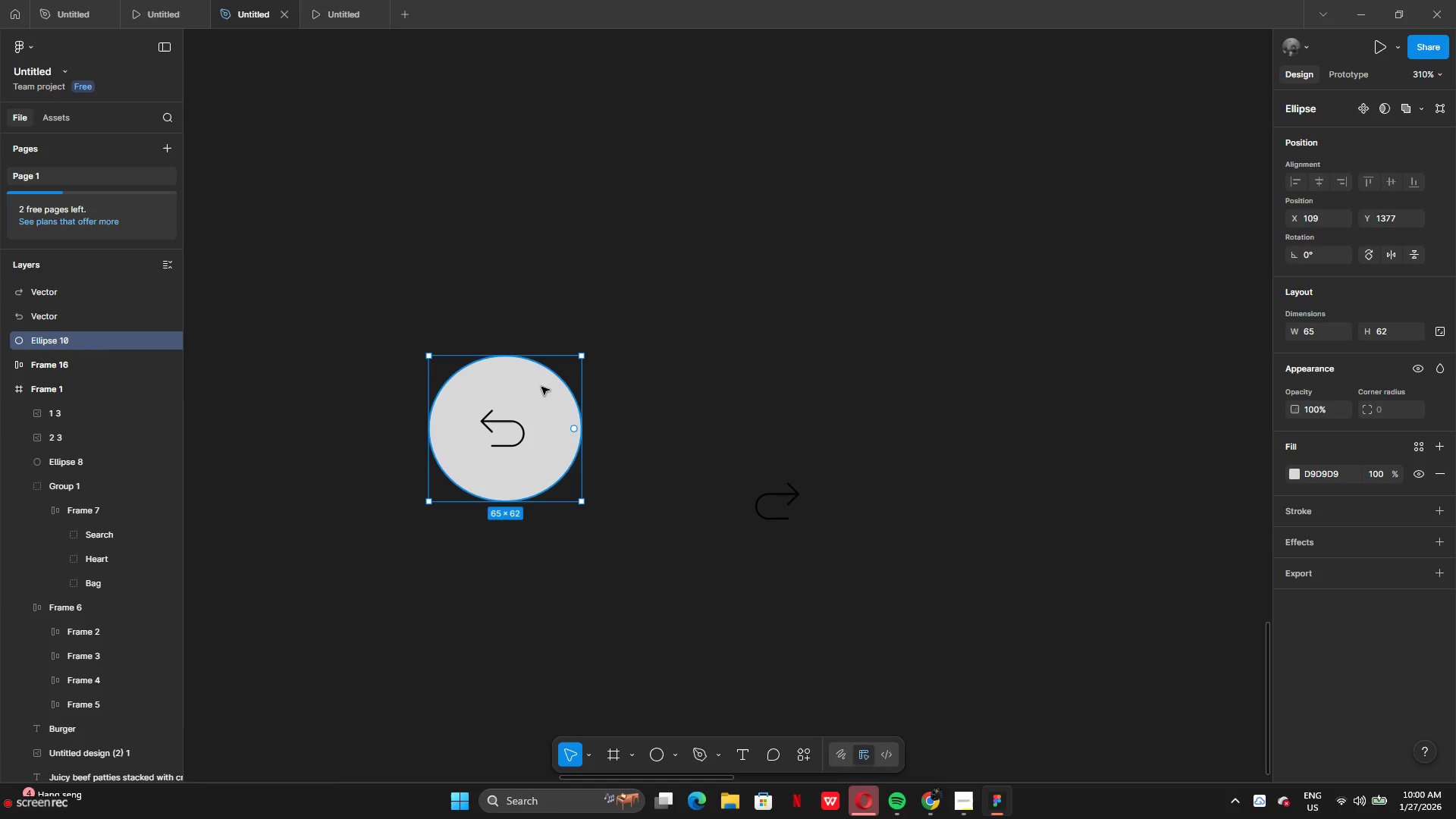 
hold_key(key=AltLeft, duration=2.28)
left_click_drag(start_coordinate=[551, 391], to_coordinate=[748, 394])
 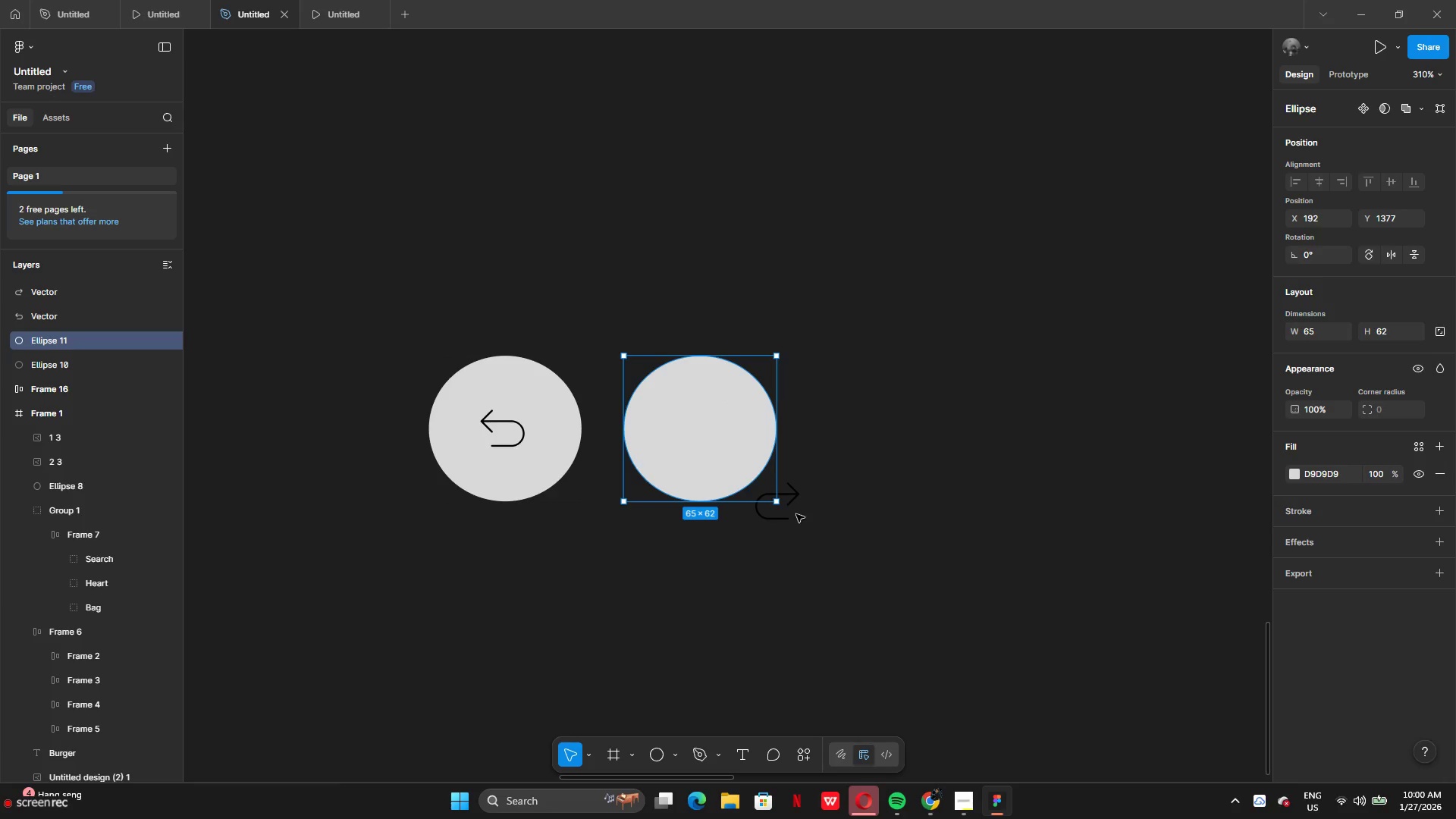 
left_click([786, 510])
 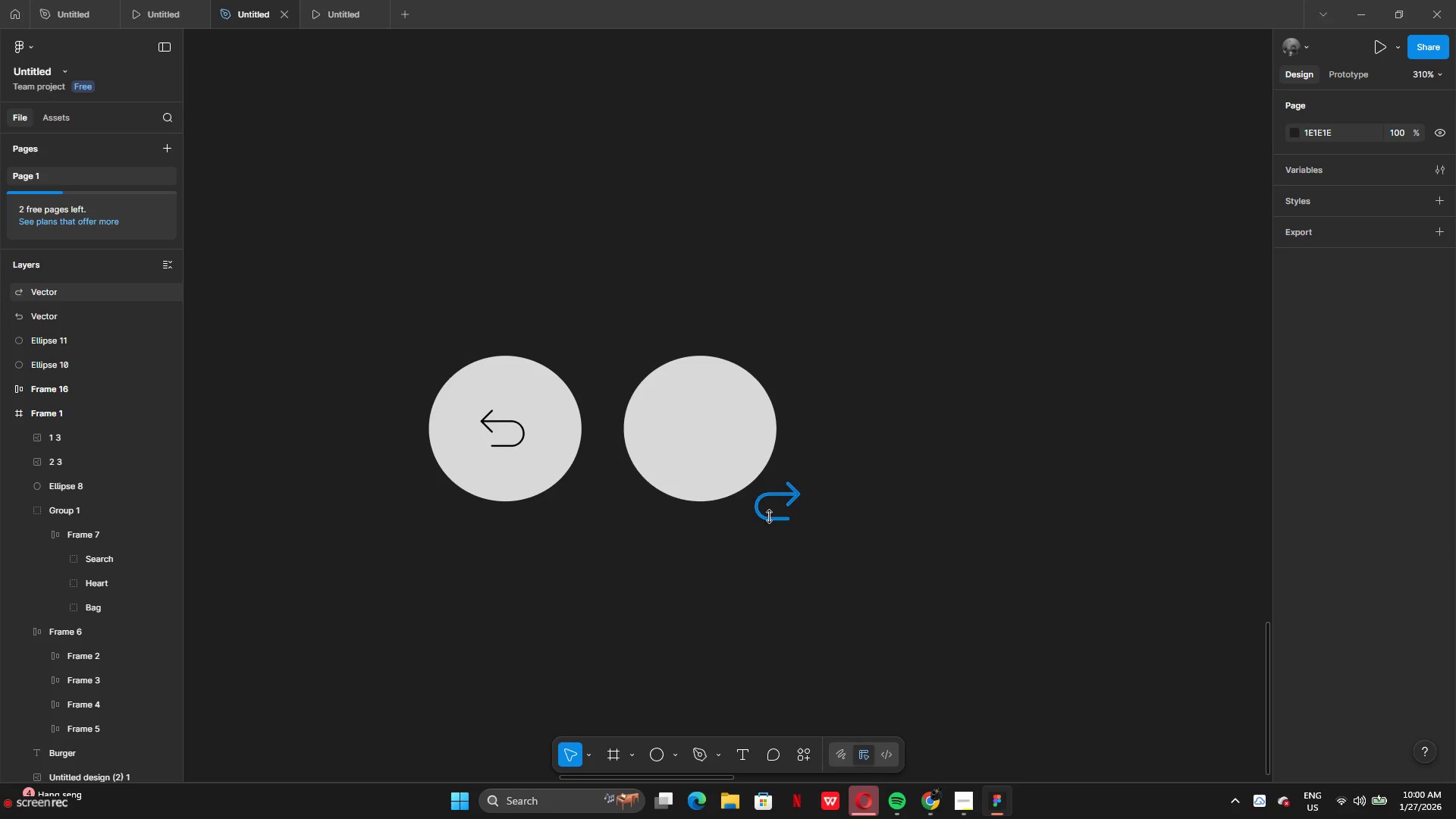 
left_click_drag(start_coordinate=[770, 516], to_coordinate=[696, 444])
 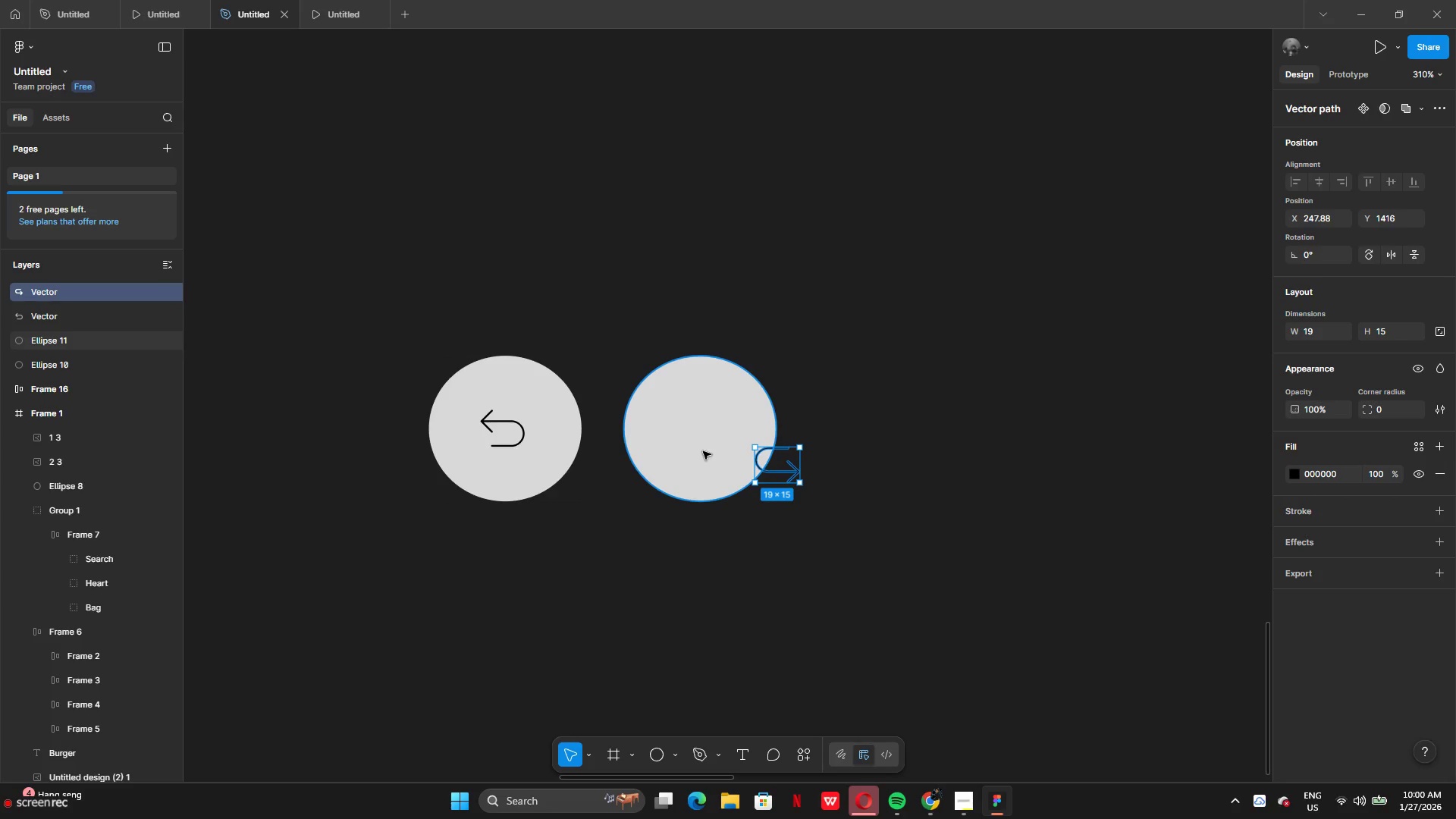 
key(Control+ControlLeft)
 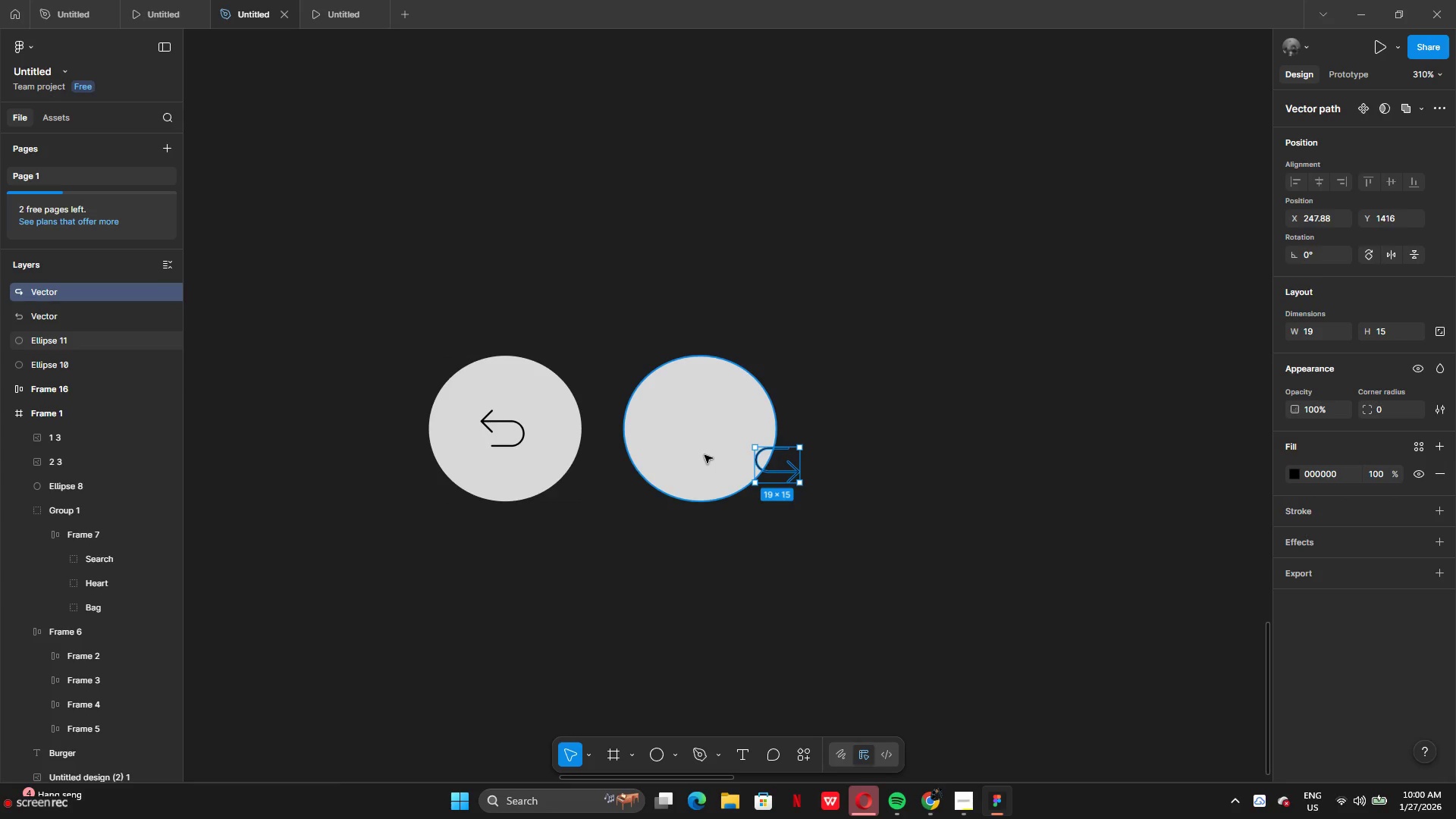 
key(Control+Z)
 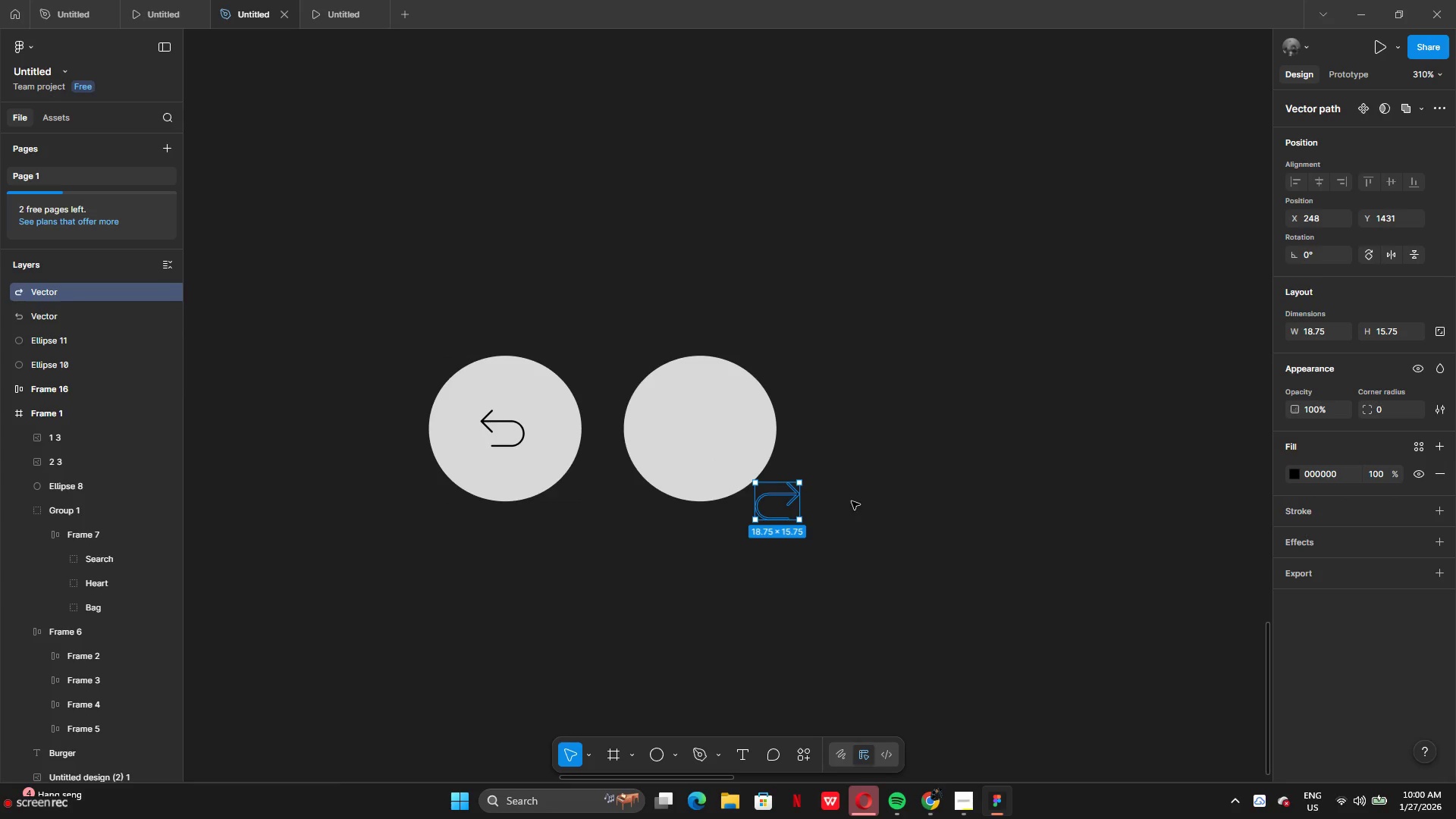 
left_click([852, 501])
 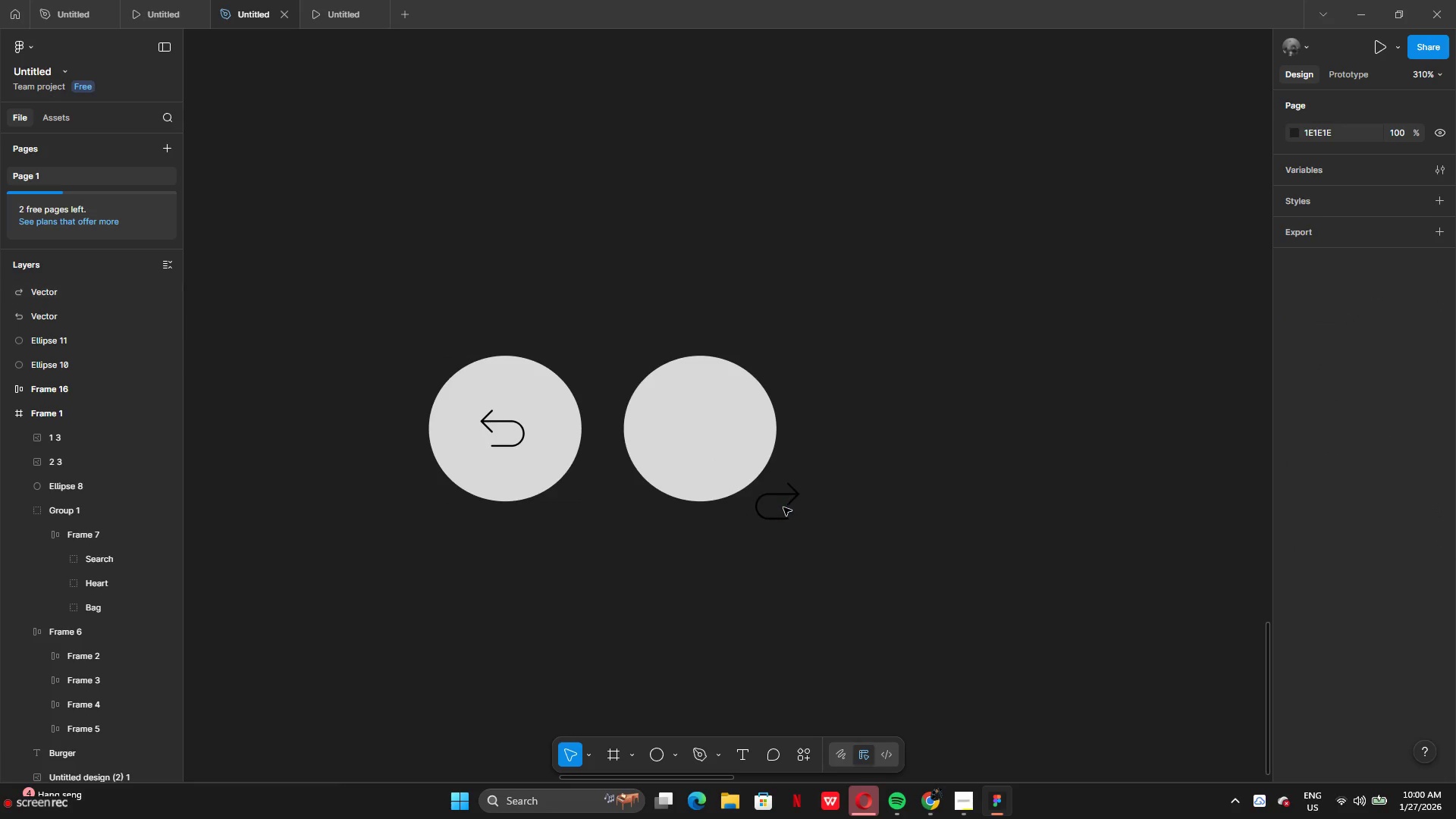 
left_click([783, 507])
 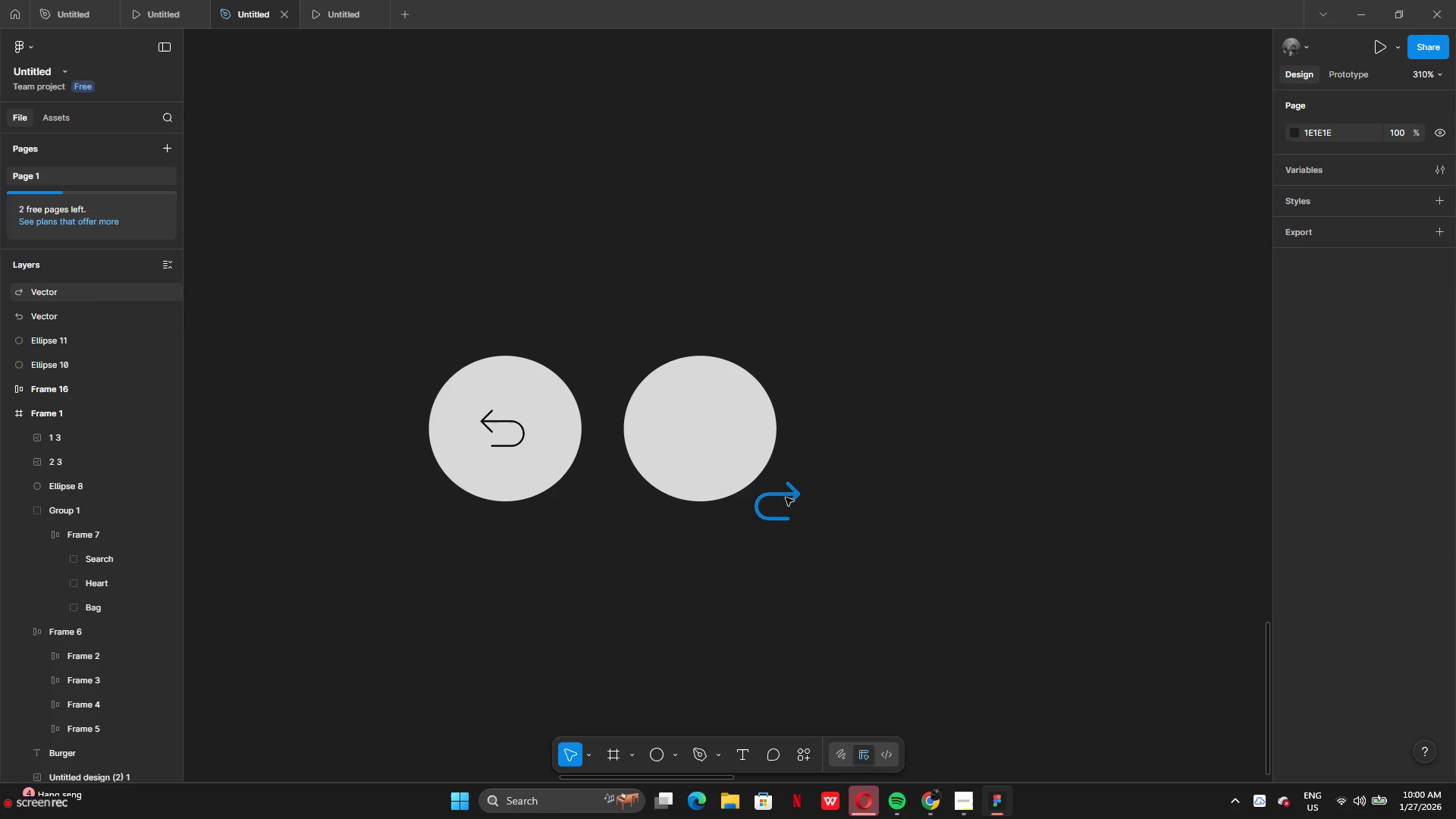 
left_click_drag(start_coordinate=[786, 497], to_coordinate=[711, 424])
 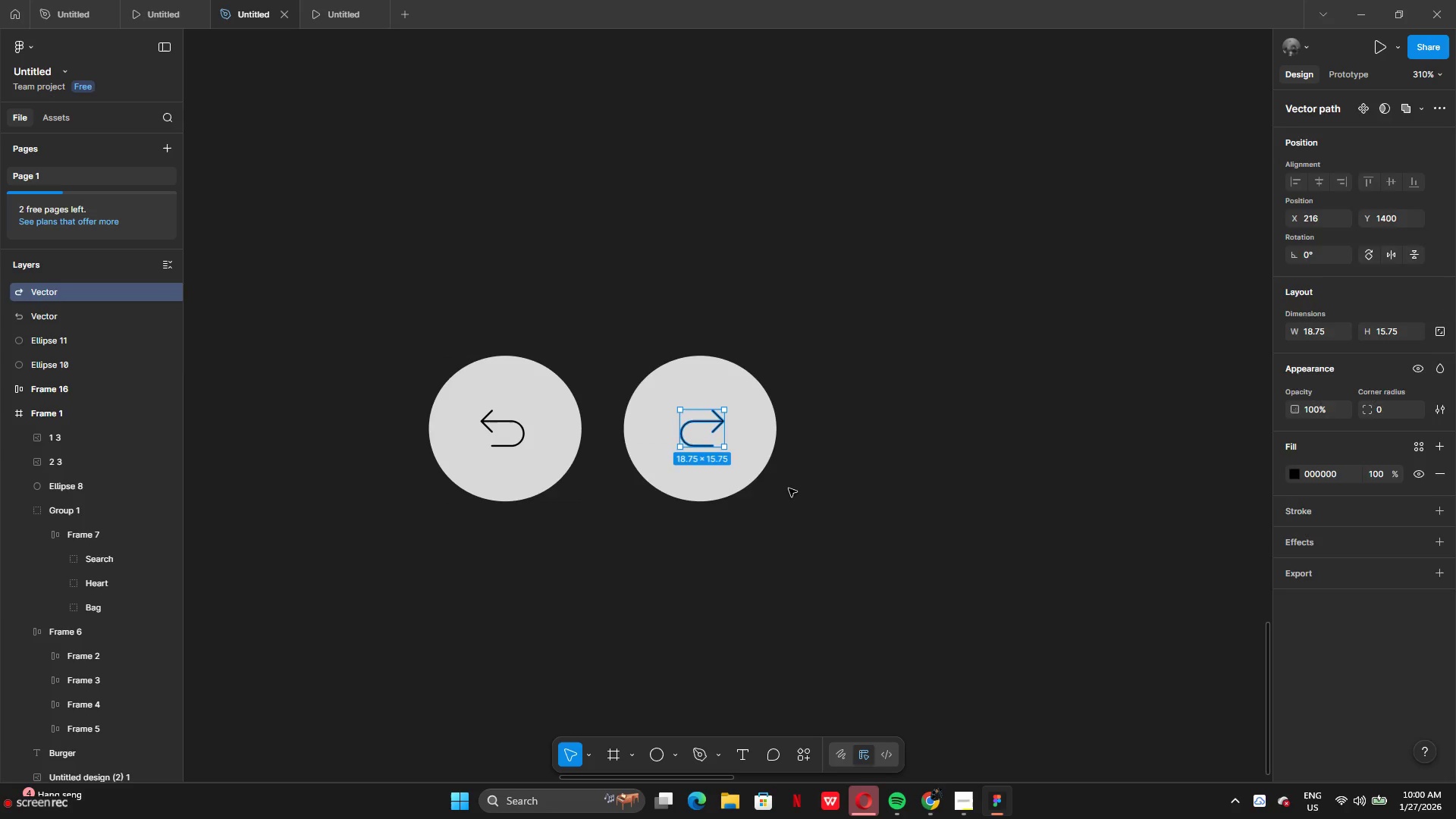 
left_click([789, 488])
 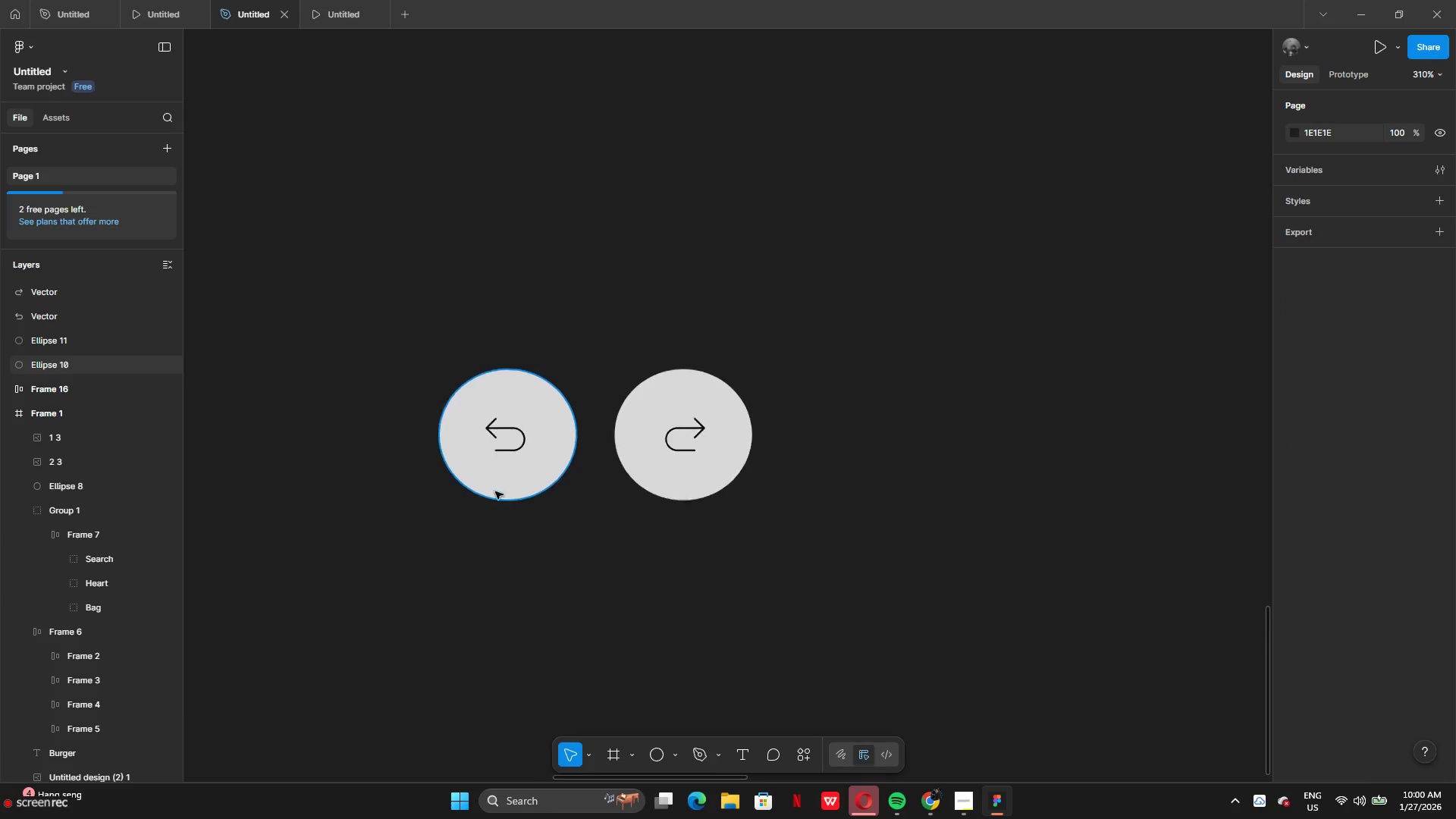 
left_click_drag(start_coordinate=[432, 383], to_coordinate=[545, 469])
 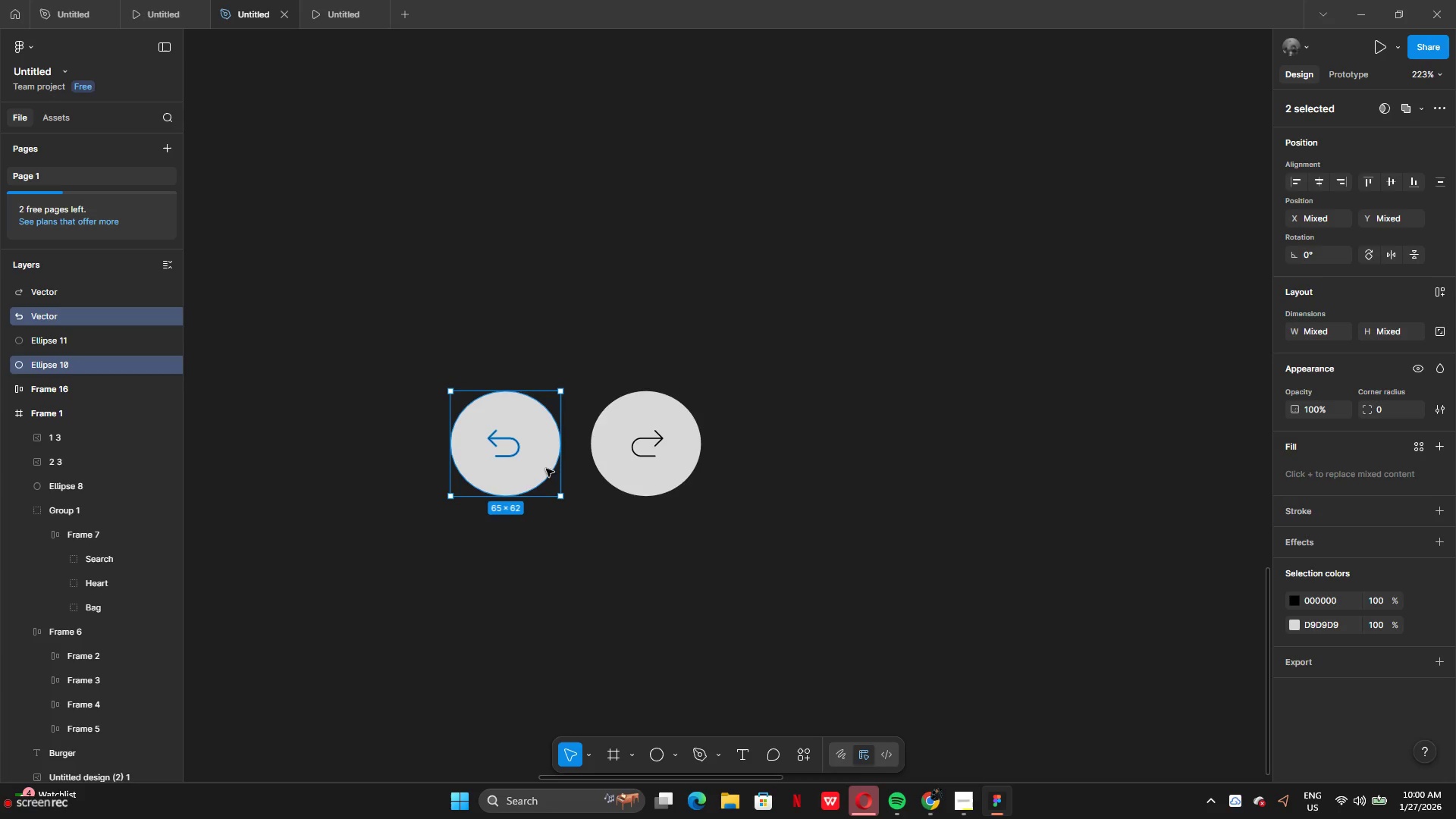 
key(Shift+A)
 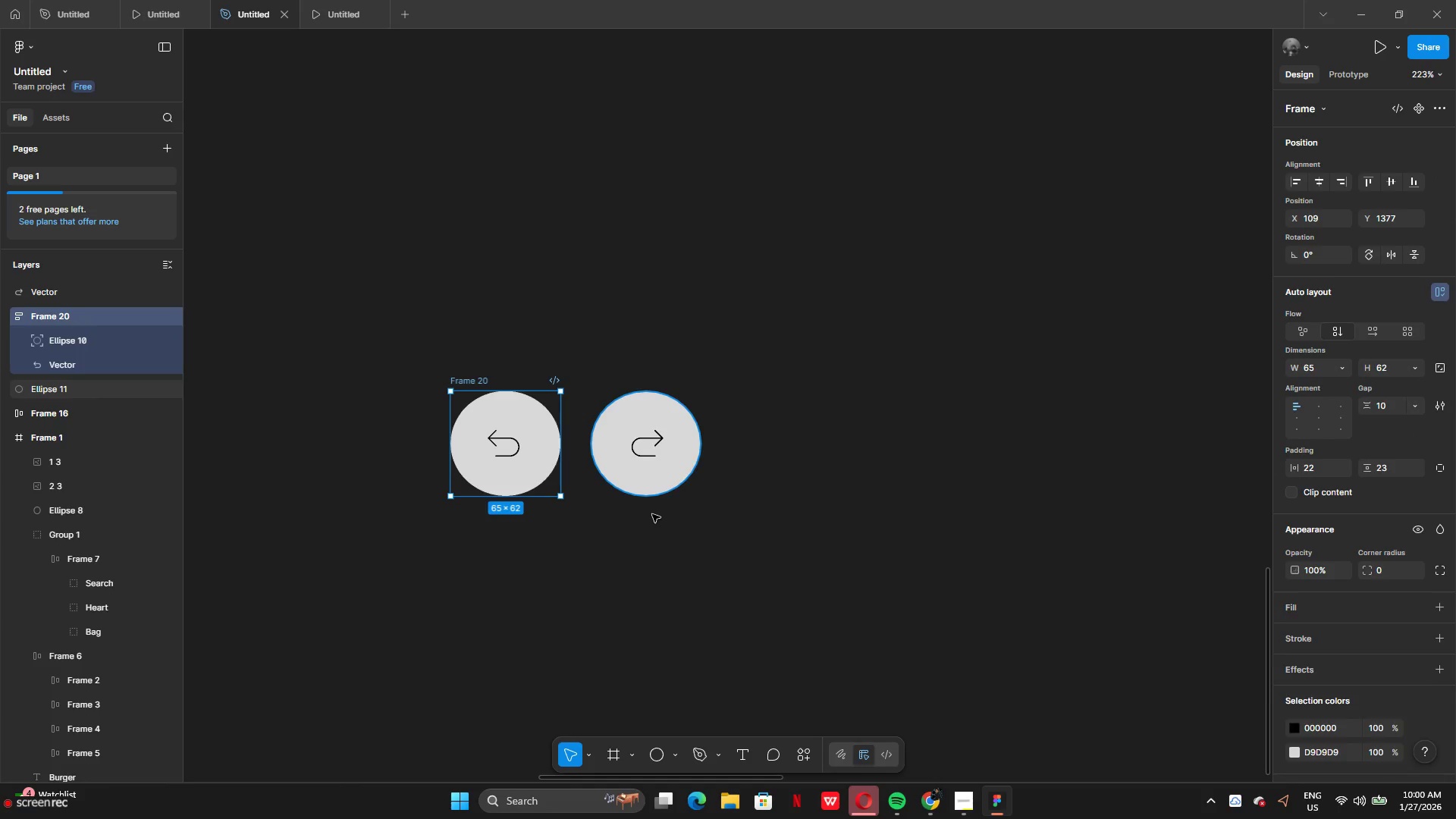 
left_click([652, 514])
 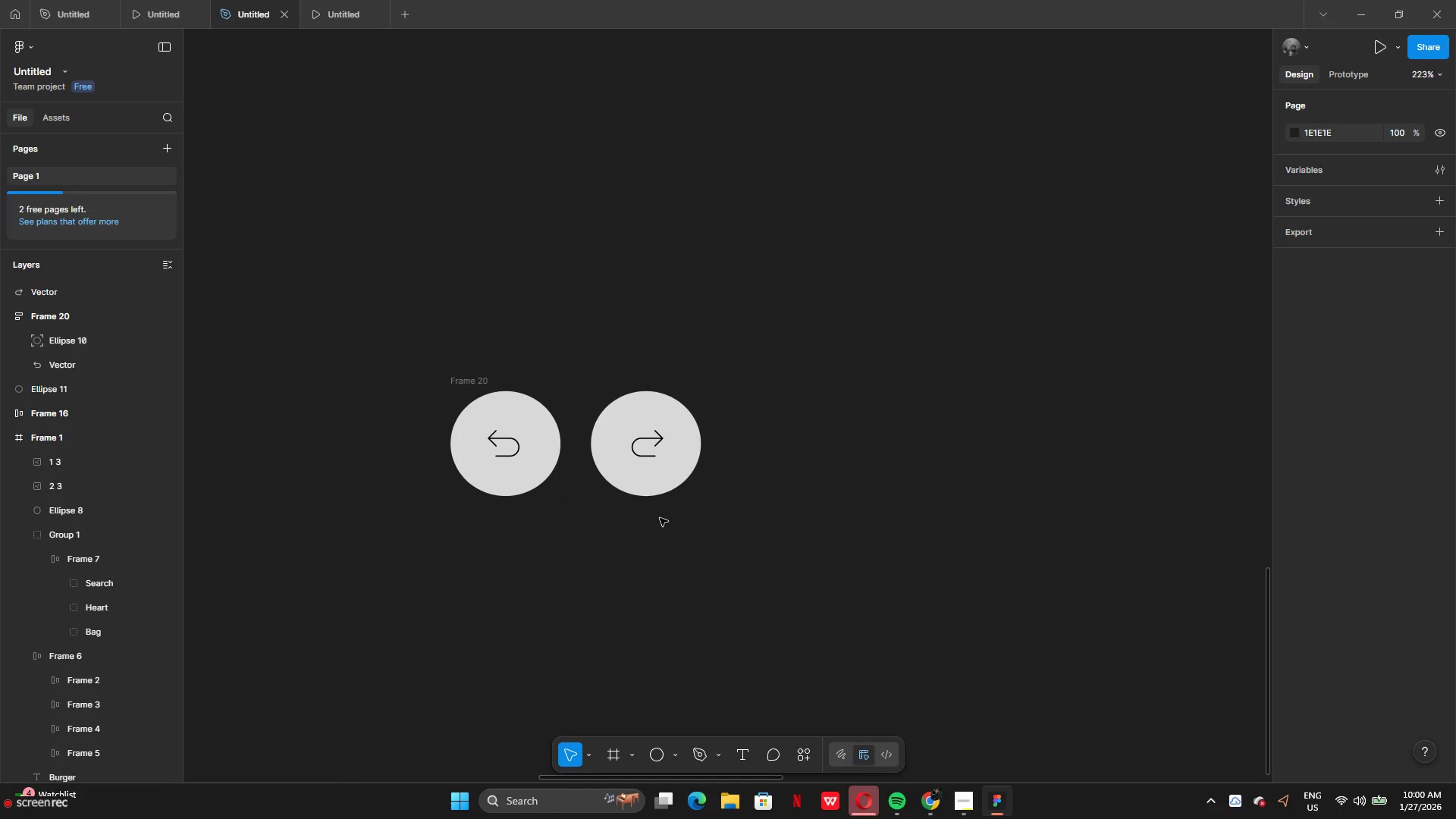 
left_click_drag(start_coordinate=[660, 518], to_coordinate=[651, 409])
 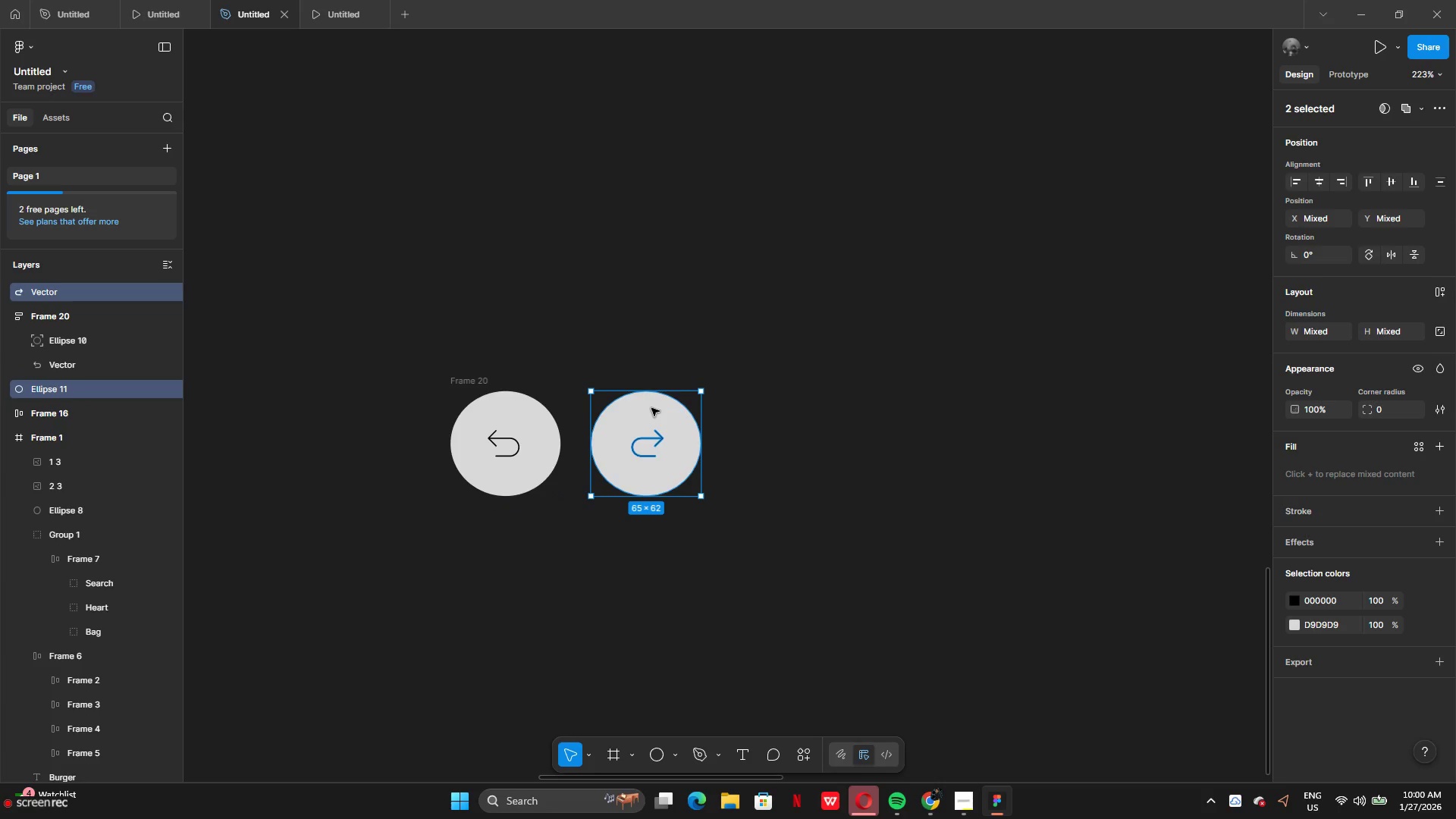 
key(Shift+A)
 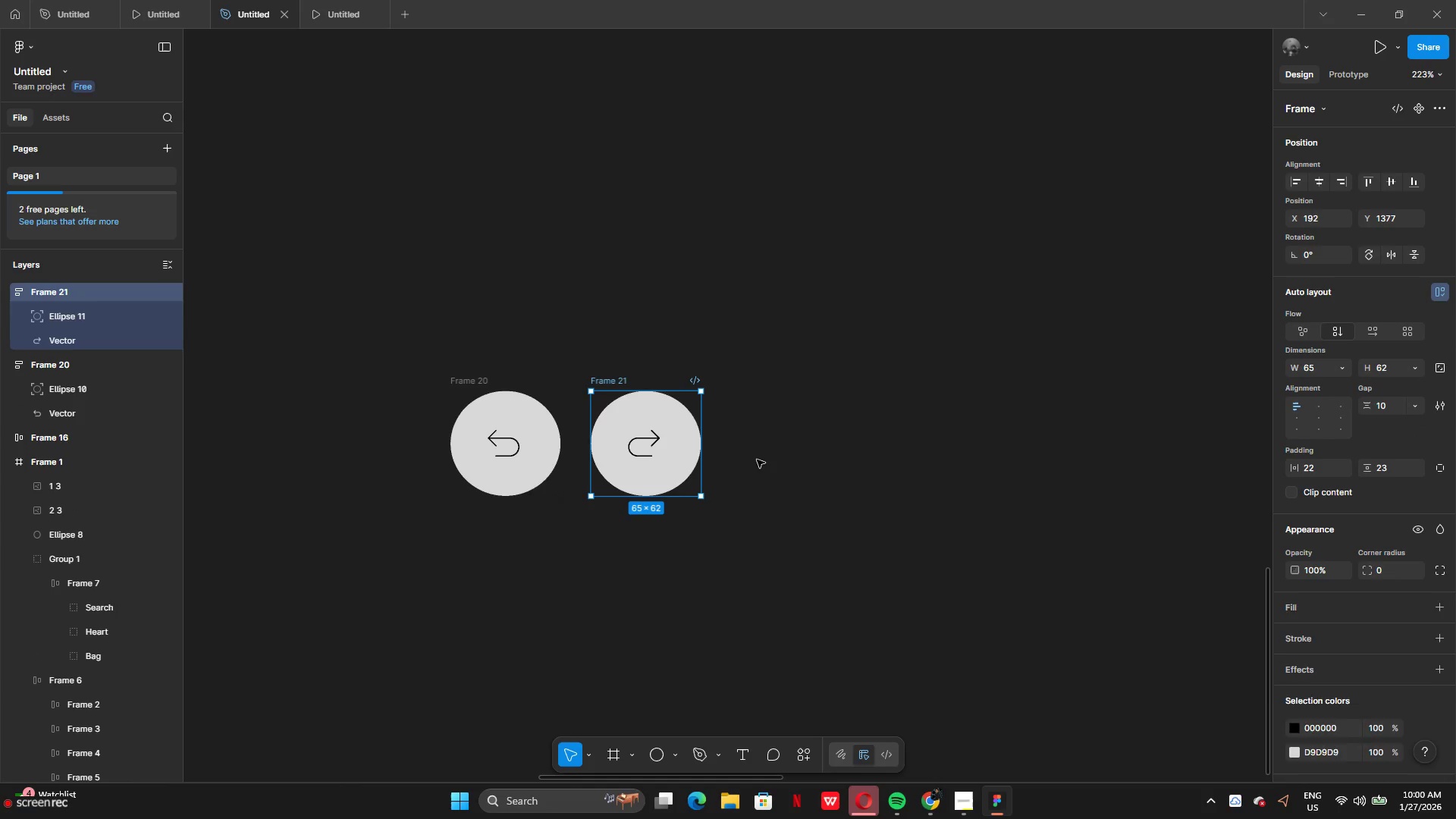 
left_click([758, 460])
 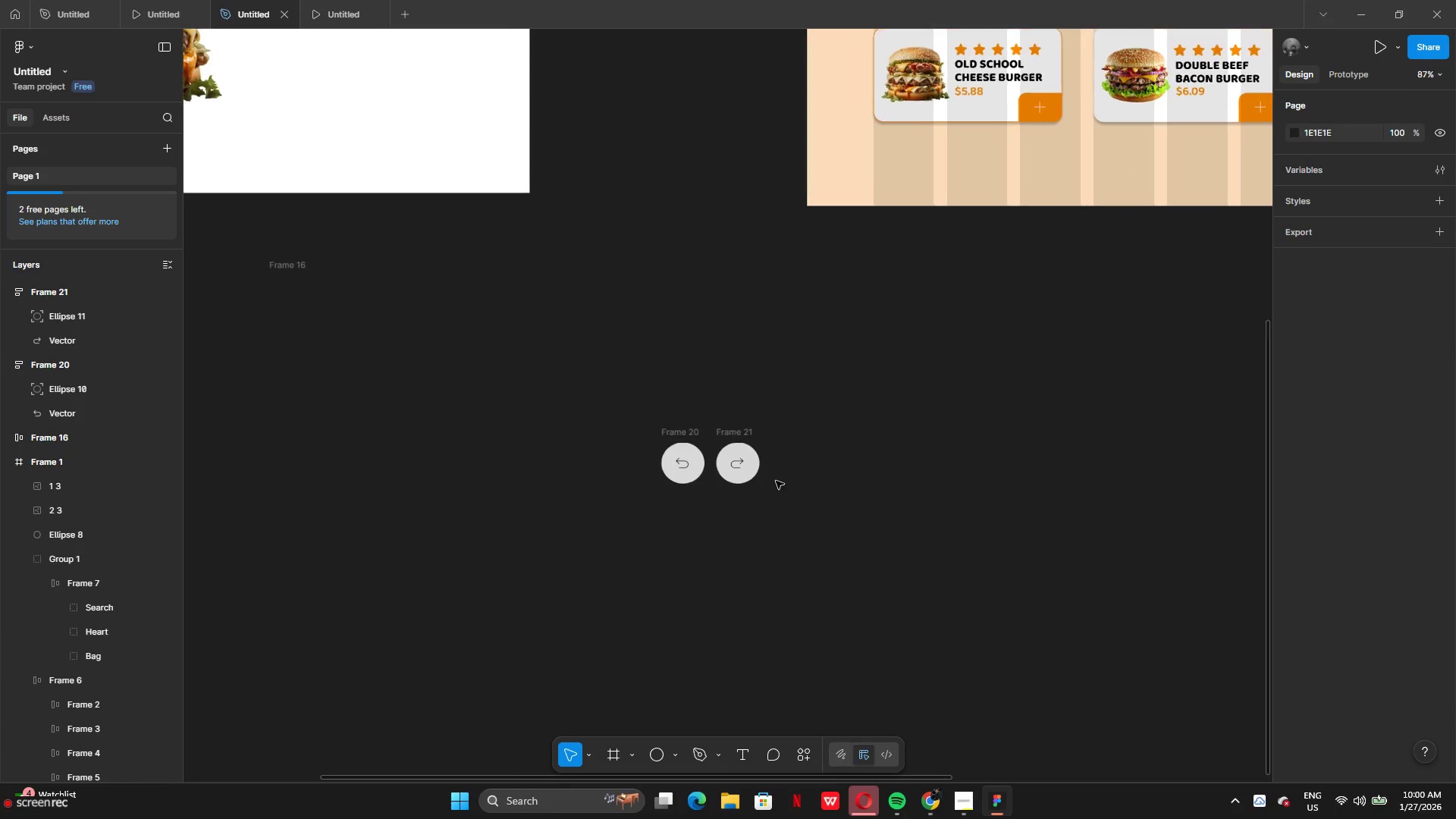 
wait(5.08)
 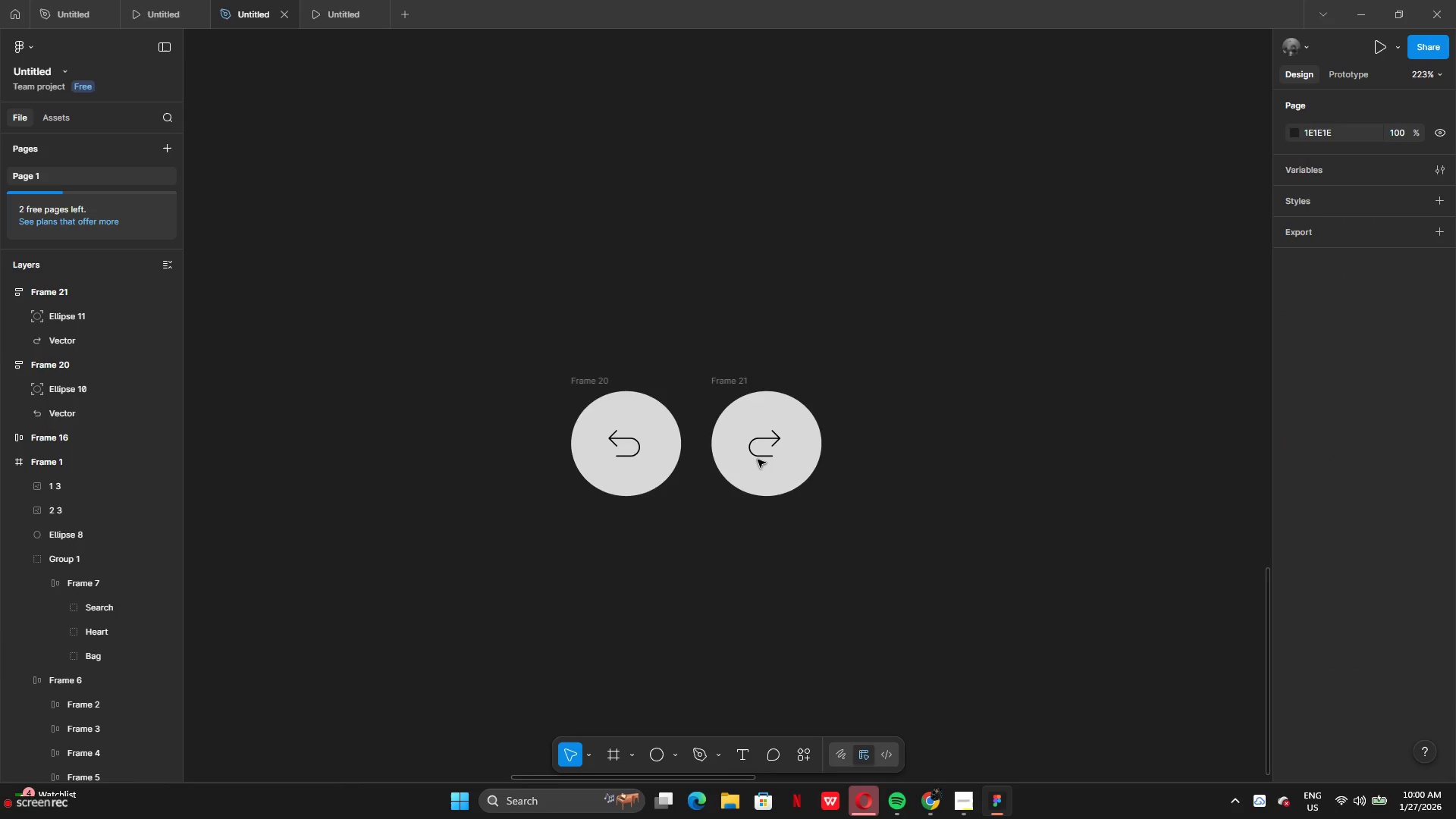 
left_click([575, 440])
 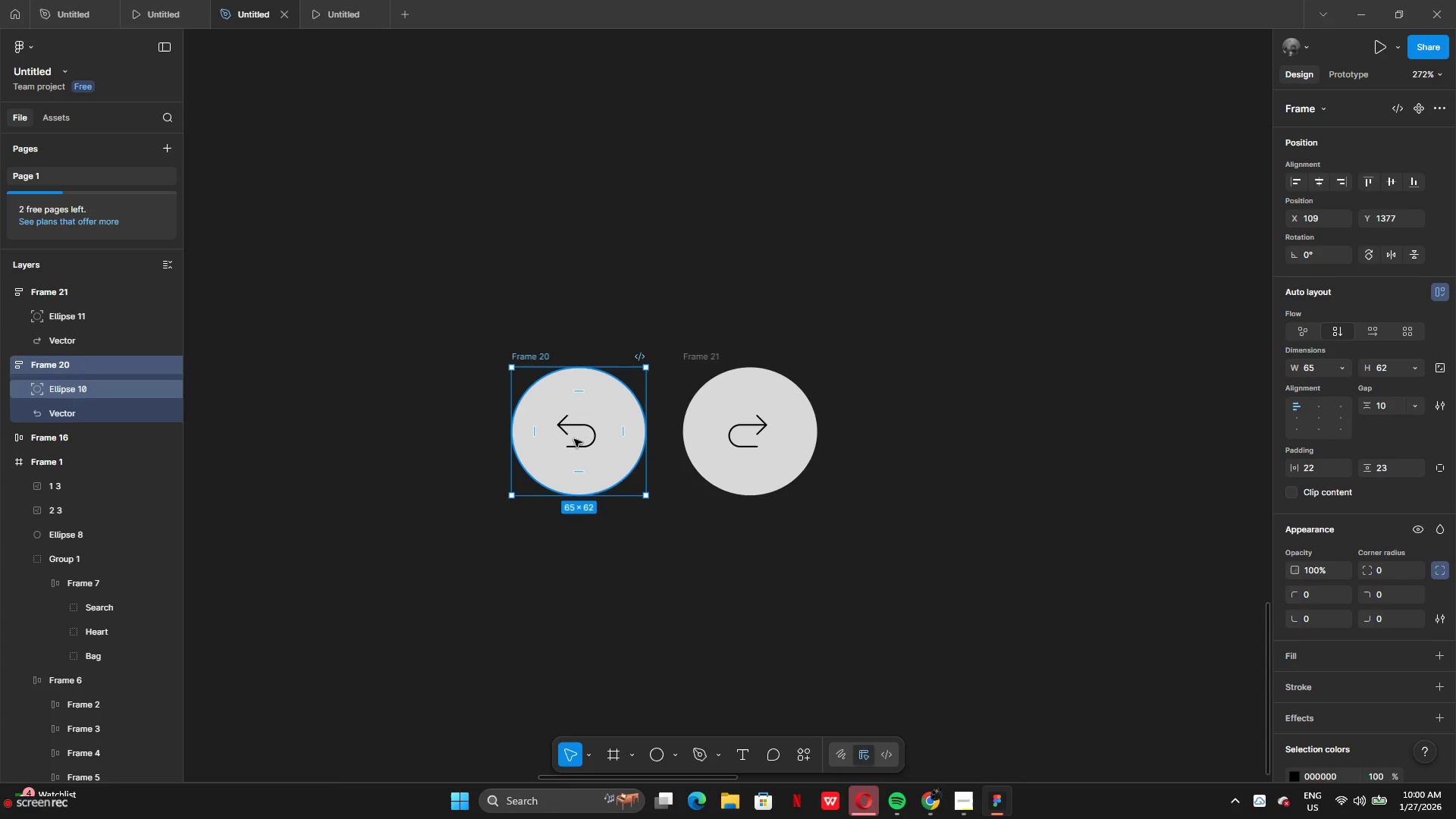 
left_click([576, 429])
 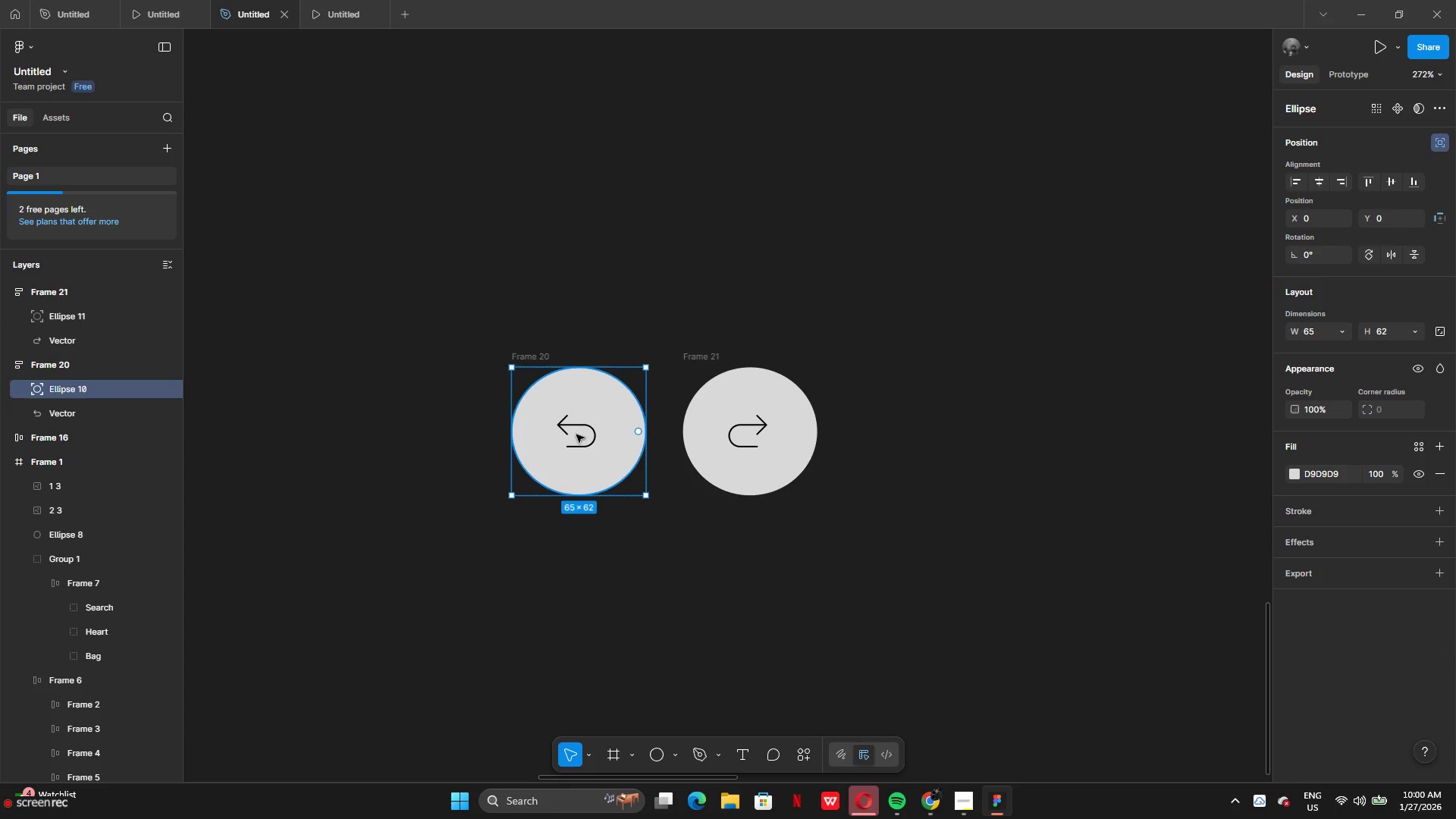 
key(Control+Z)
 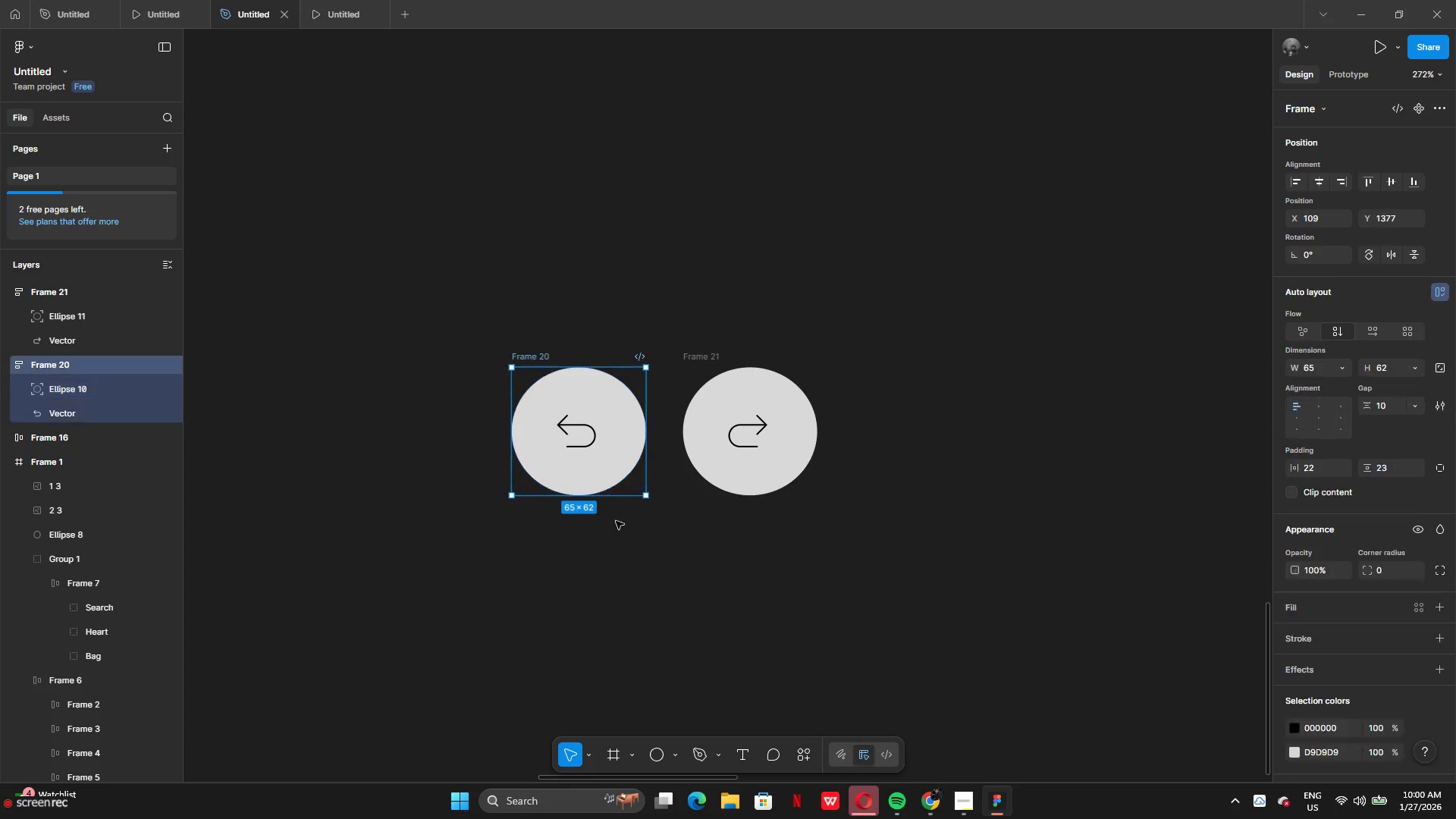 
key(Control+Z)
 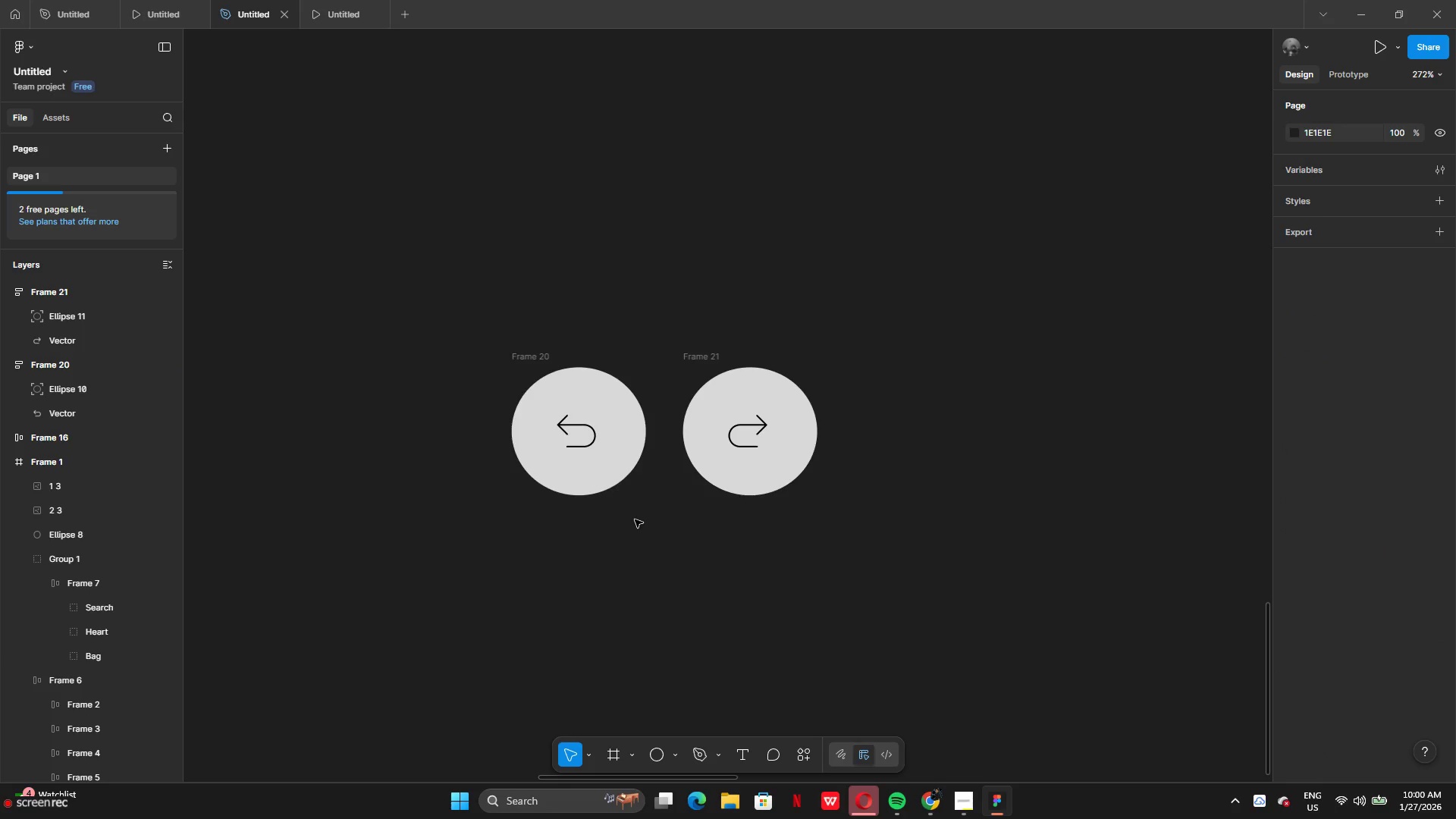 
key(Control+Z)
 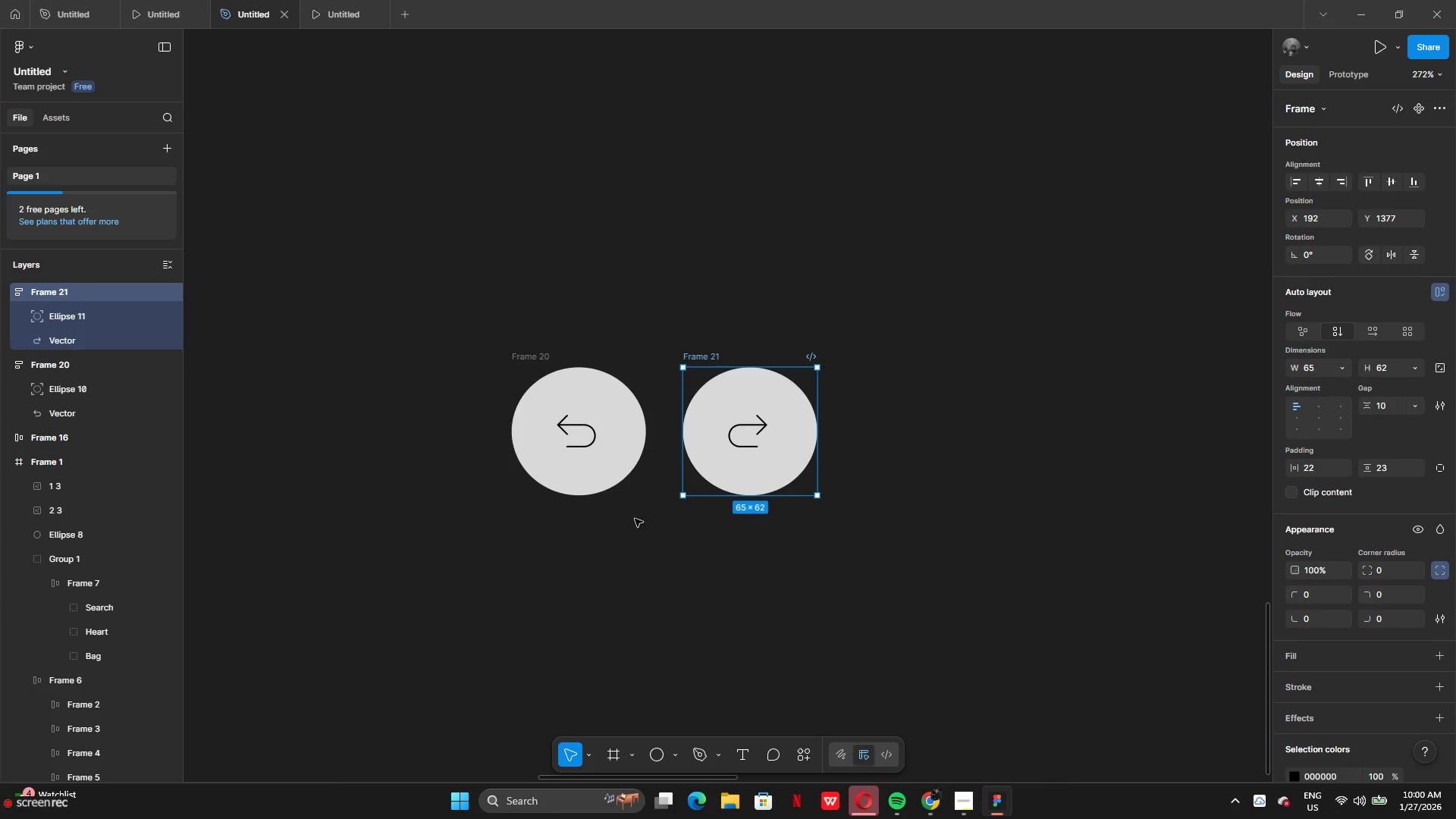 
key(Control+Z)
 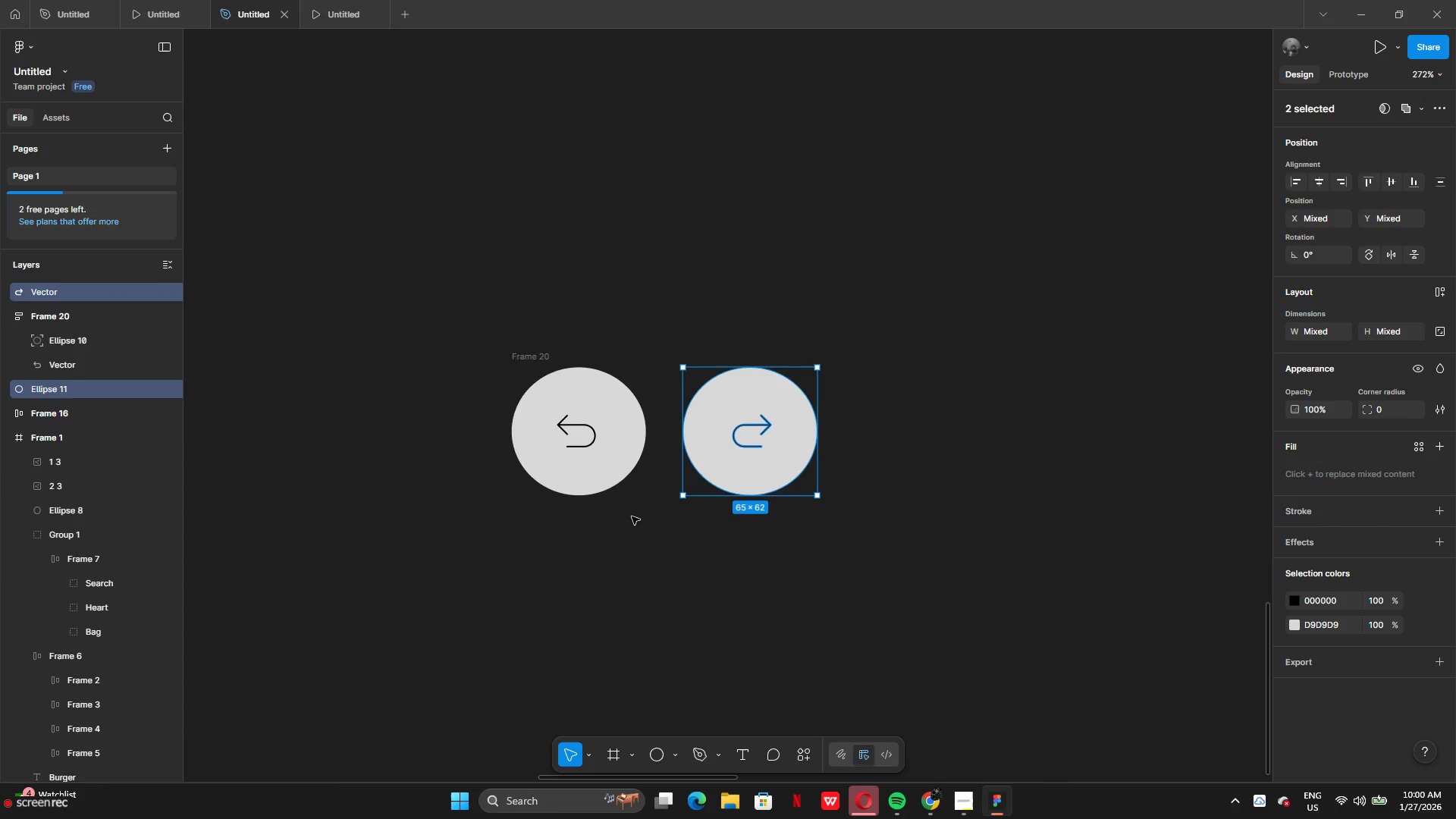 
key(Control+Z)
 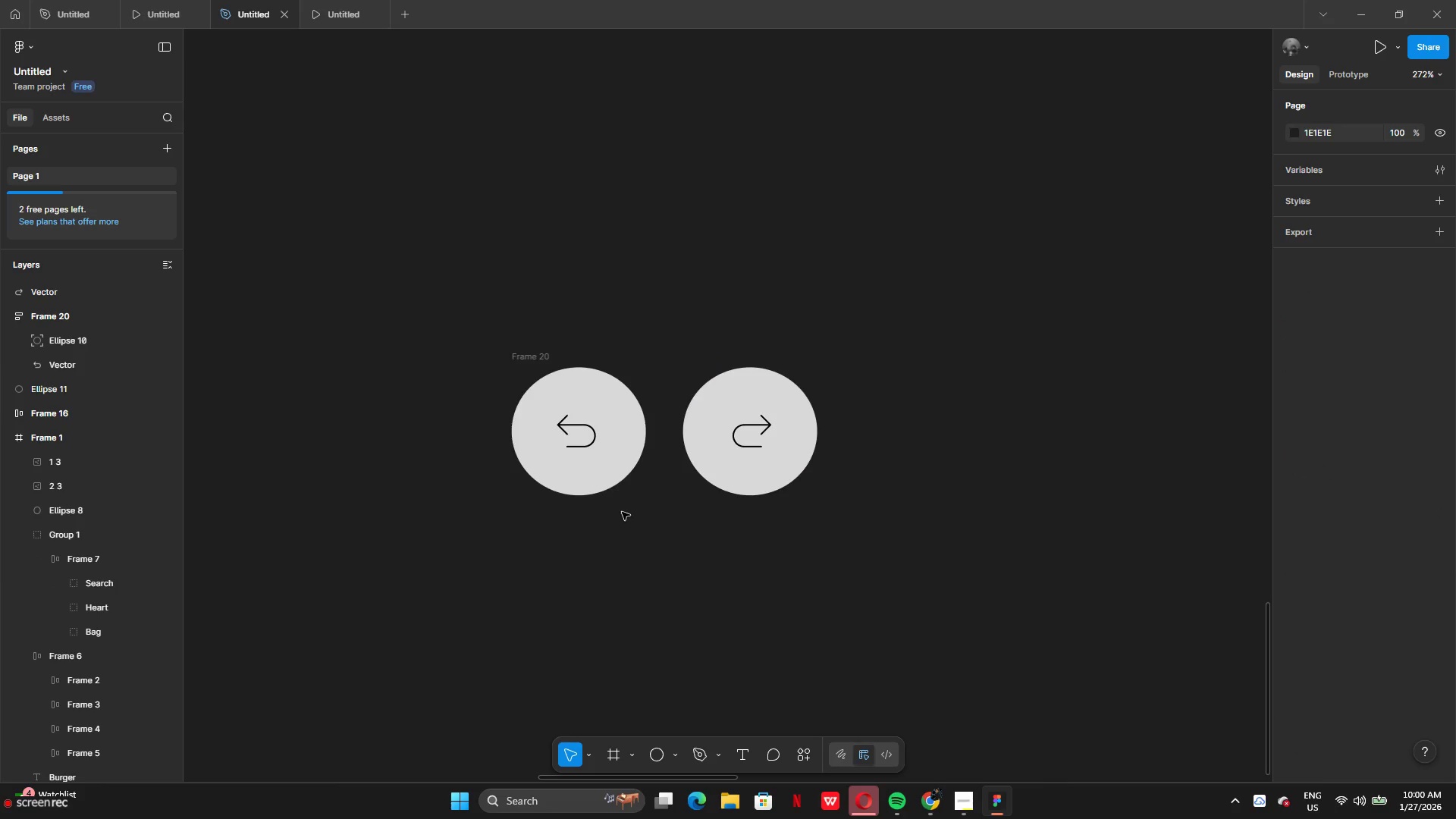 
key(Control+Z)
 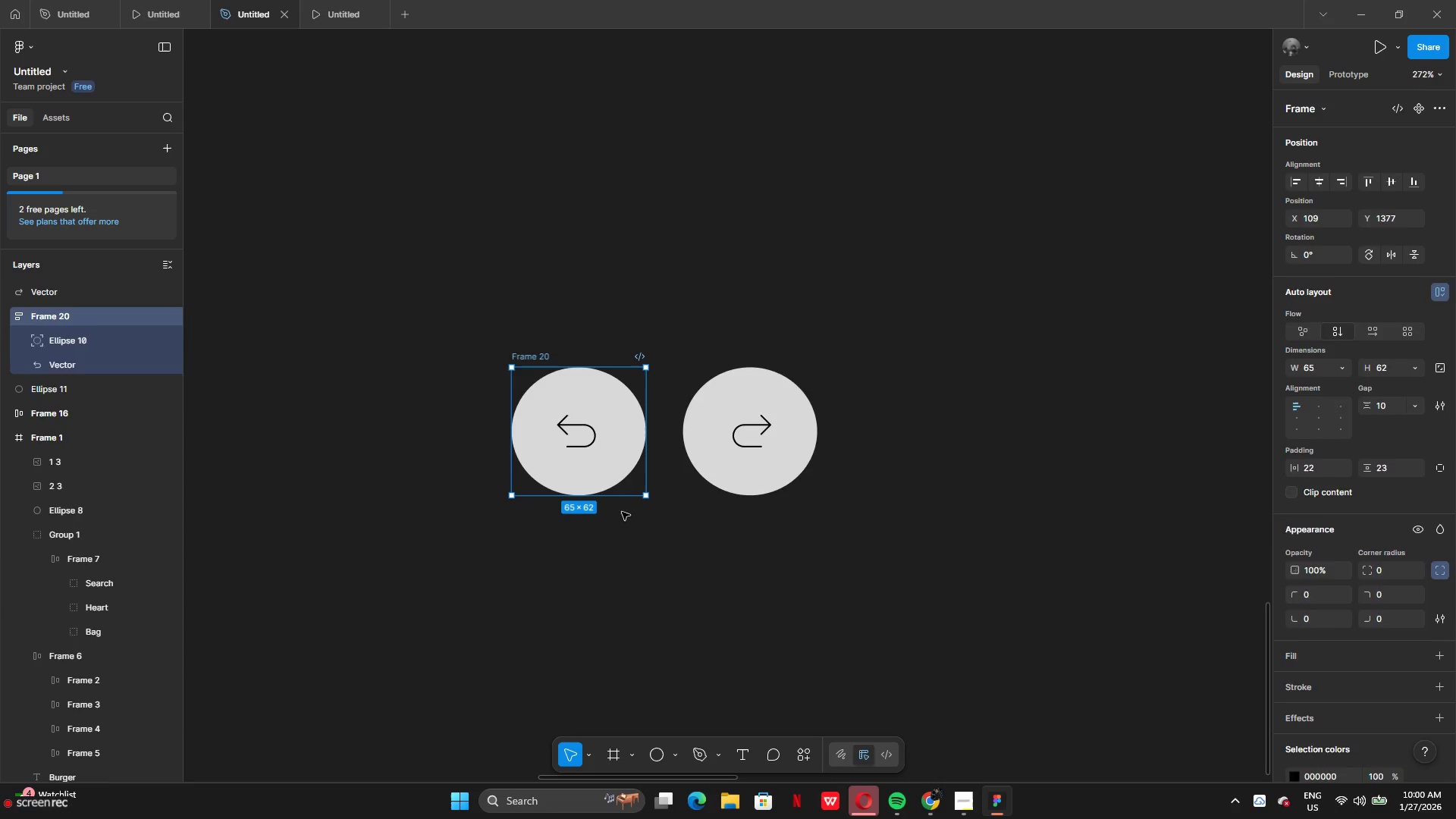 
key(Control+Z)
 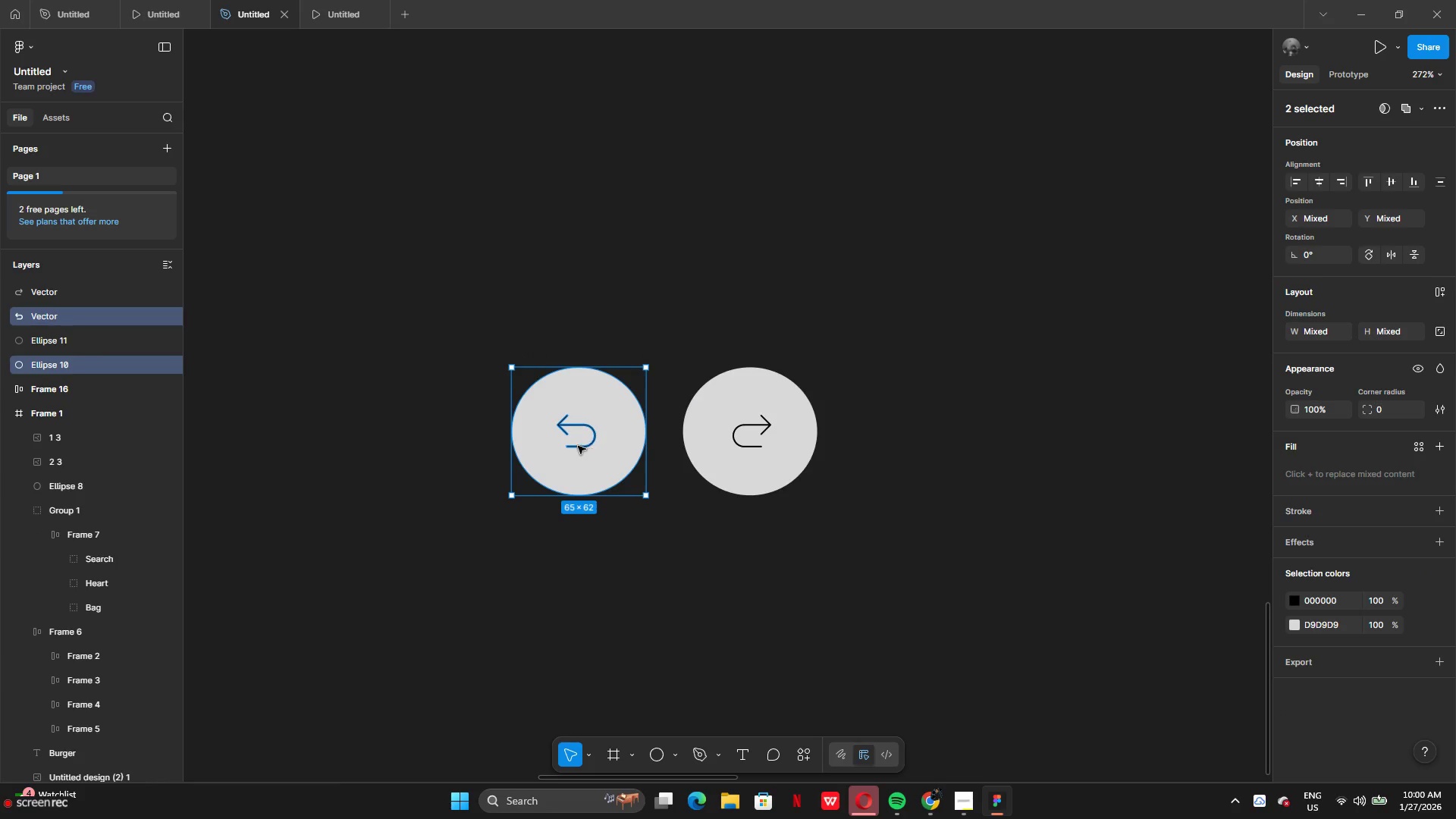 
left_click([573, 444])
 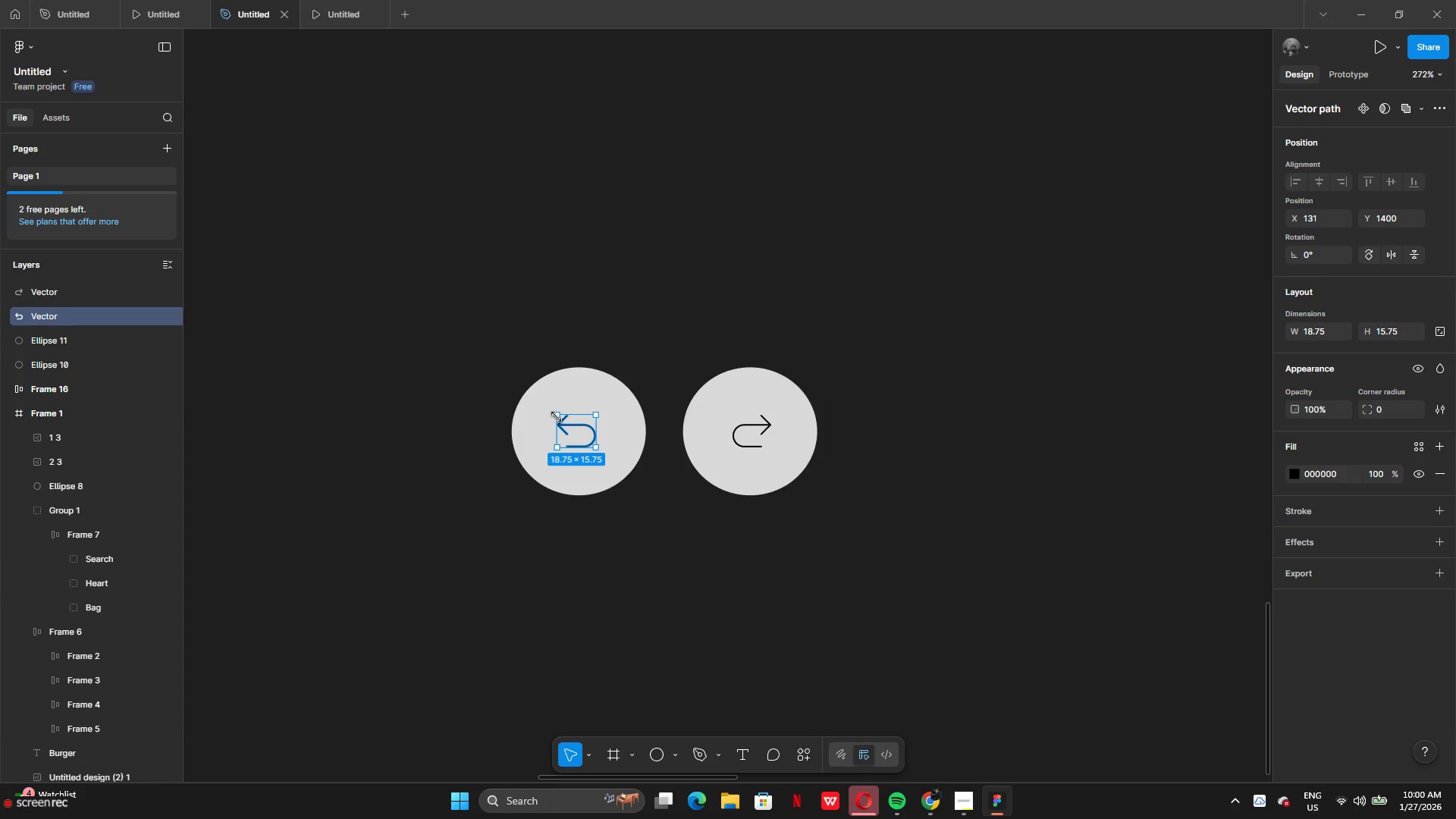 
left_click_drag(start_coordinate=[557, 415], to_coordinate=[541, 404])
 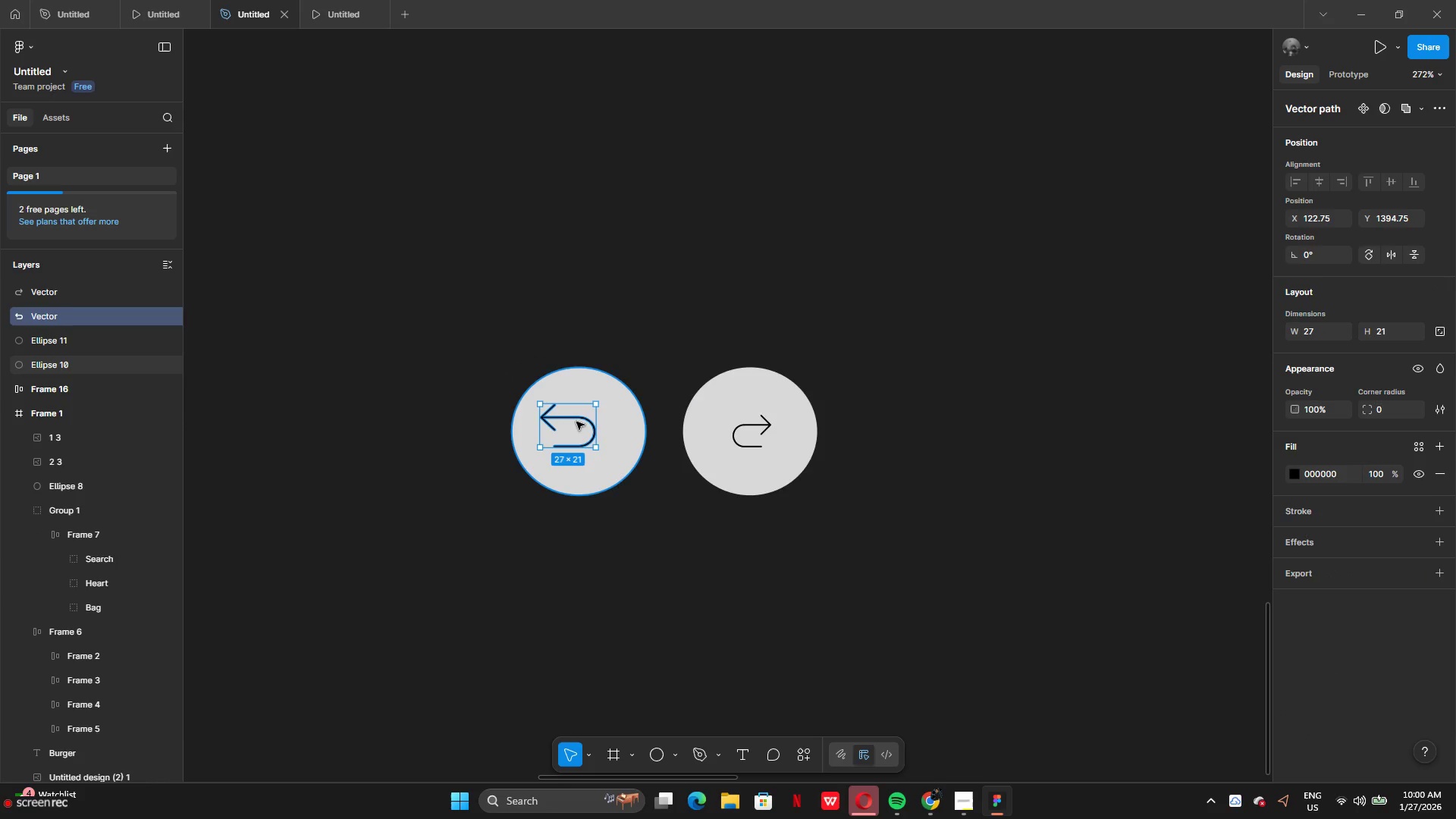 
left_click_drag(start_coordinate=[576, 422], to_coordinate=[587, 428])
 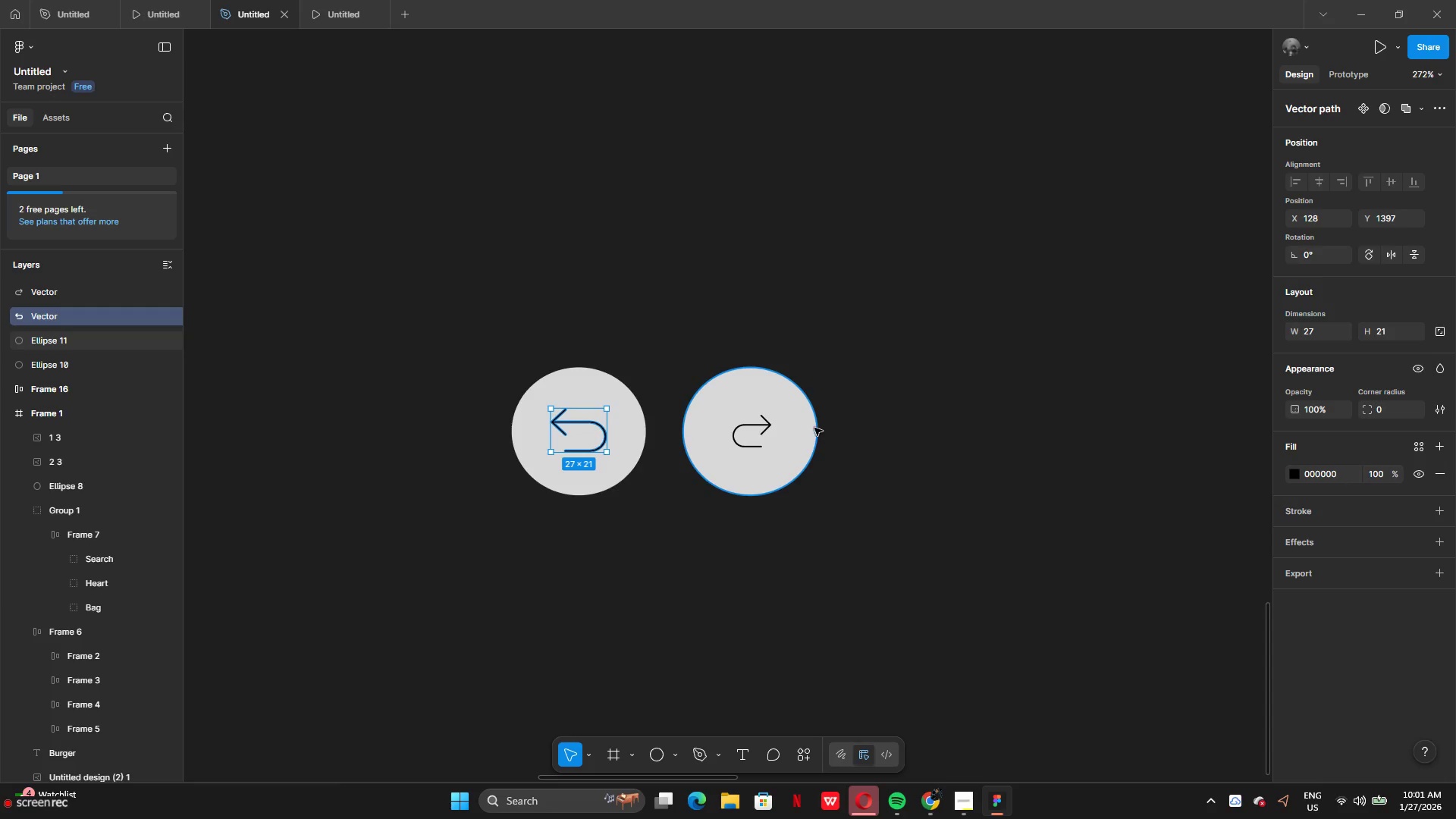 
left_click([762, 428])
 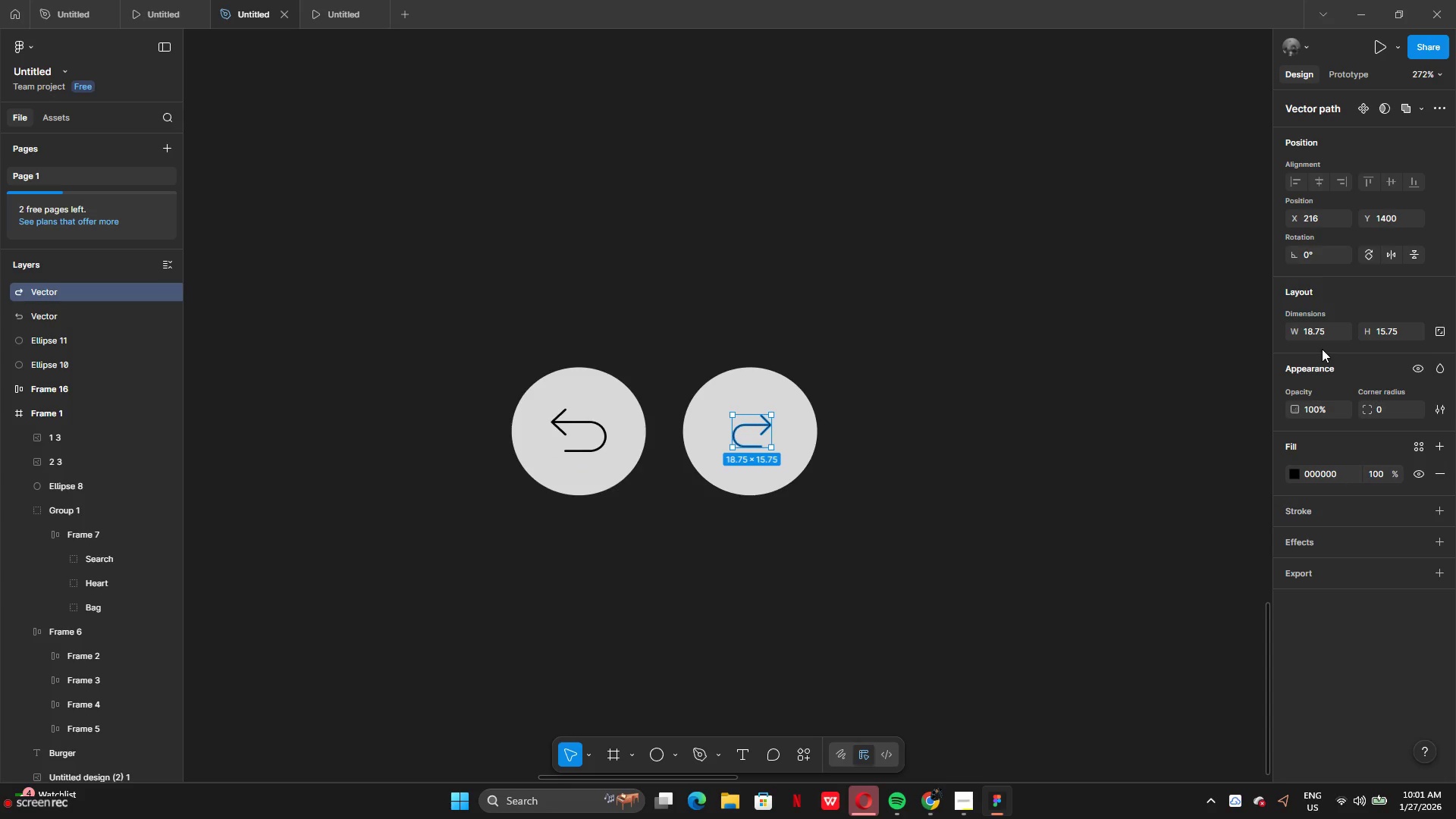 
left_click([1329, 333])
 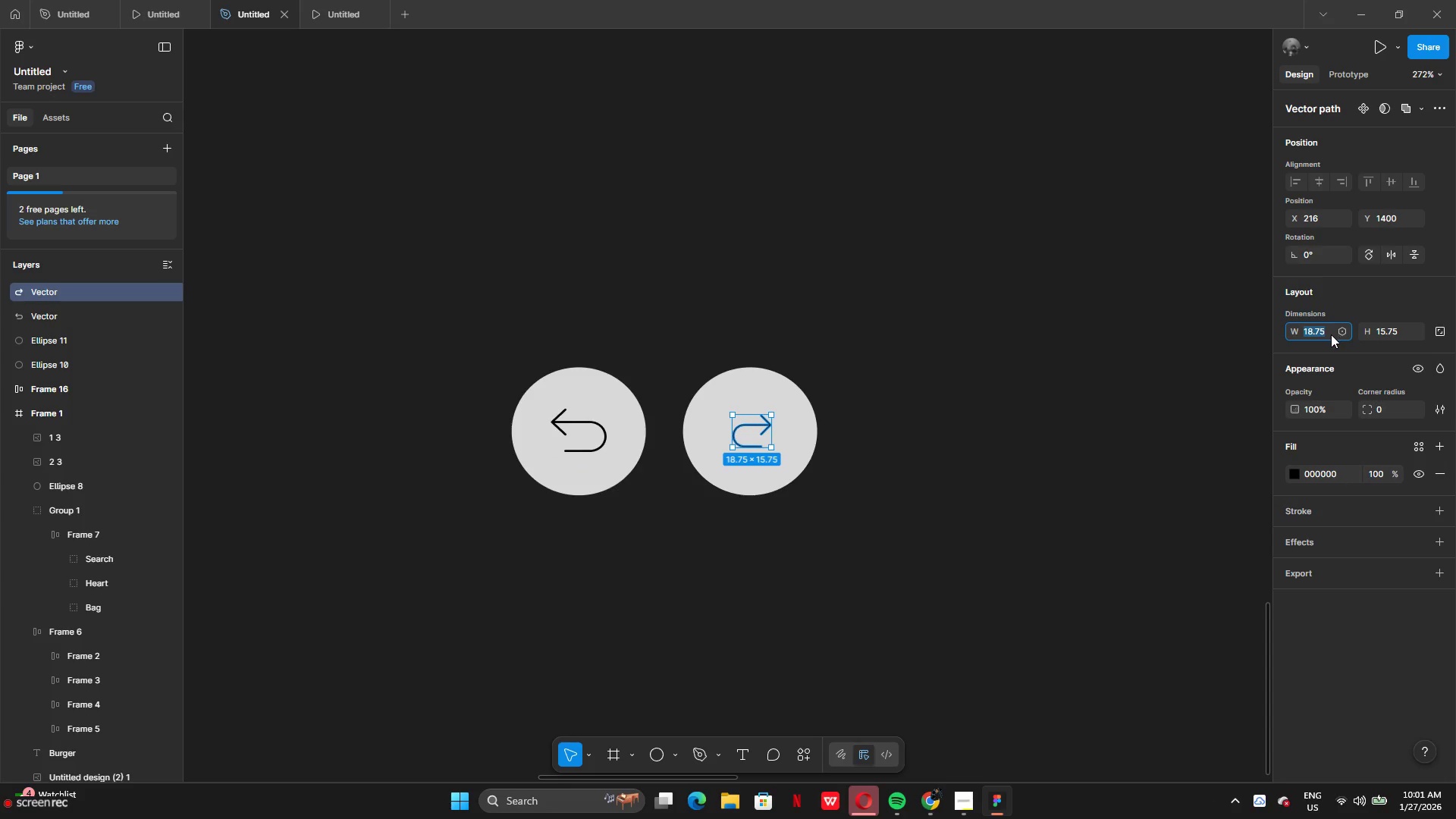 
type(27)
 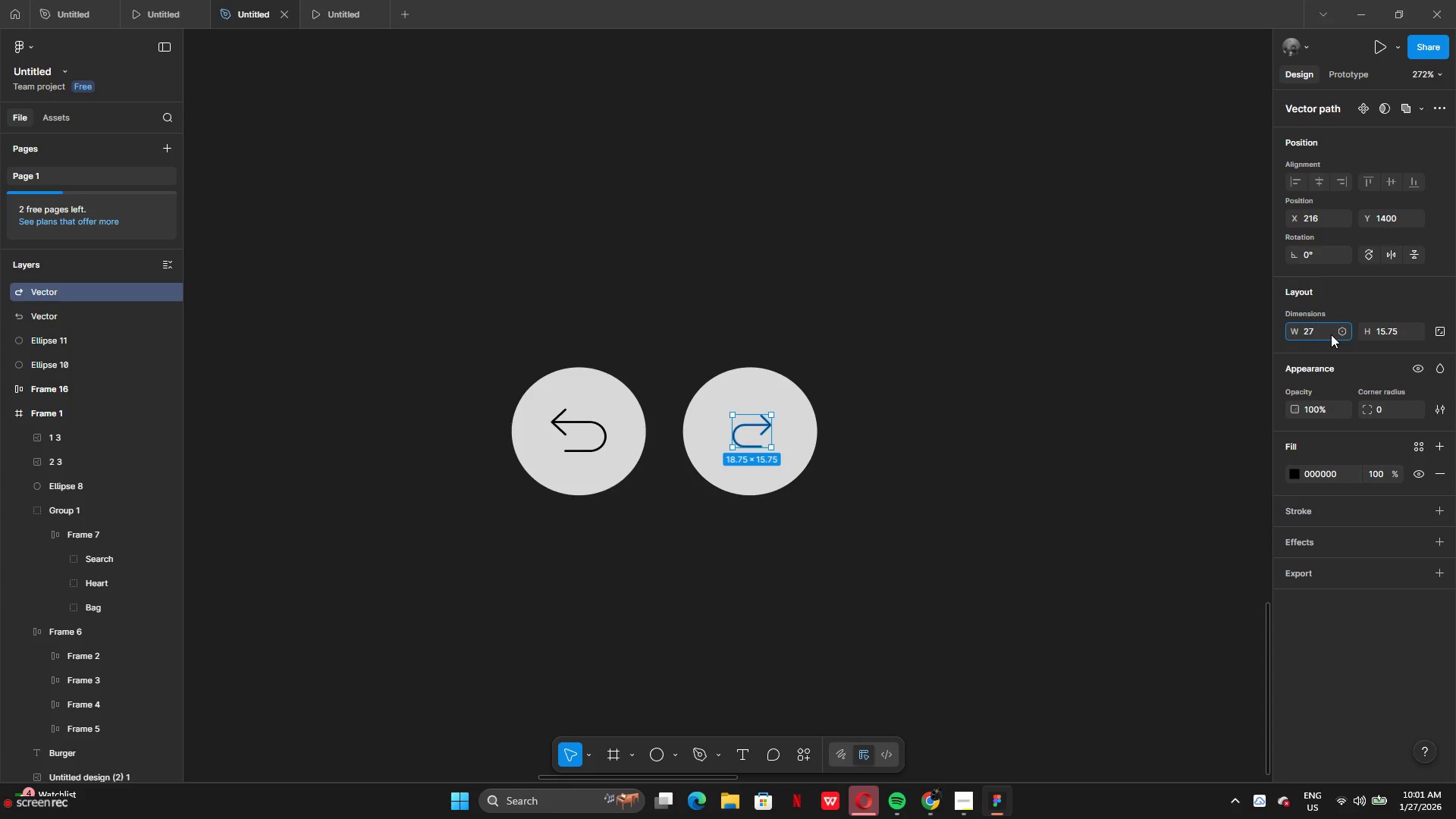 
key(Enter)
 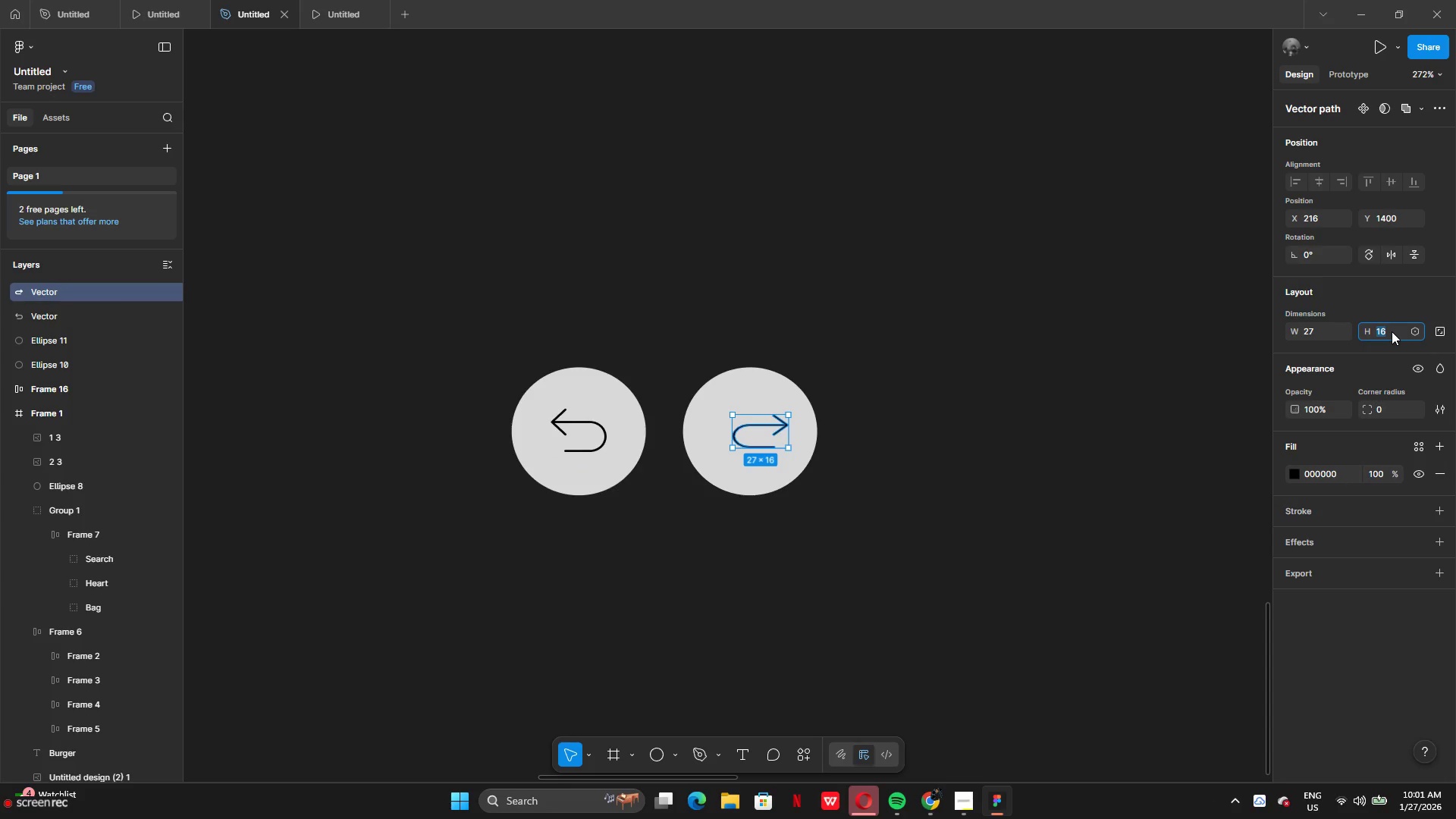 
type(21)
 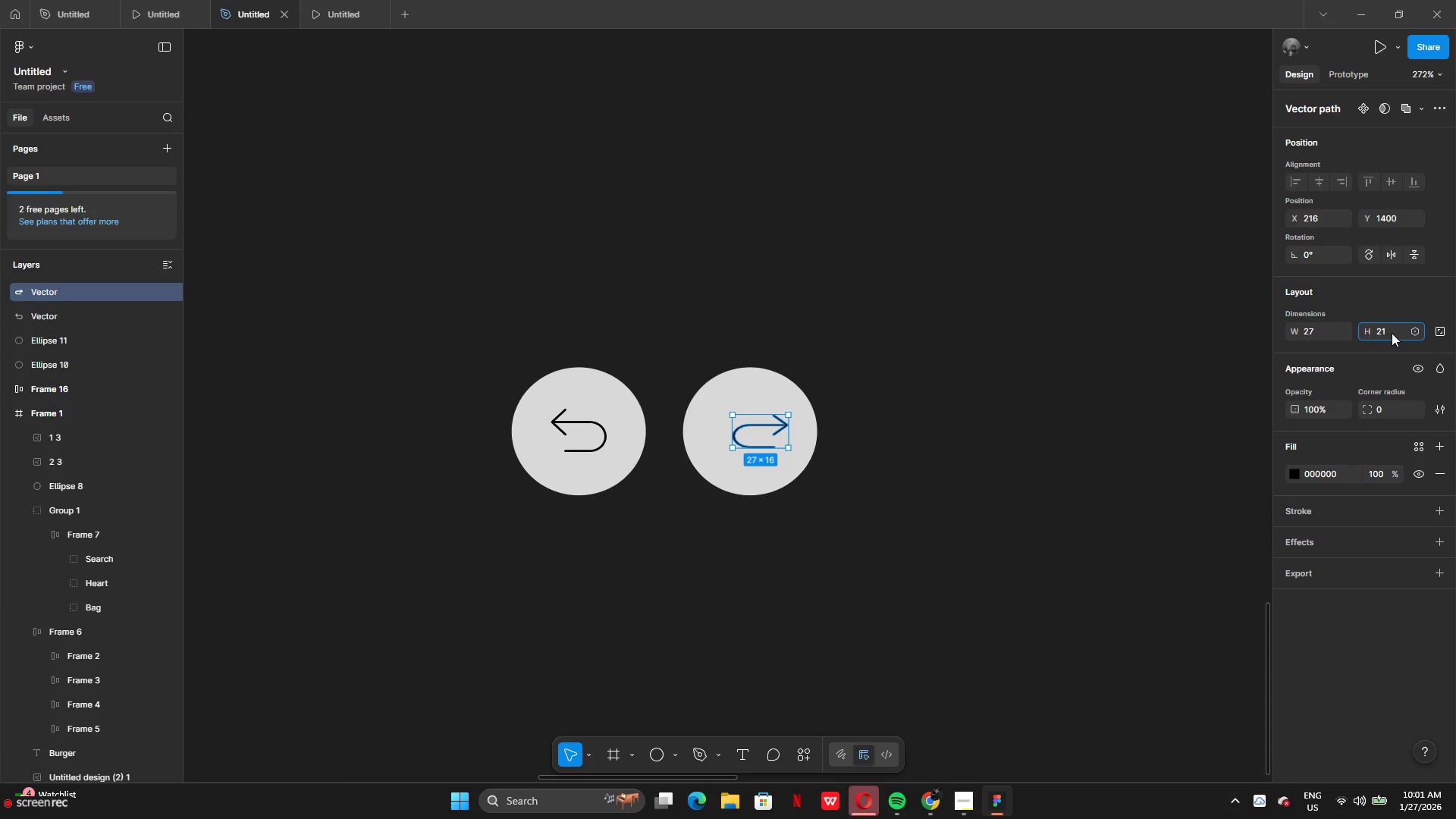 
key(Enter)
 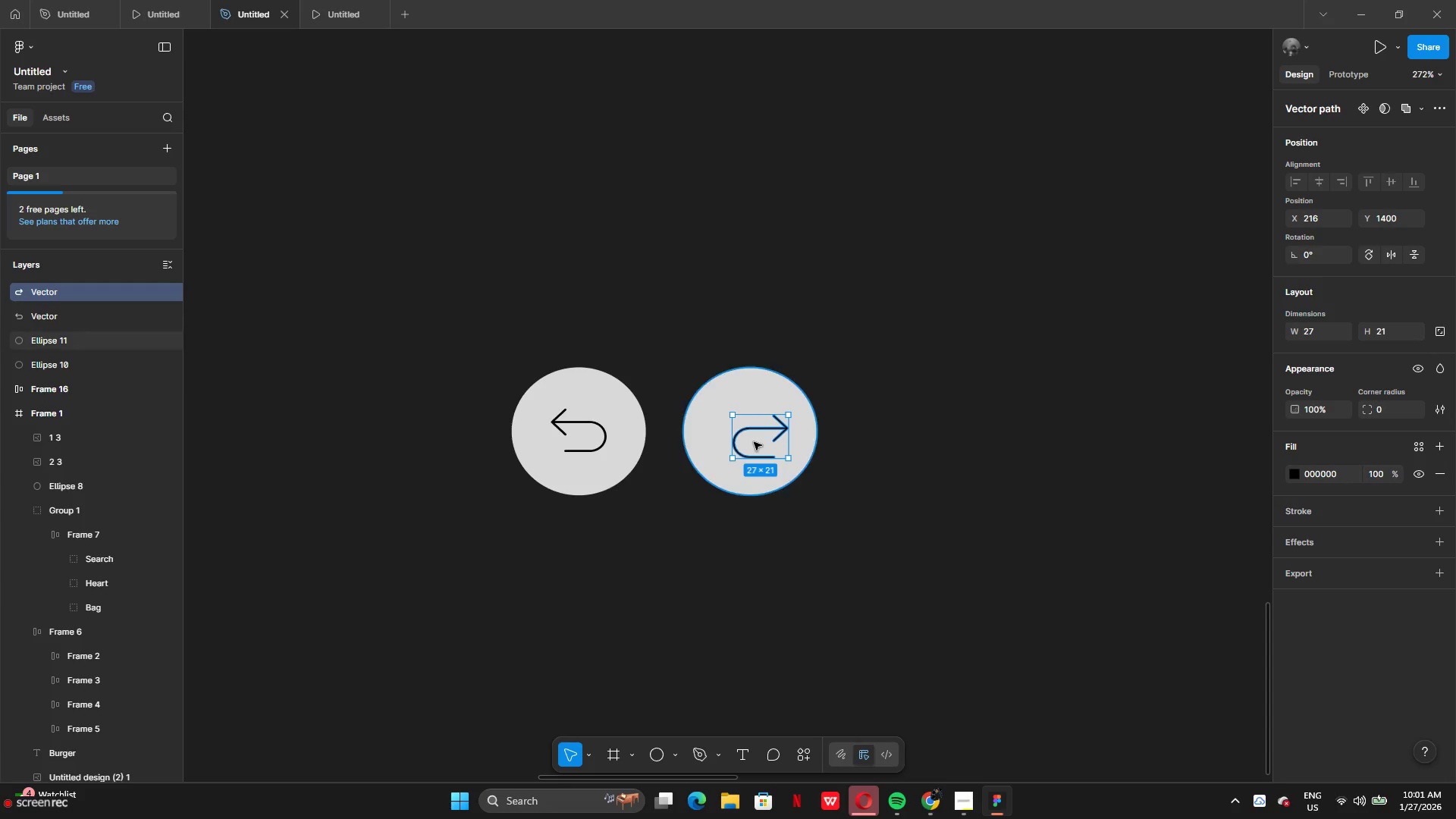 
left_click_drag(start_coordinate=[755, 444], to_coordinate=[744, 435])
 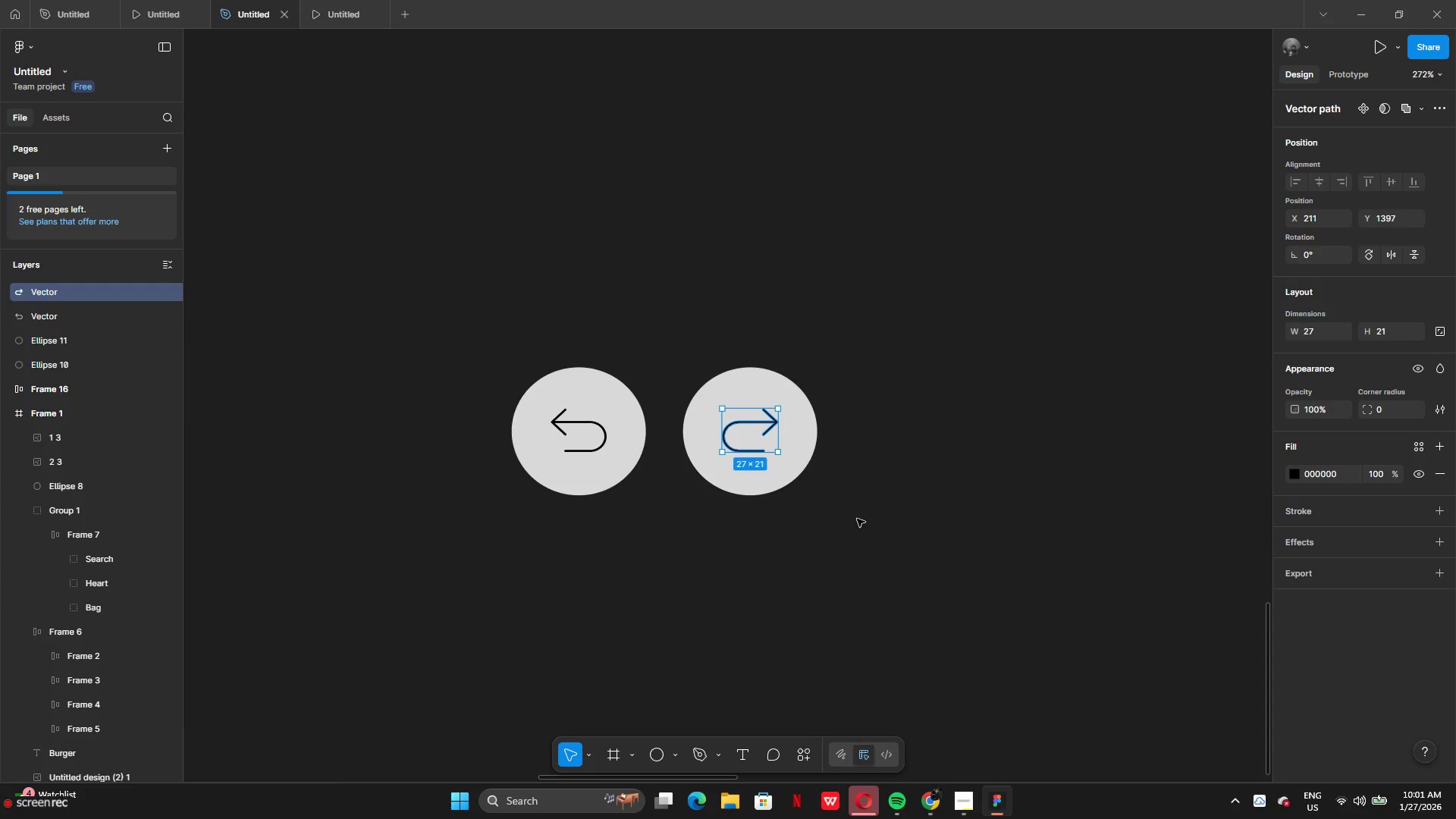 
left_click([857, 519])
 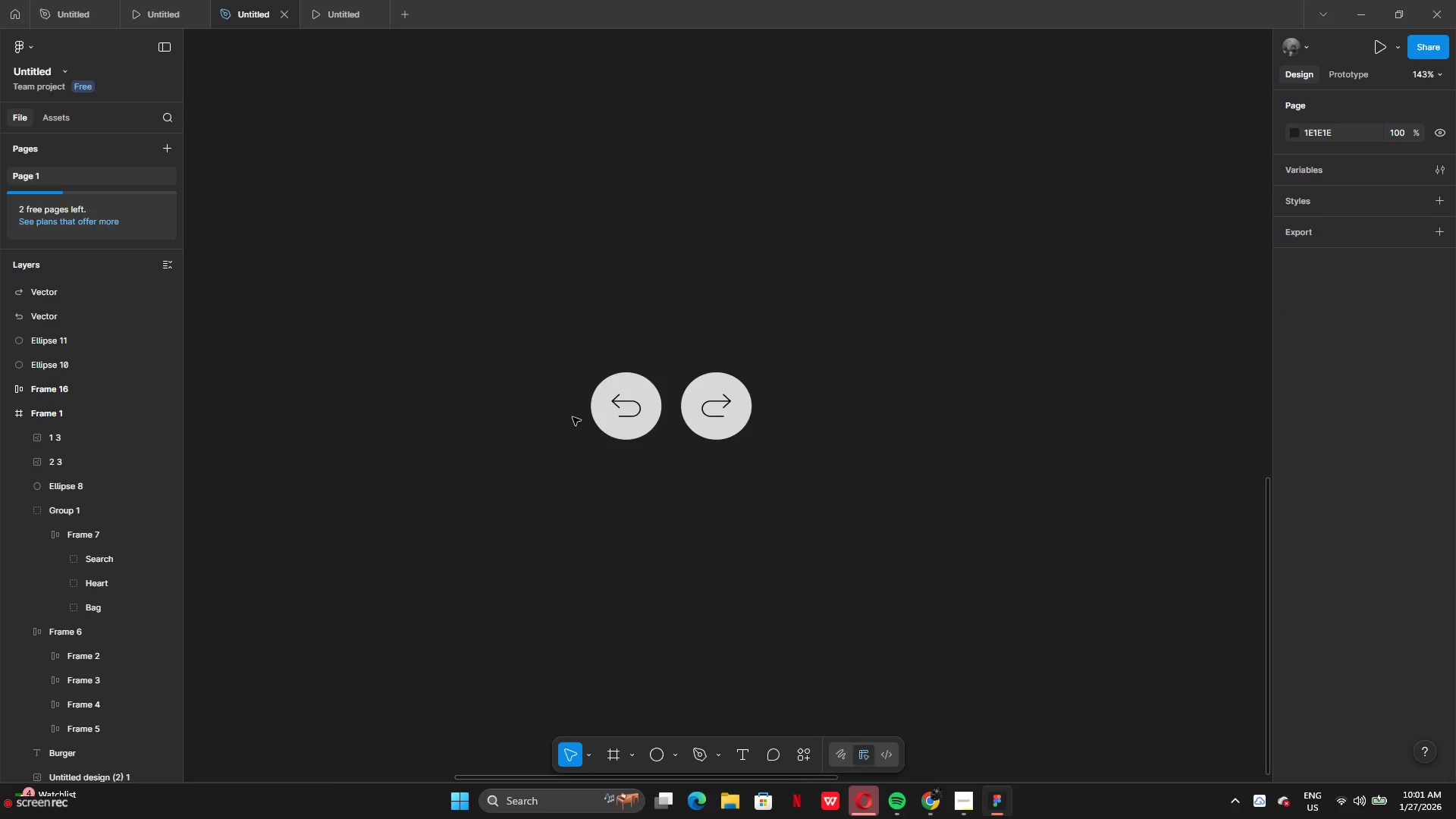 
left_click_drag(start_coordinate=[583, 375], to_coordinate=[645, 429])
 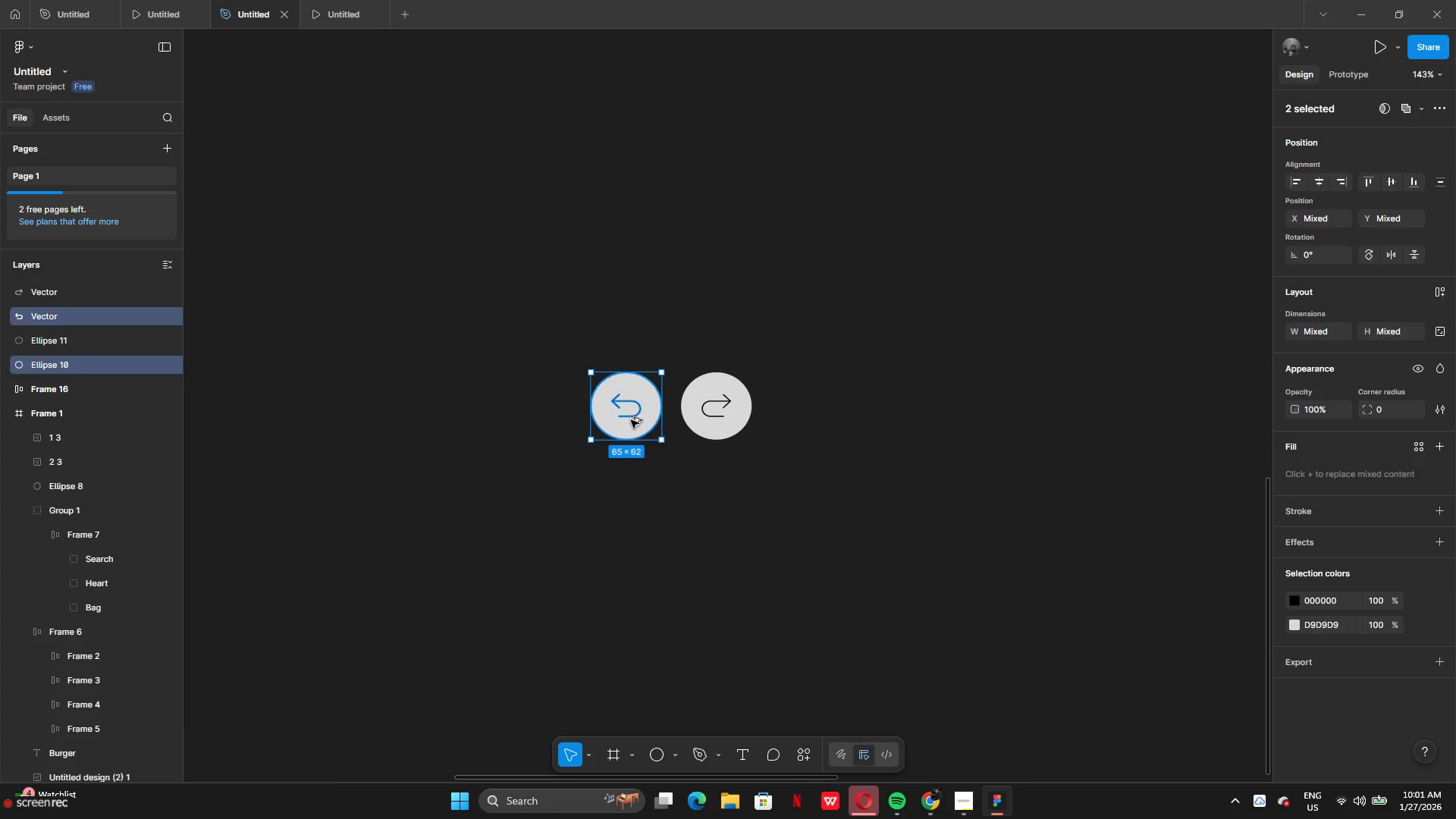 
hold_key(key=AltLeft, duration=3.42)
left_click_drag(start_coordinate=[631, 410], to_coordinate=[634, 499])
 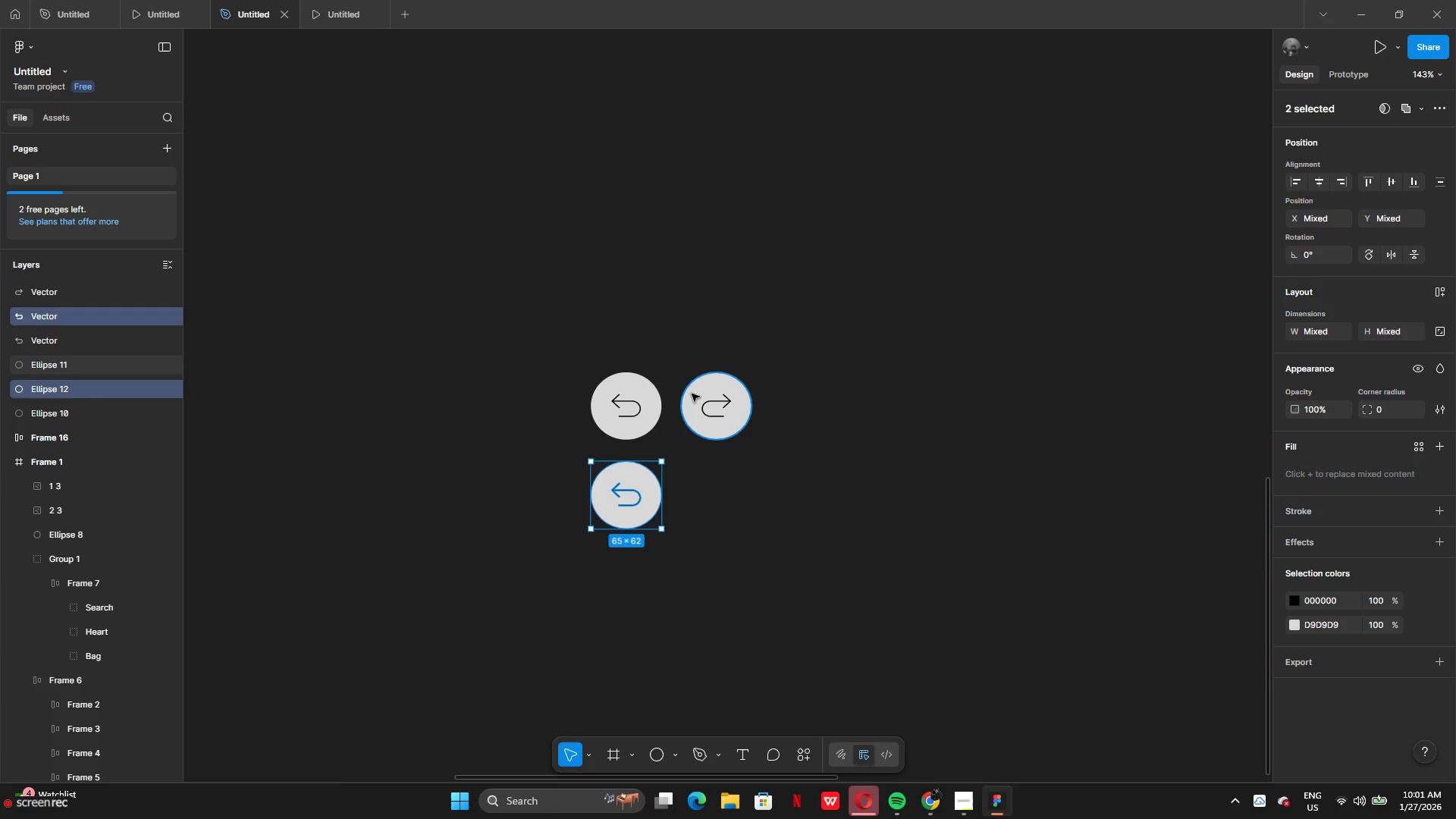 
hold_key(key=AltLeft, duration=4.75)
left_click_drag(start_coordinate=[691, 371], to_coordinate=[740, 421])
 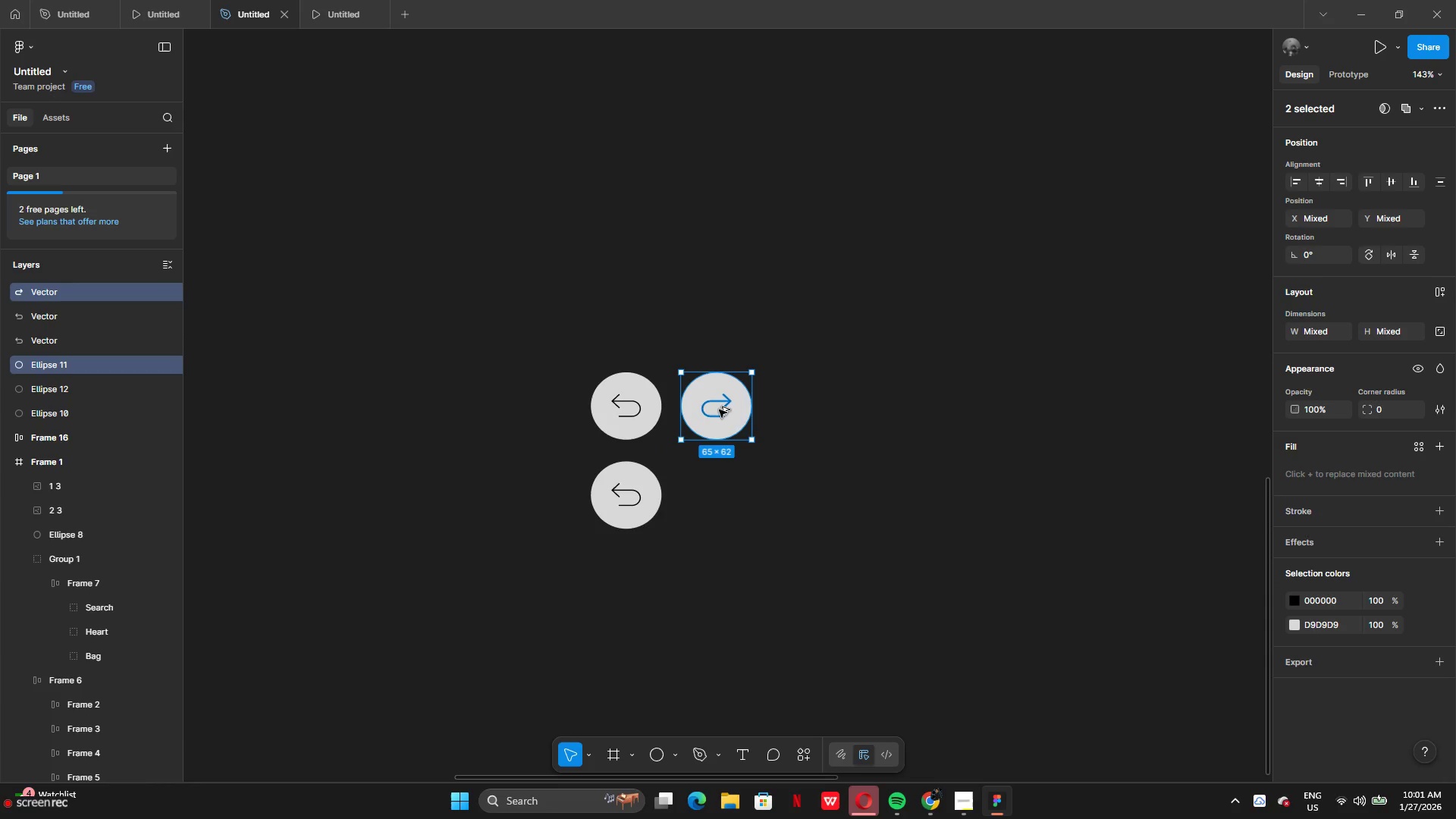 
left_click_drag(start_coordinate=[720, 409], to_coordinate=[719, 497])
 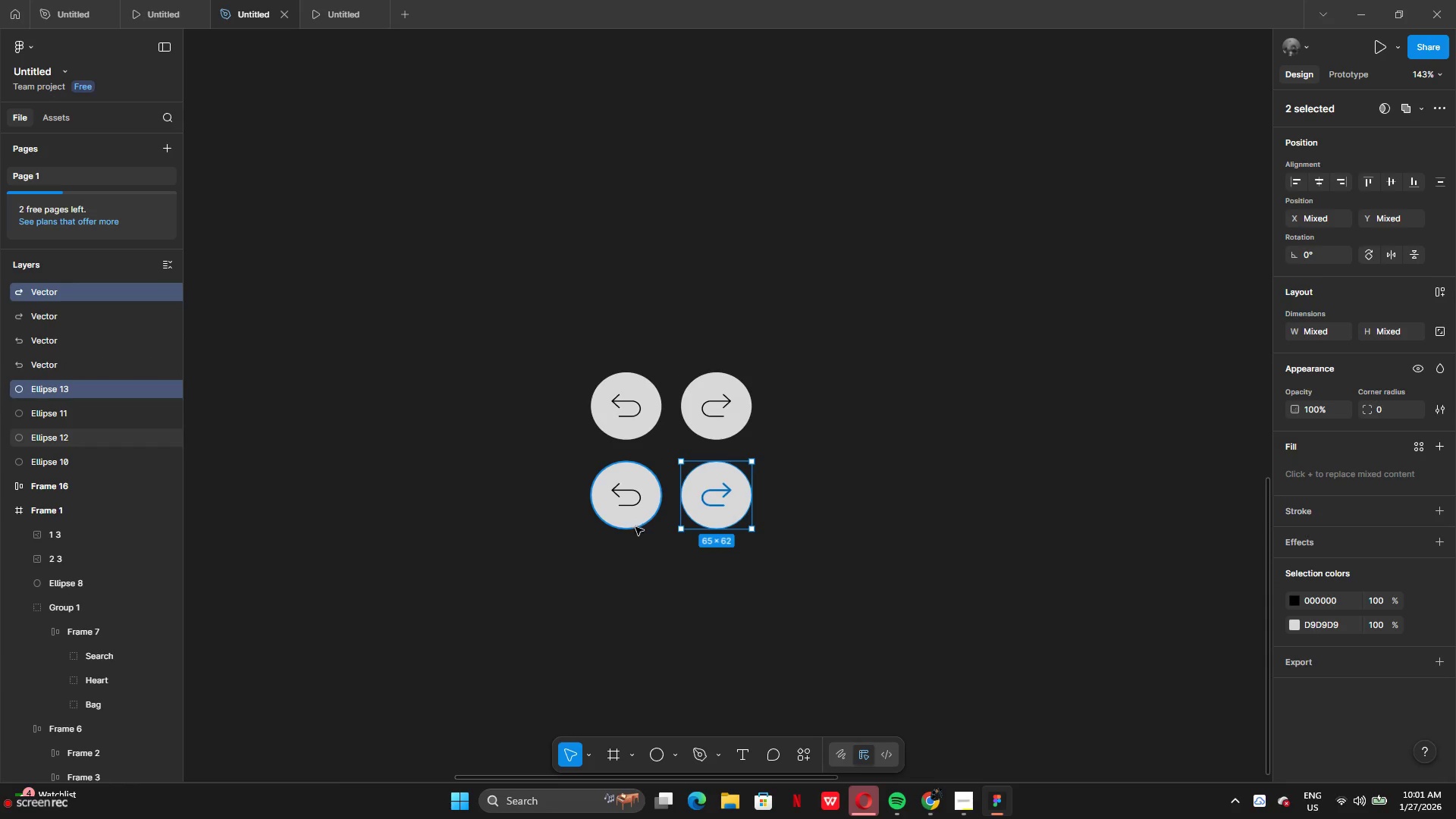 
left_click([635, 527])
 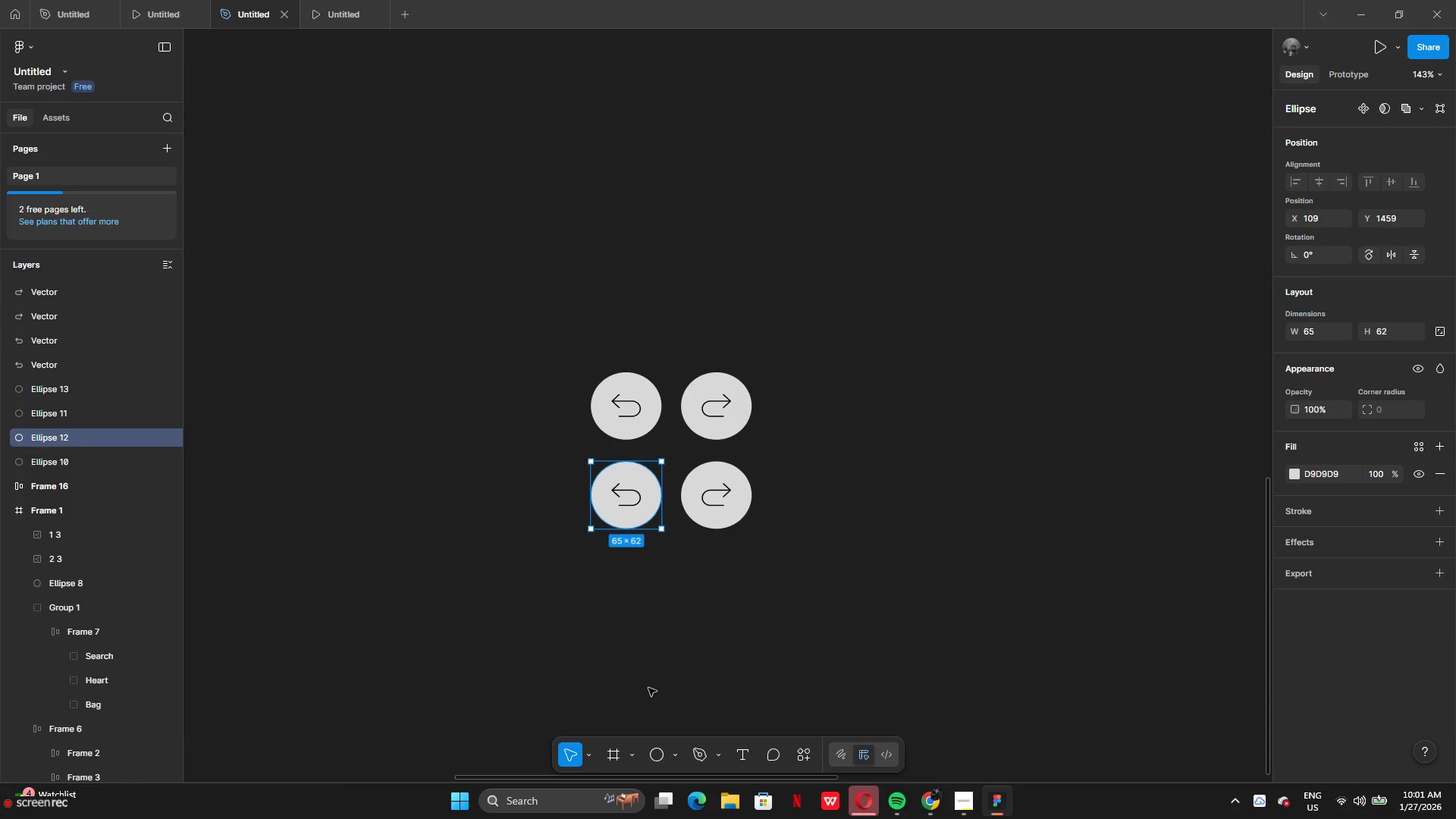 
left_click([1292, 477])
 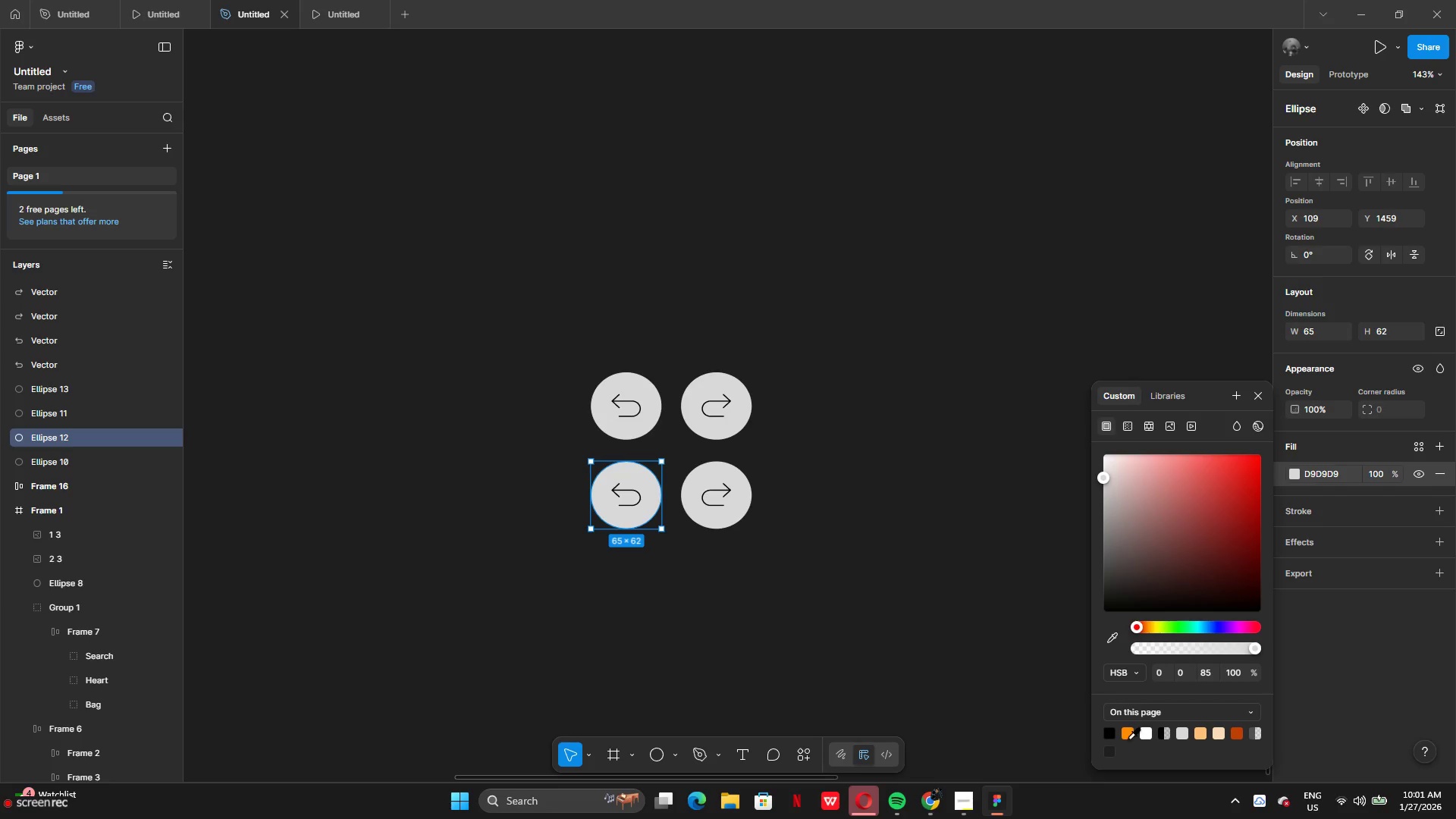 
left_click([1128, 739])
 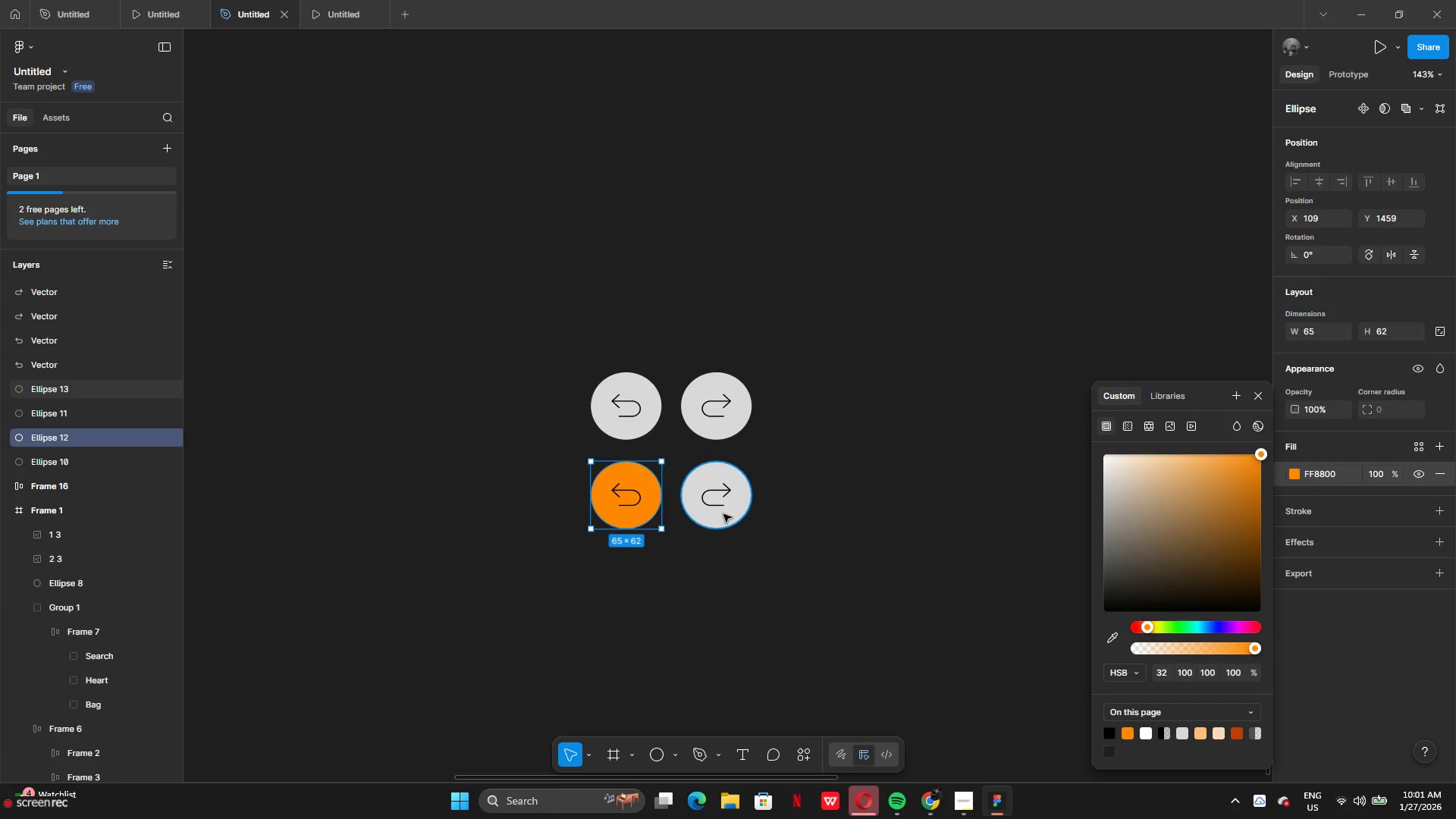 
left_click([723, 519])
 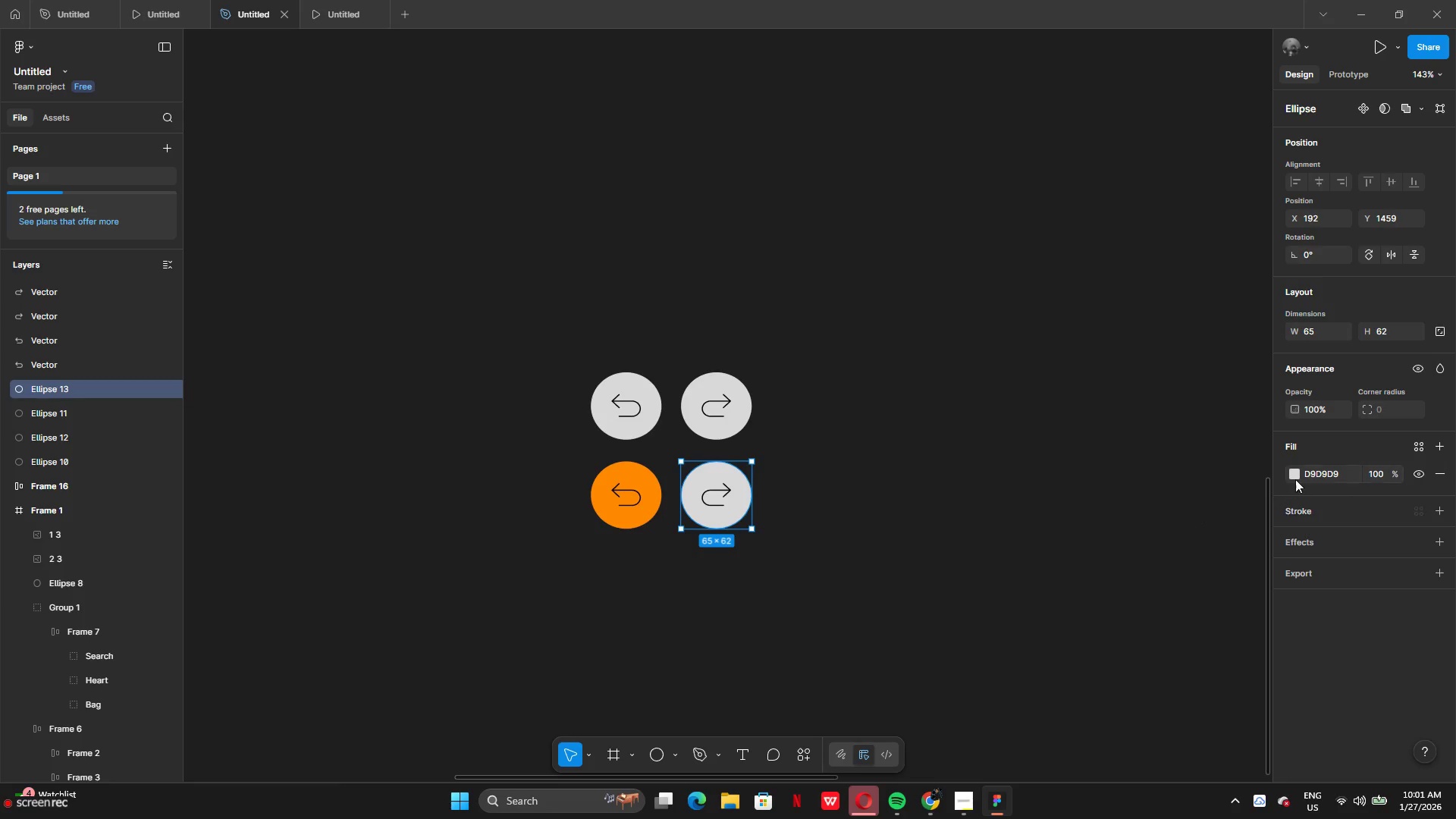 
left_click([1295, 475])
 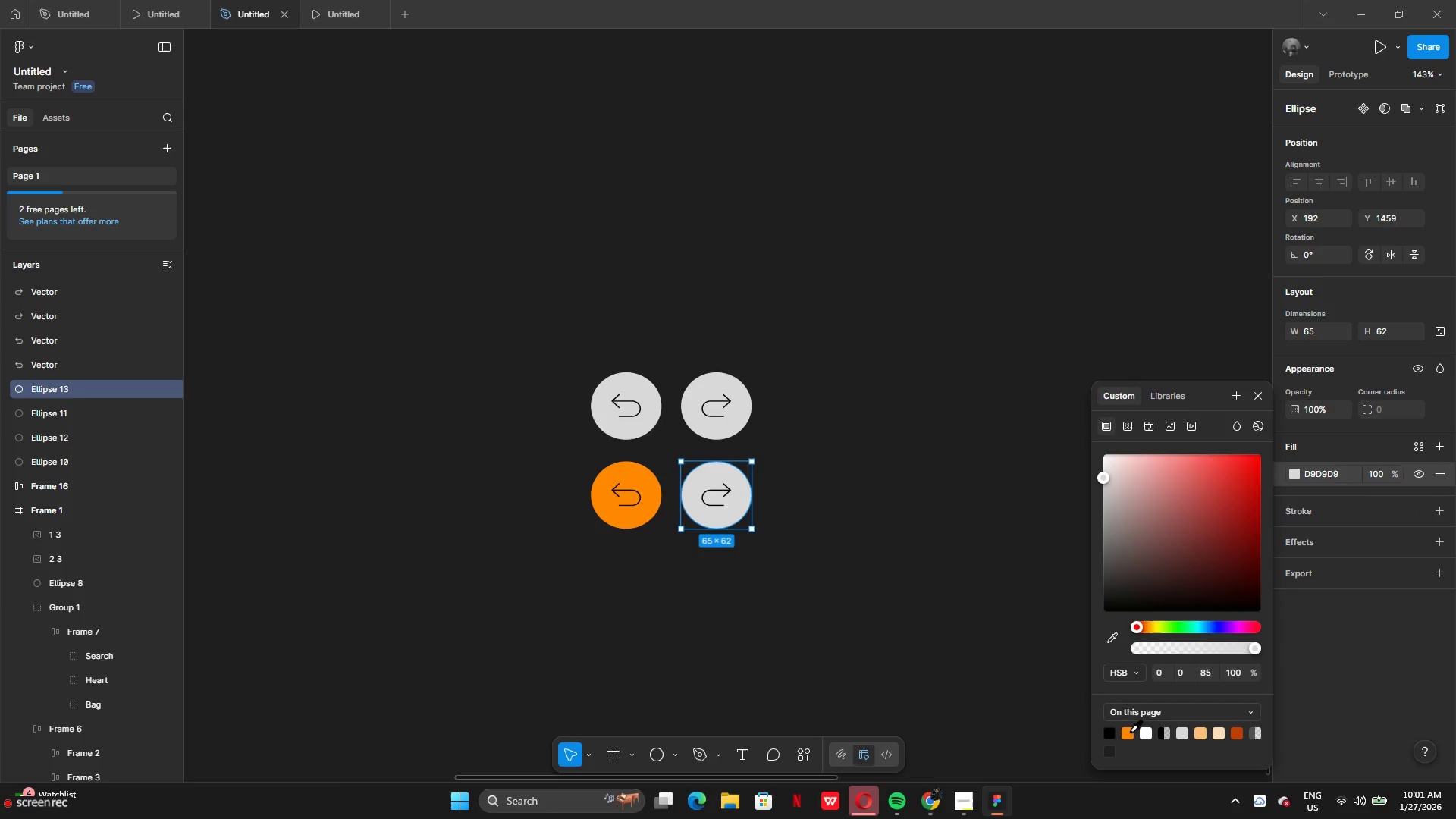 
left_click([1130, 731])
 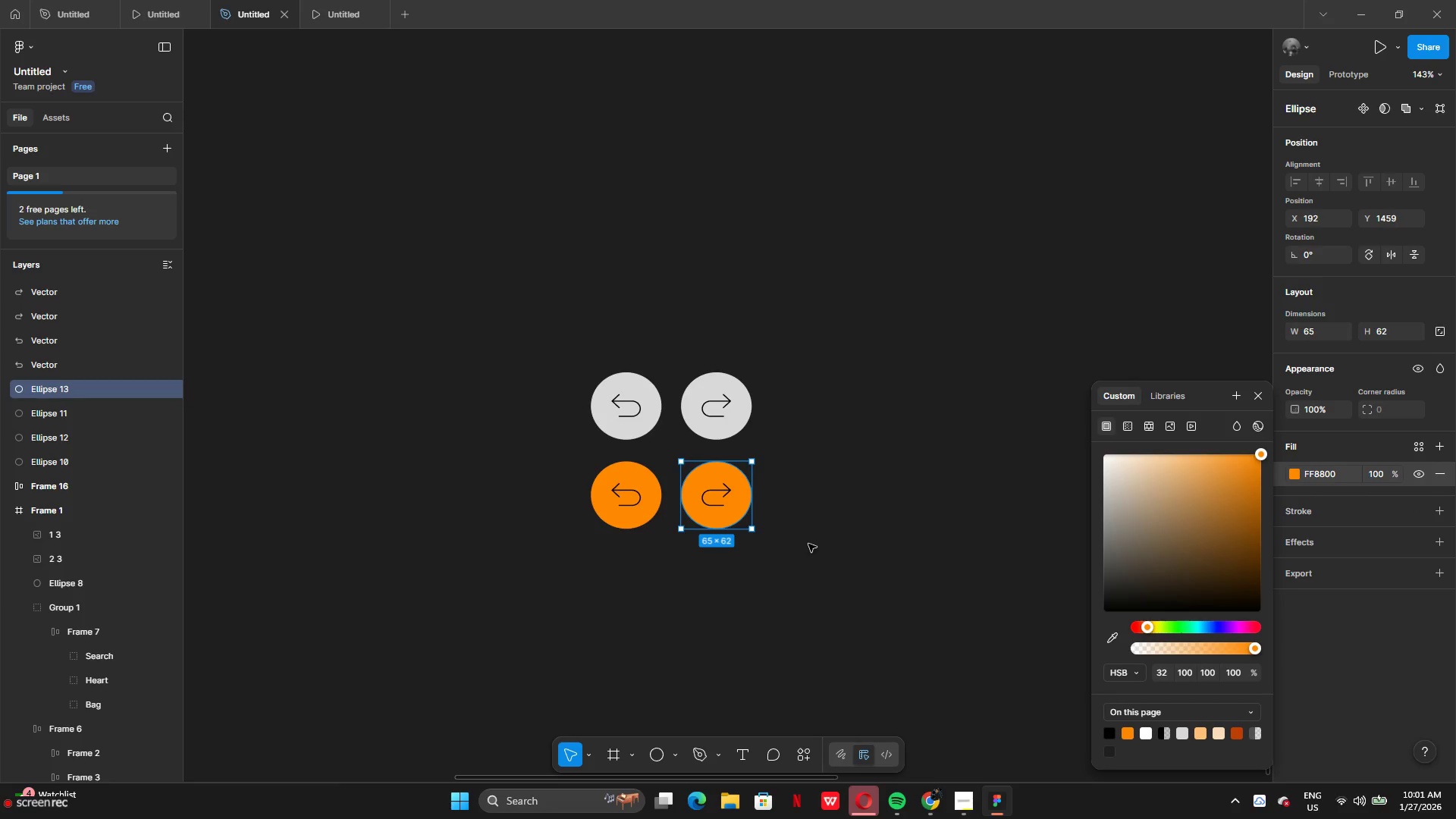 
left_click([808, 544])
 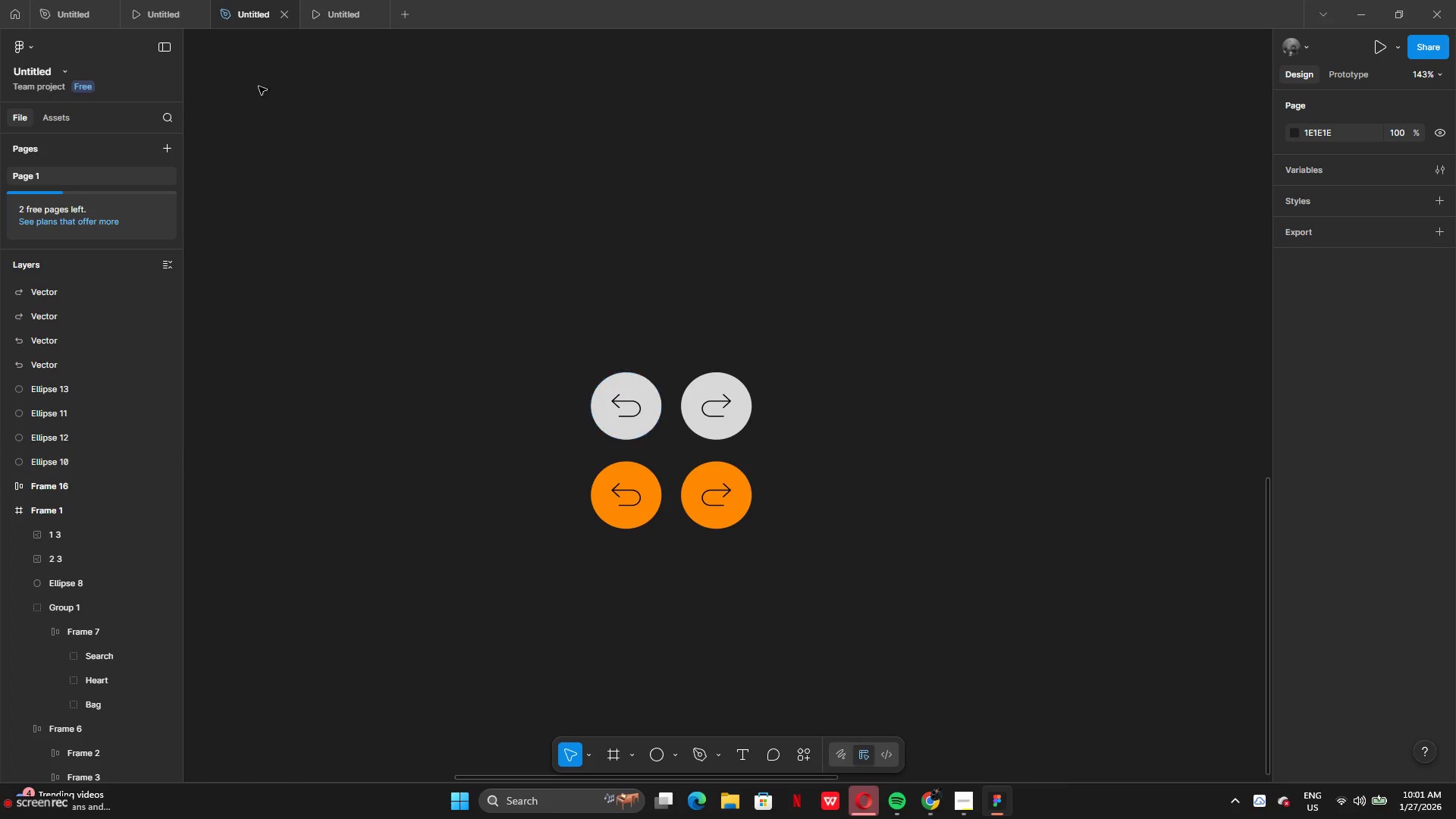 
wait(5.33)
 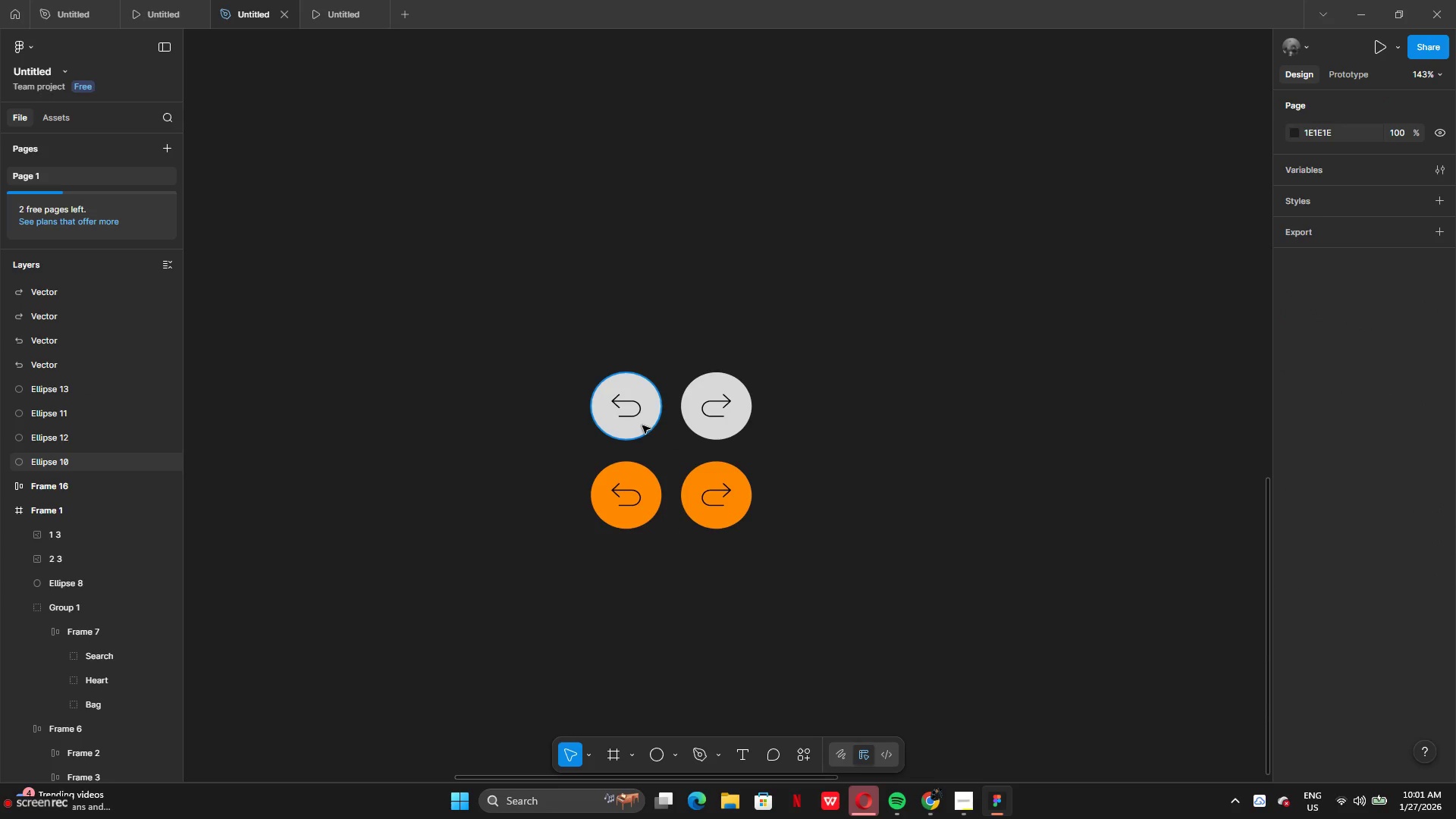 
left_click([70, 17])
 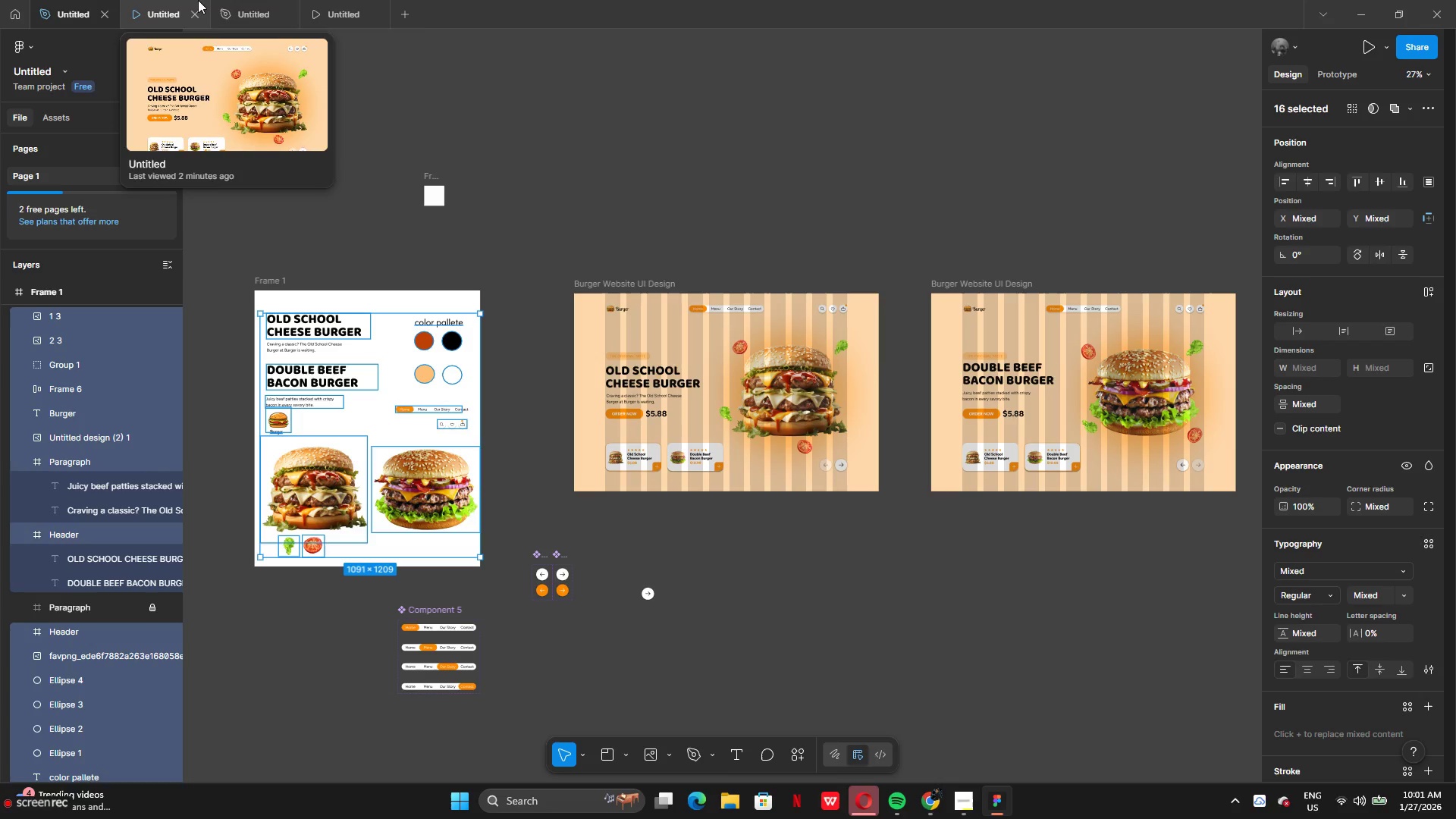 
left_click([248, 8])
 